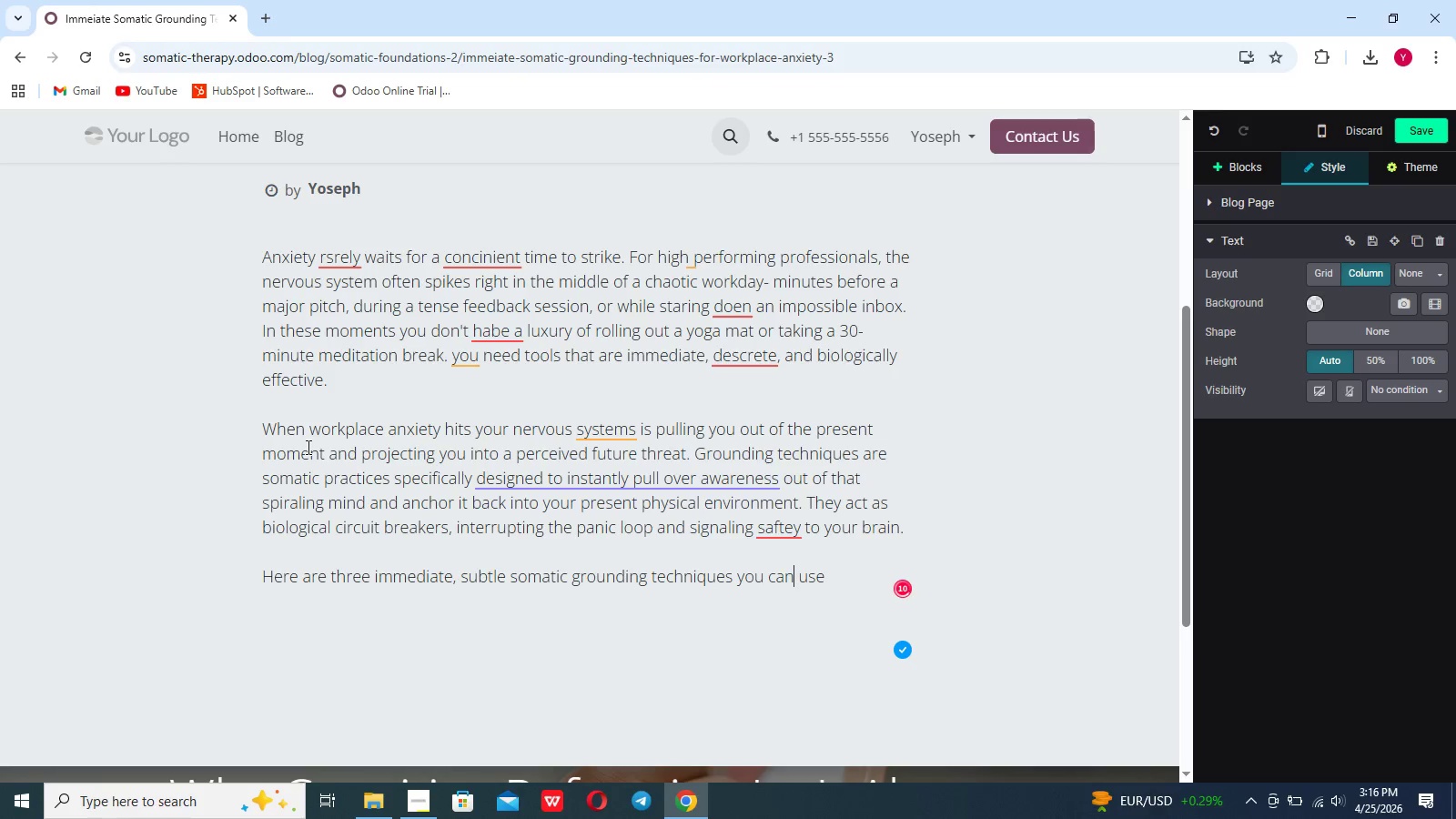 
key(ArrowRight)
 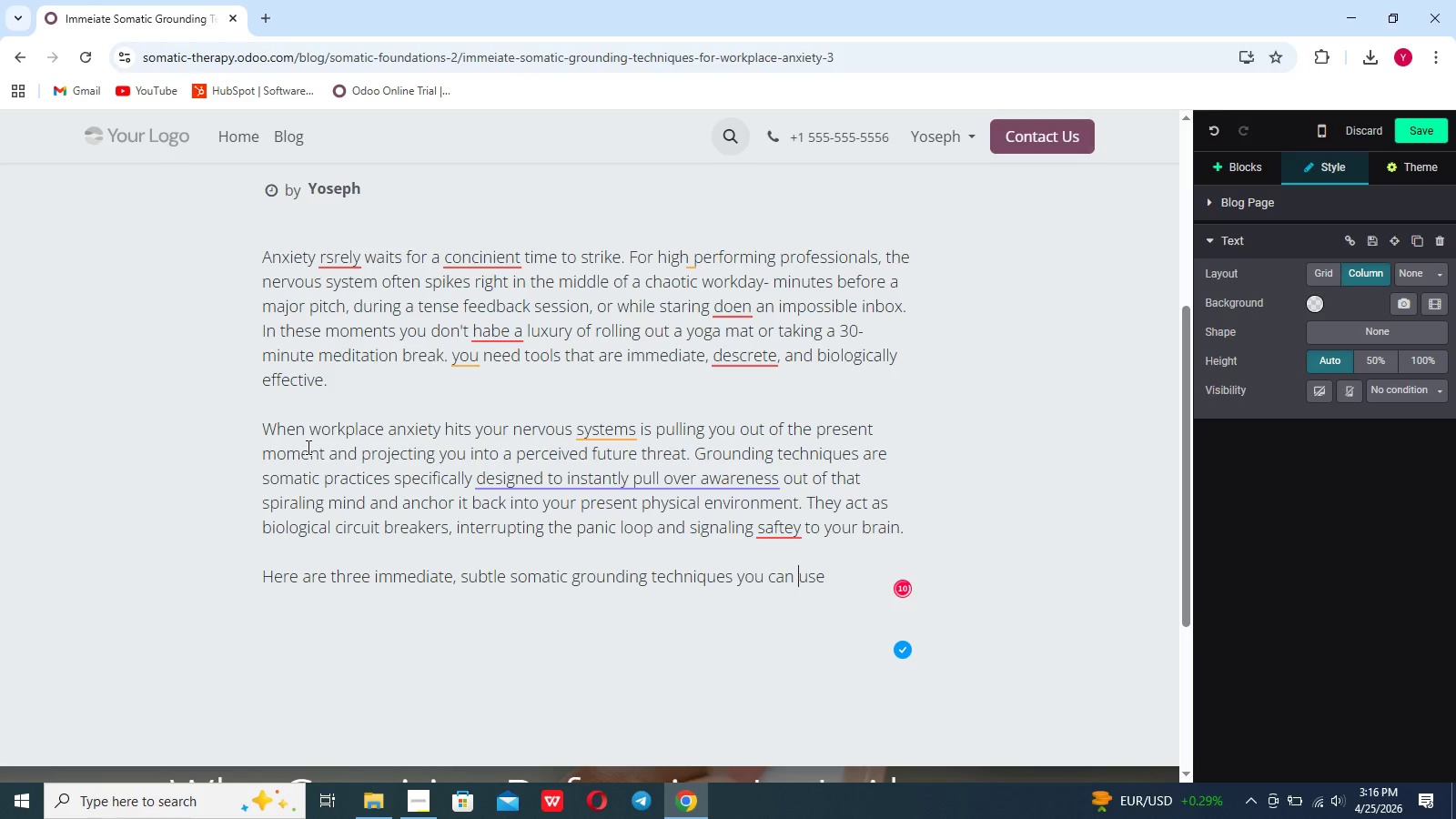 
hold_key(key=ArrowRight, duration=0.36)
 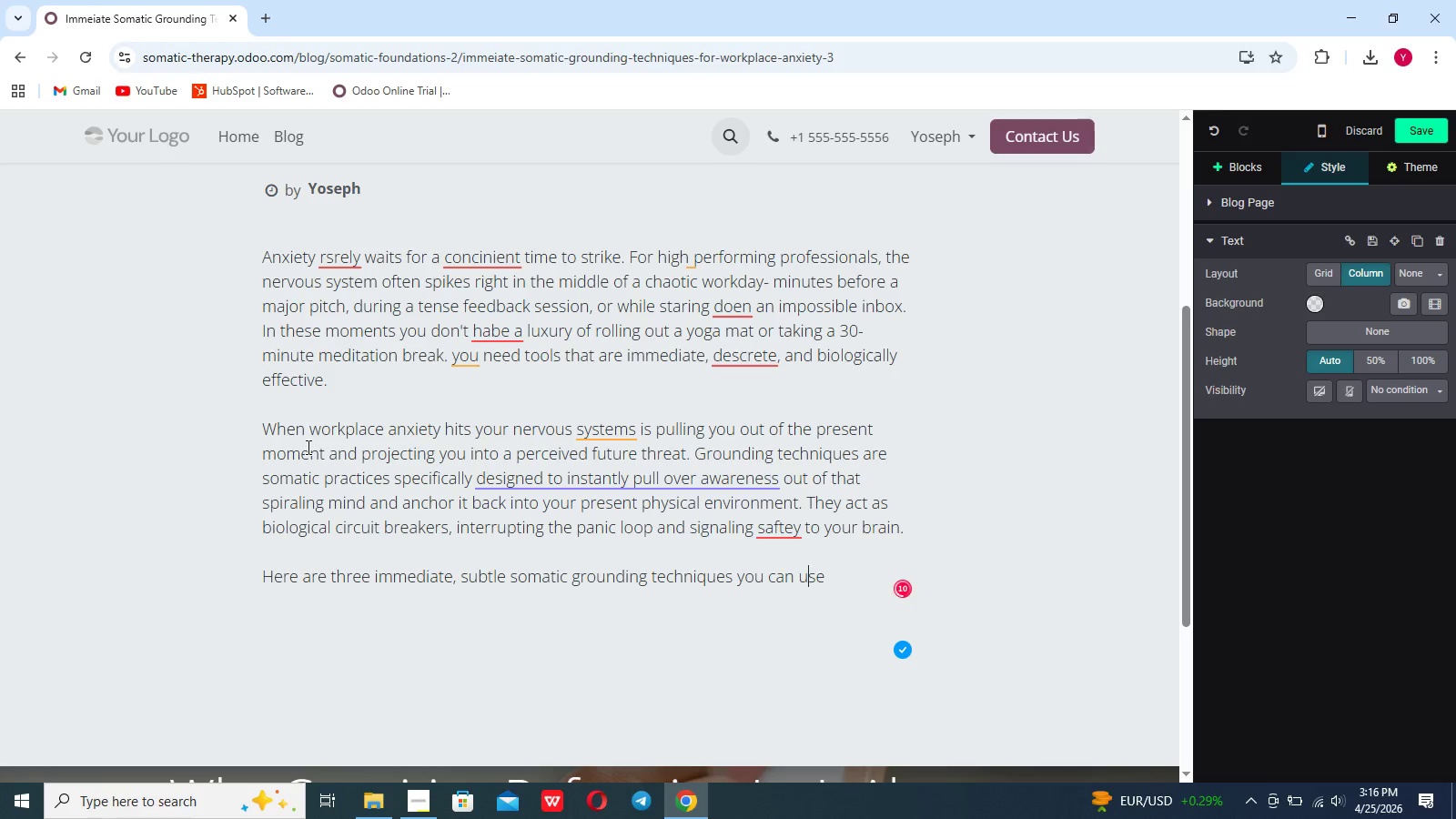 
key(ArrowRight)
 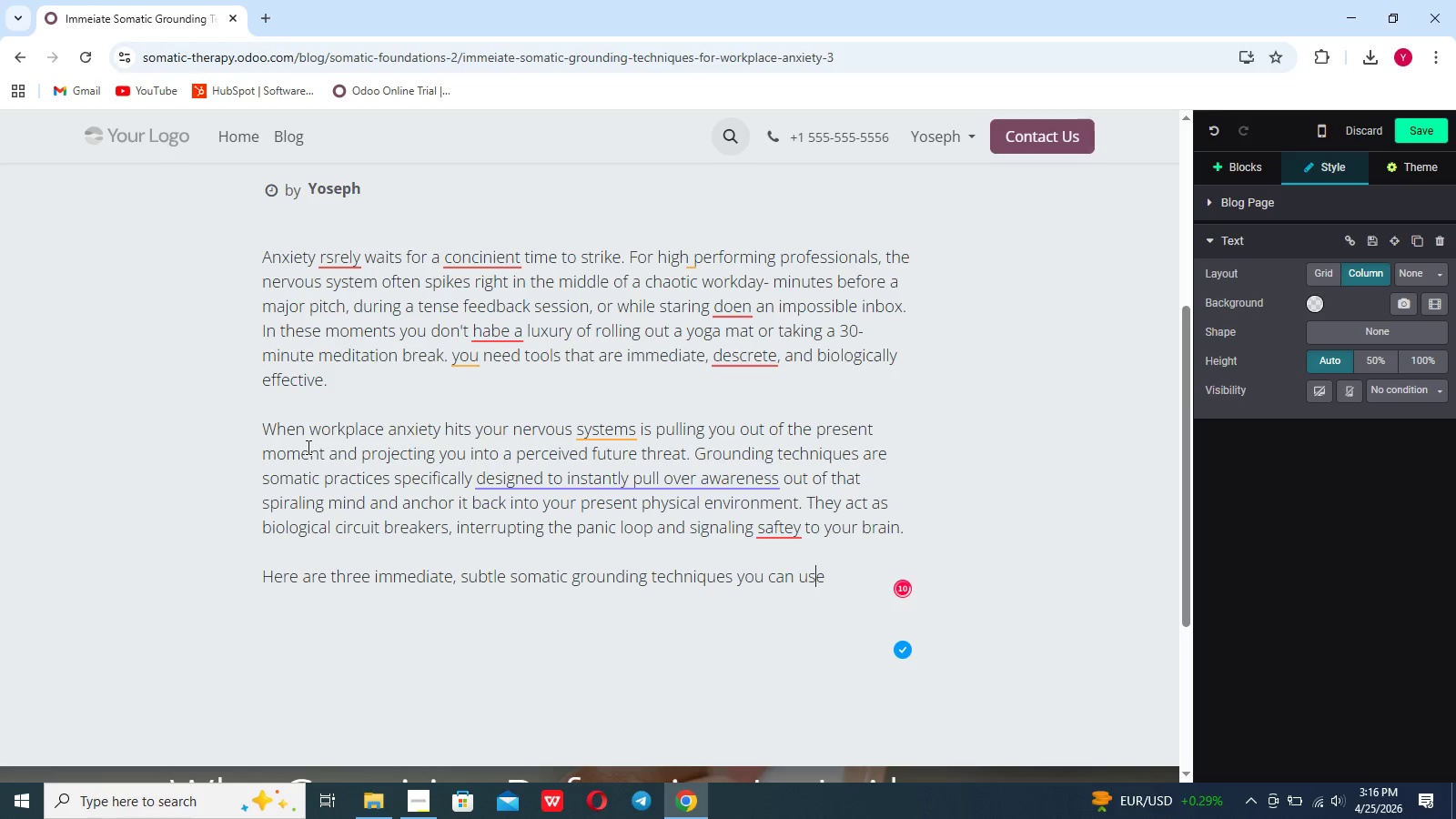 
key(ArrowRight)
 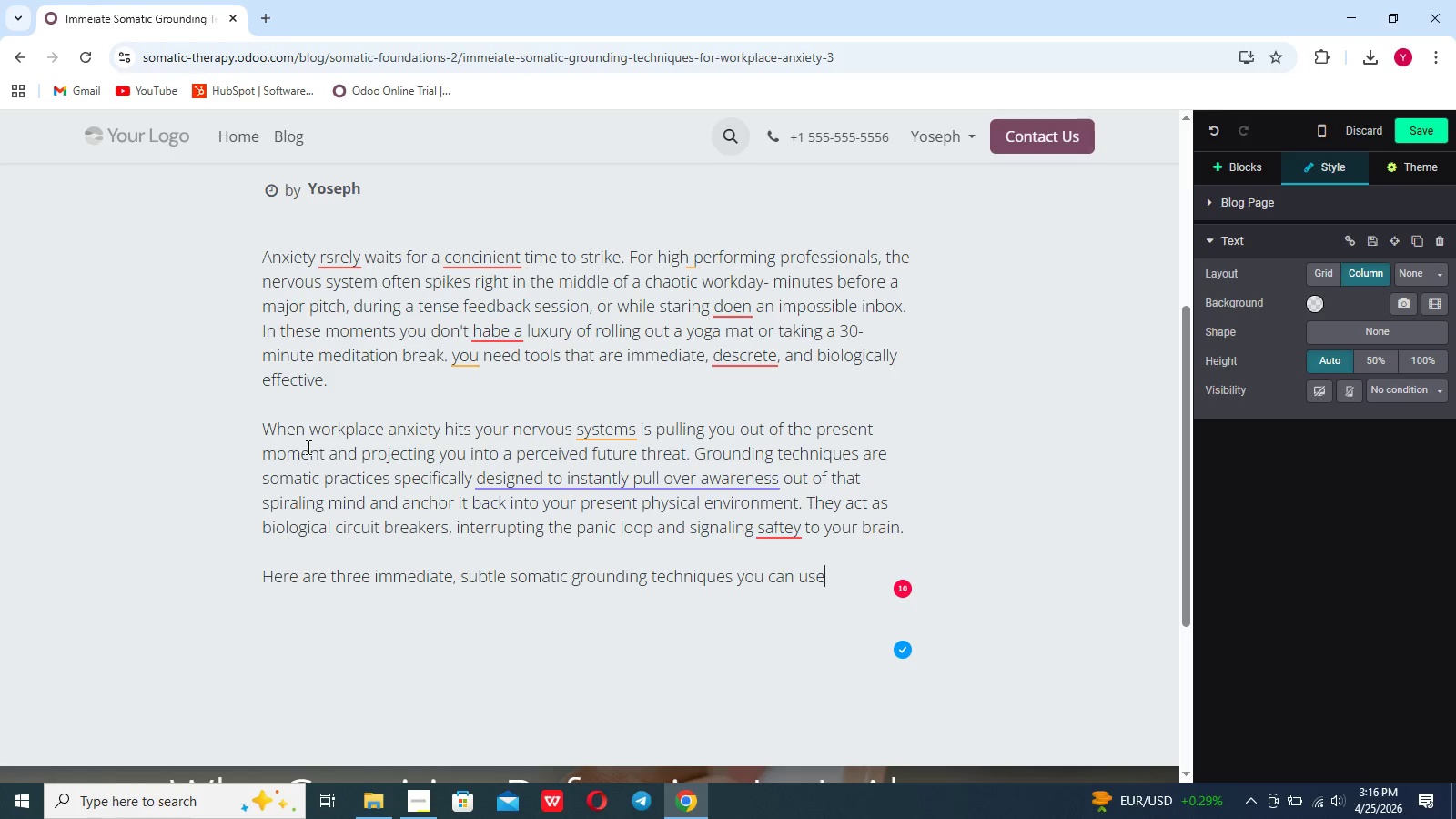 
type( rifgr)
key(Backspace)
type(t a)
key(Backspace)
key(Backspace)
key(Backspace)
key(Backspace)
key(Backspace)
type(ght at your desk to regulate nervous system.)
 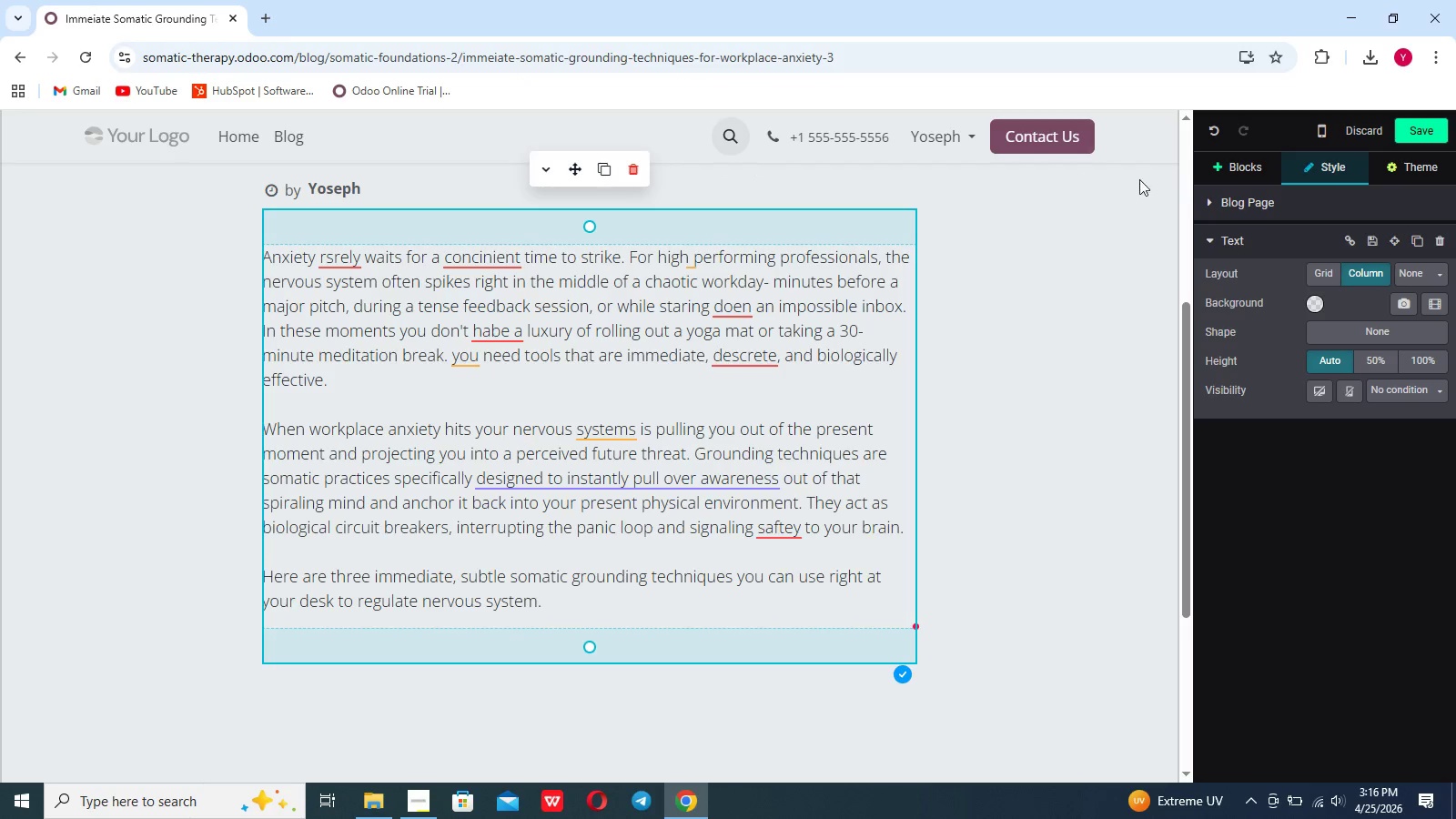 
left_click([1225, 176])
 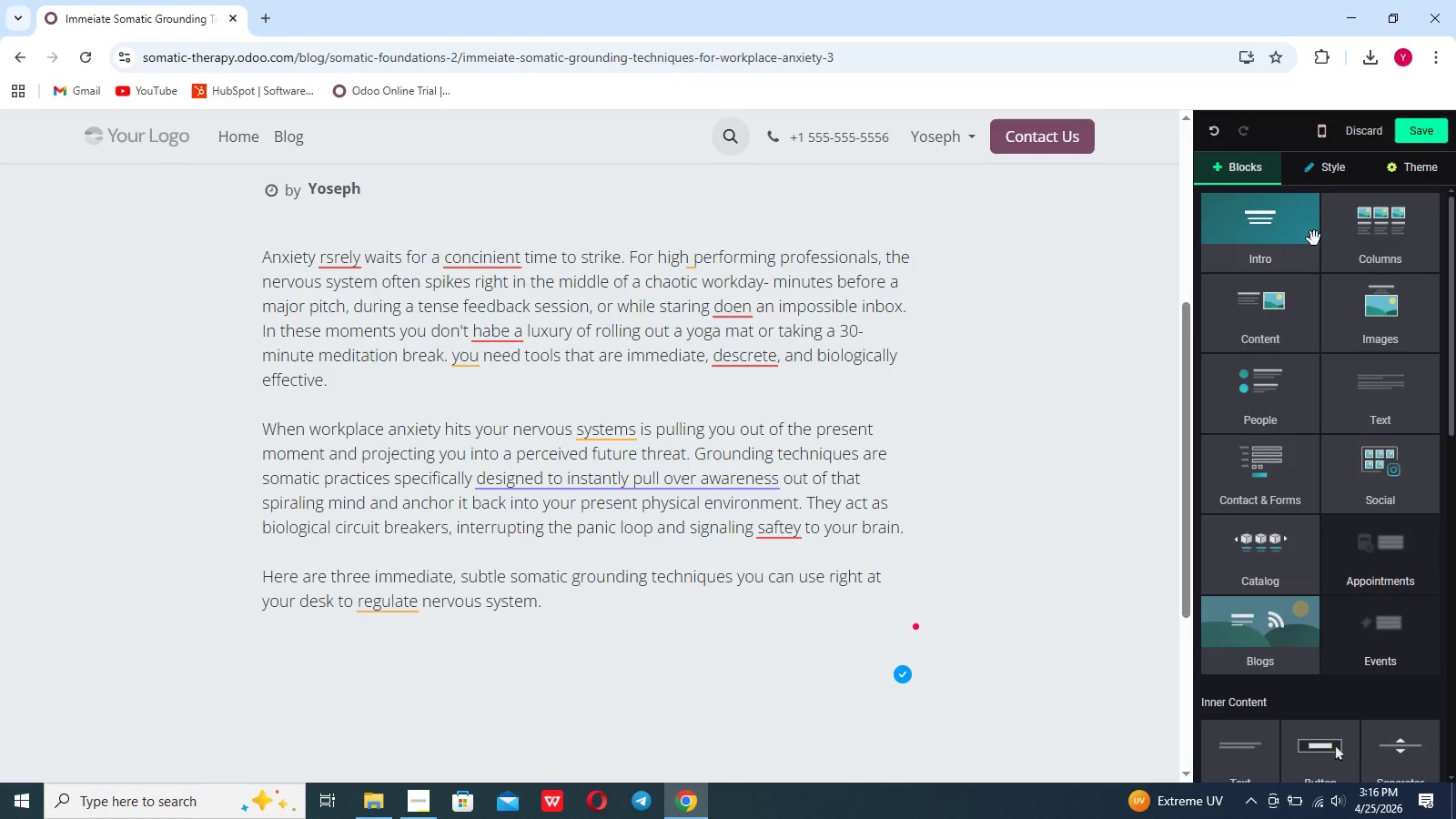 
mouse_move([1241, 338])
 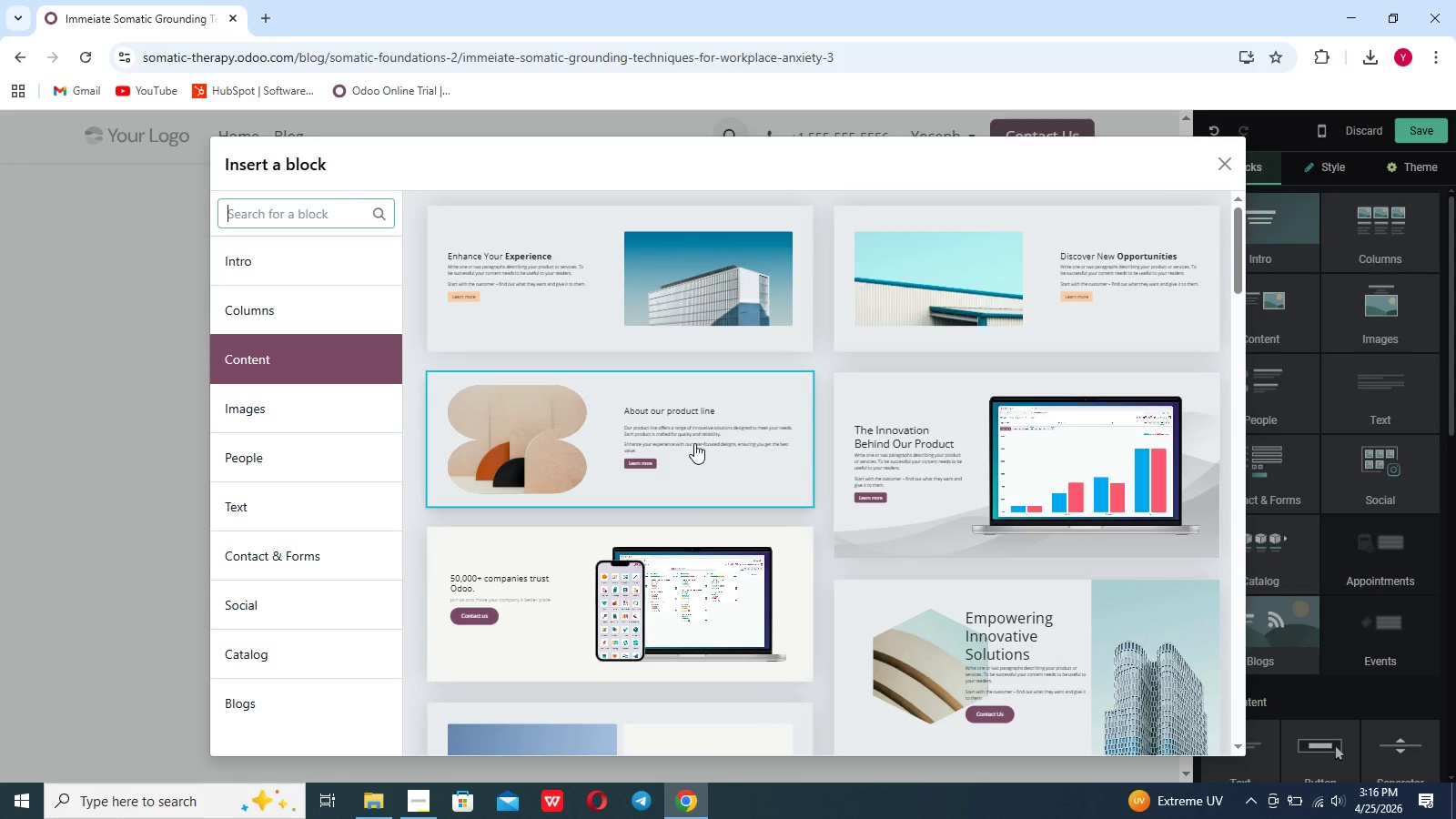 
scroll: coordinate [694, 443], scroll_direction: down, amount: 25.0
 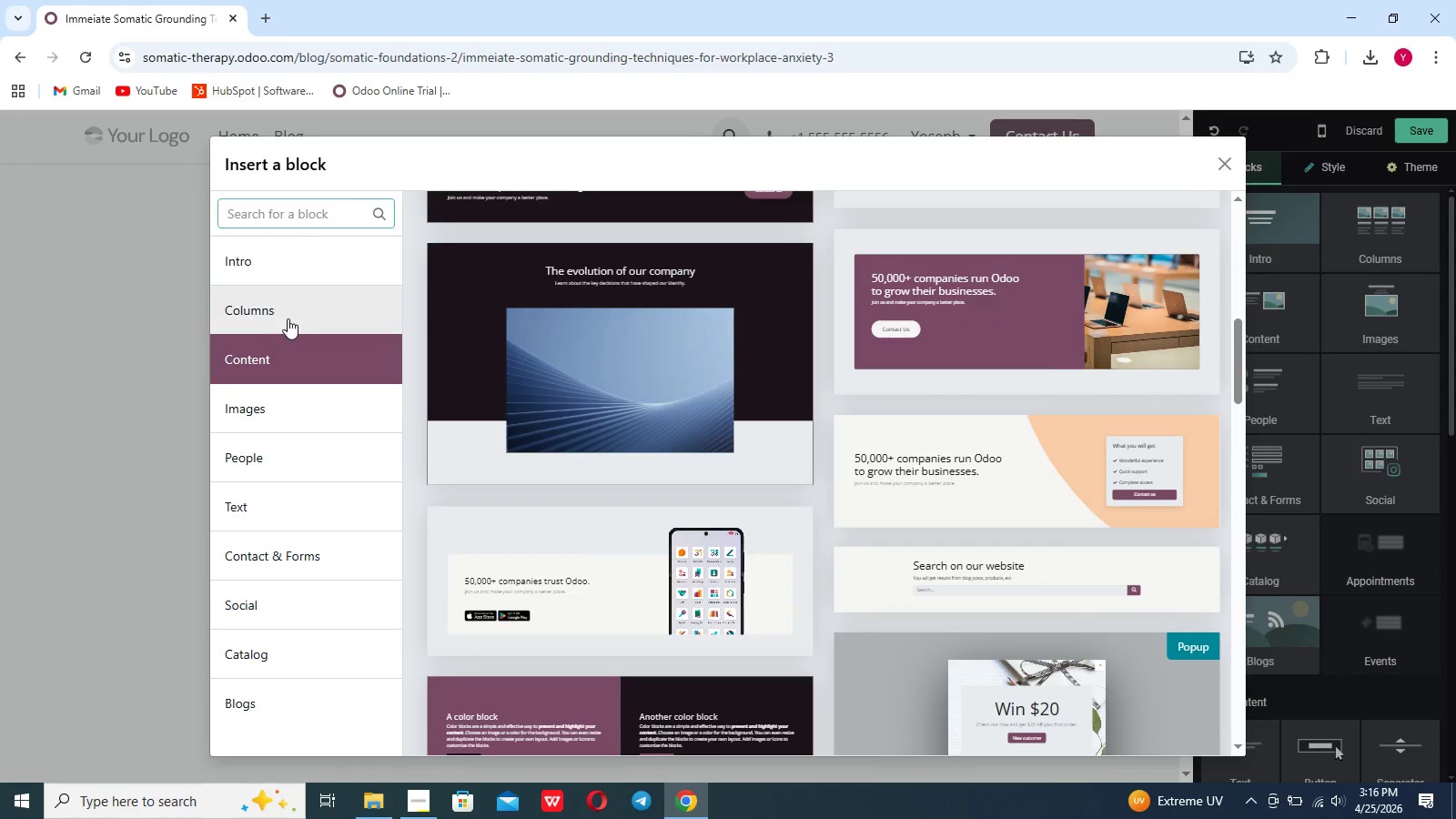 
left_click([288, 318])
 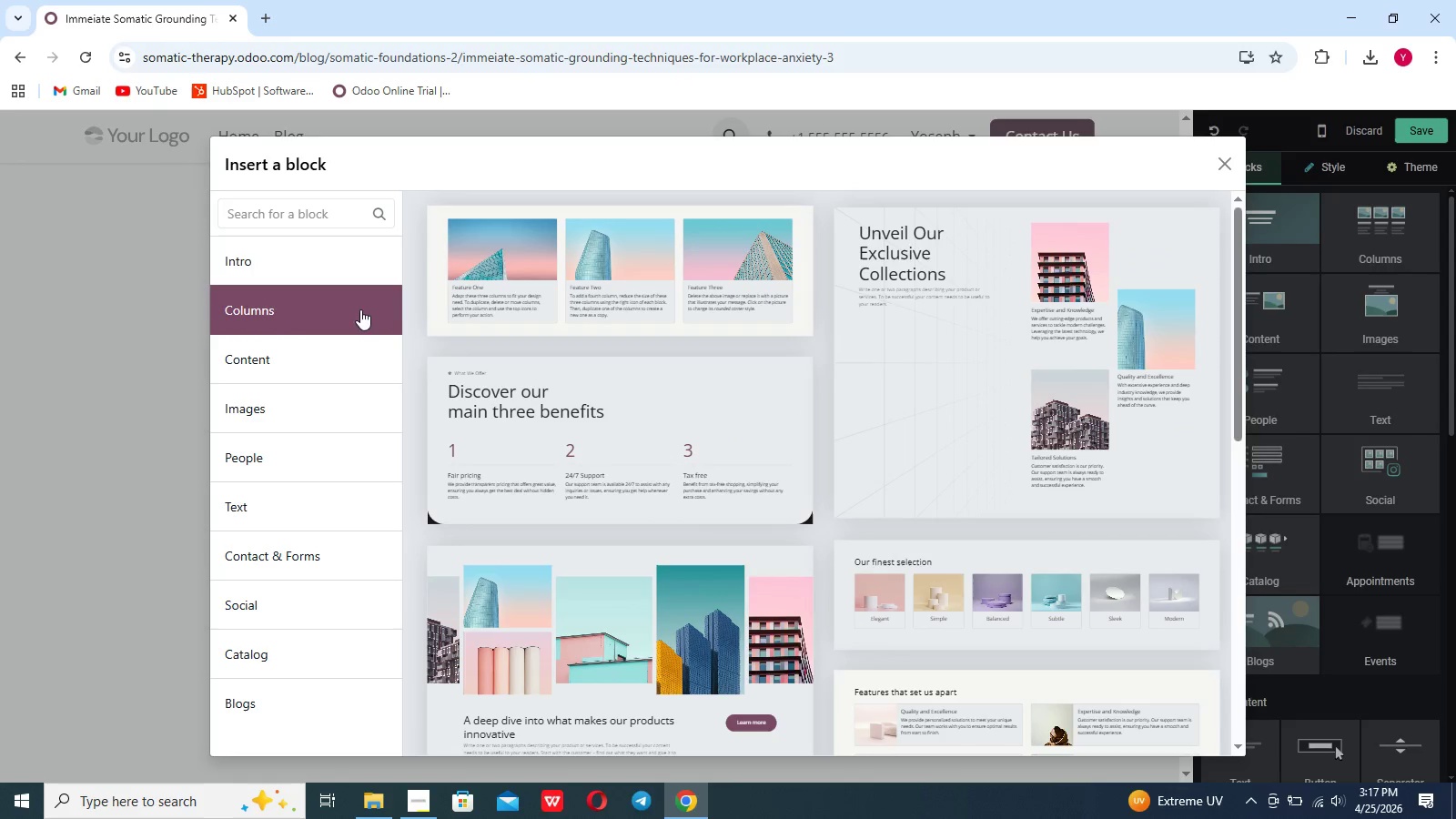 
wait(5.78)
 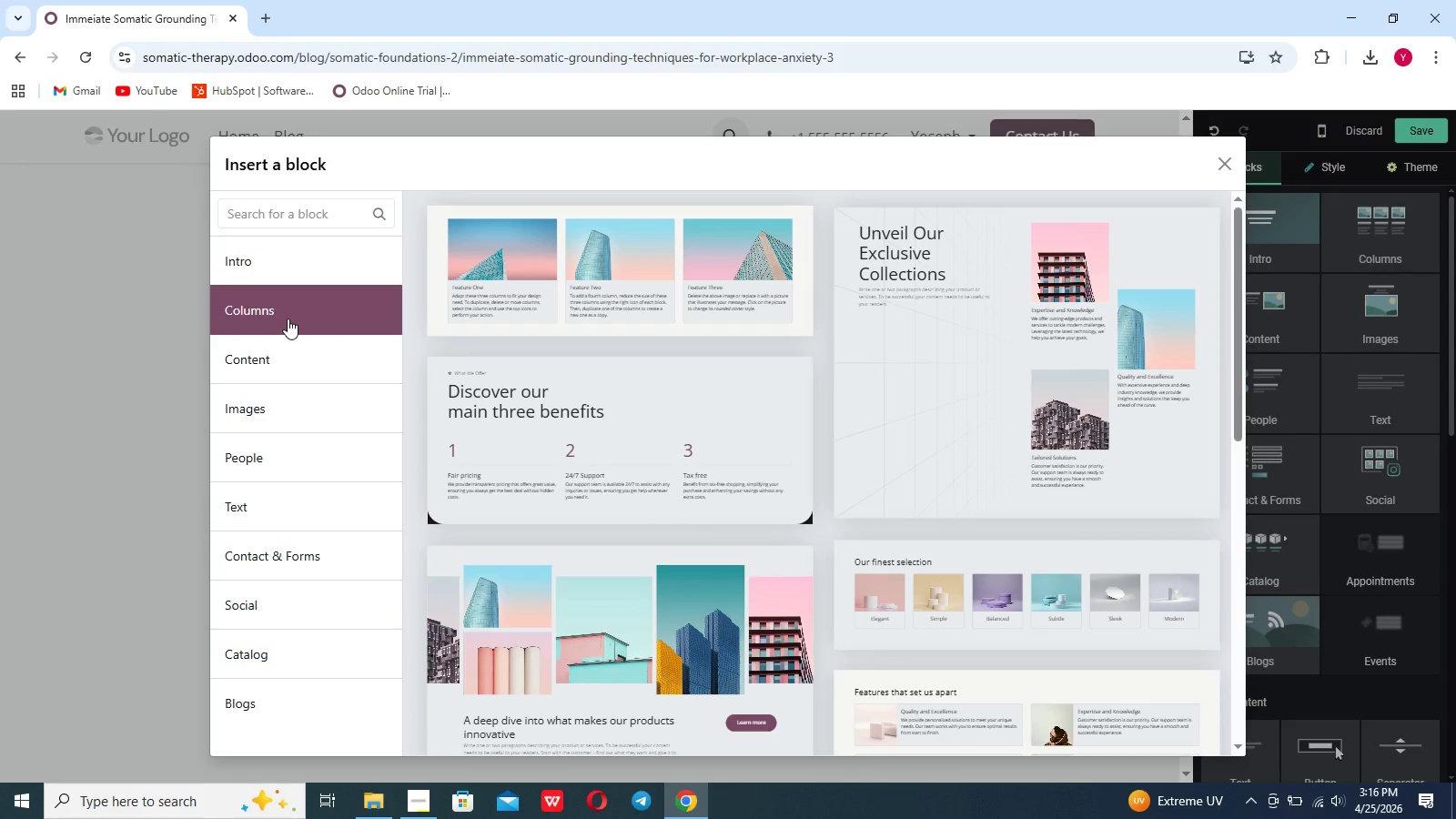 
left_click([483, 300])
 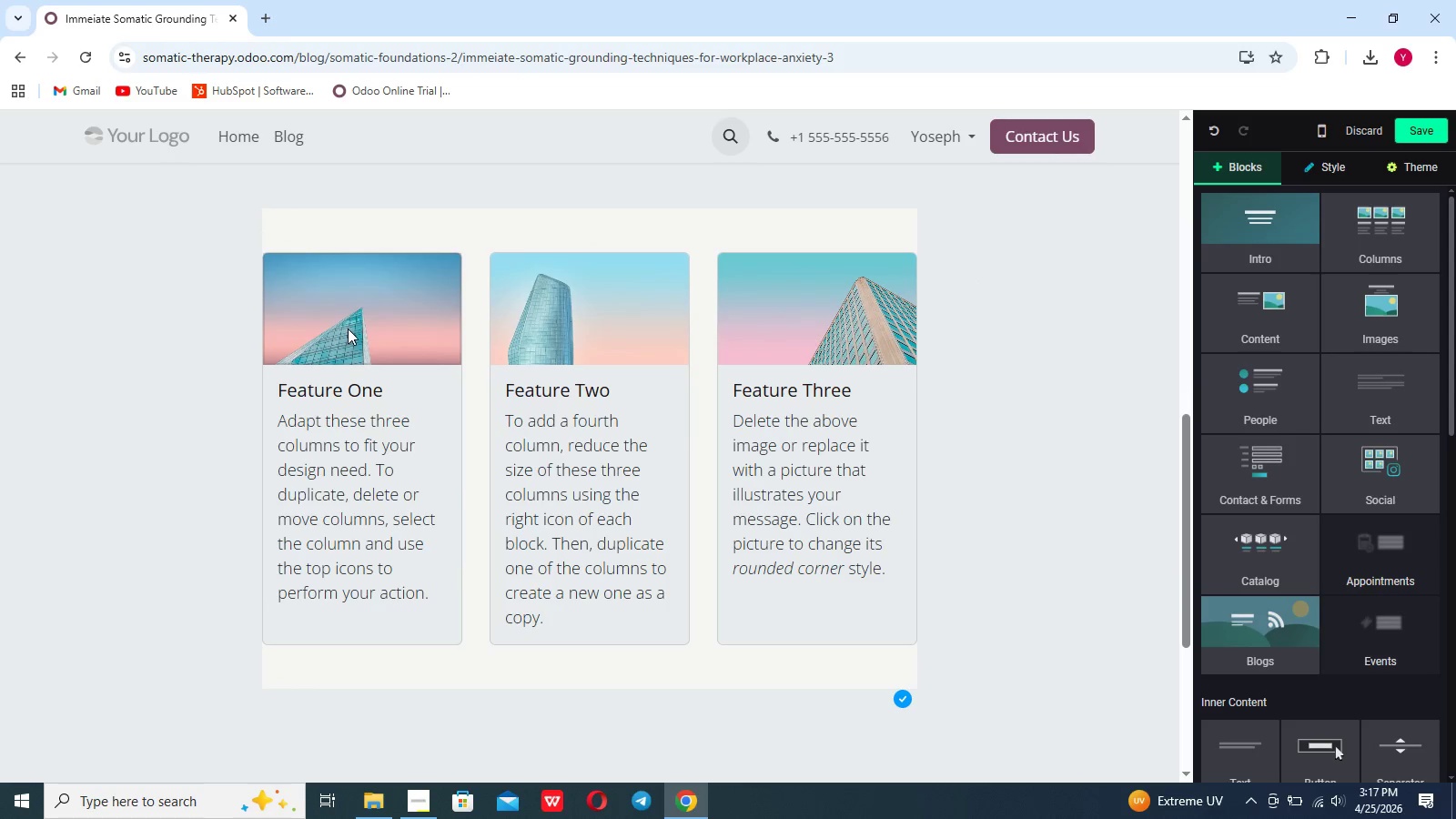 
wait(7.33)
 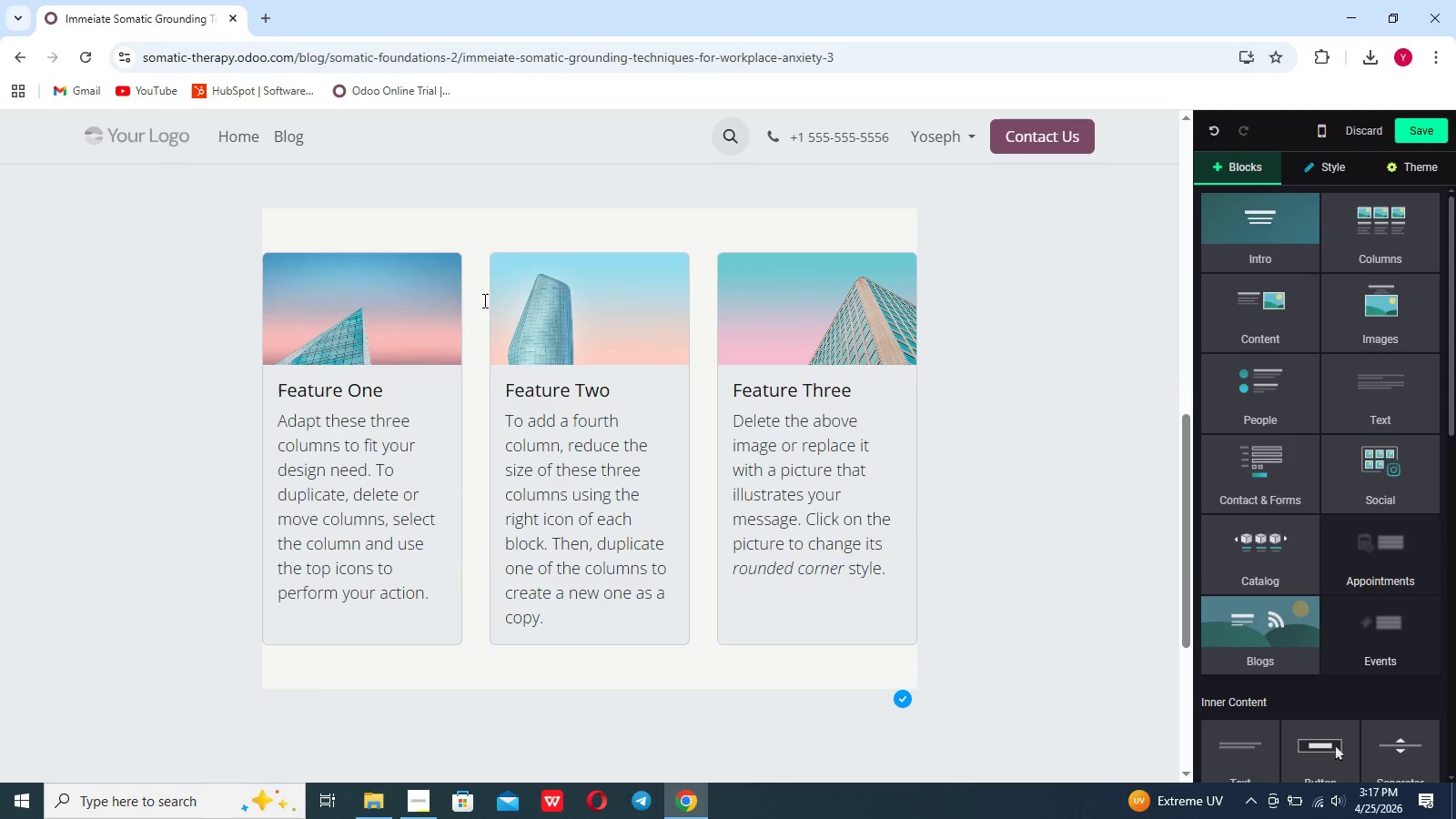 
left_click_drag(start_coordinate=[380, 399], to_coordinate=[282, 397])
 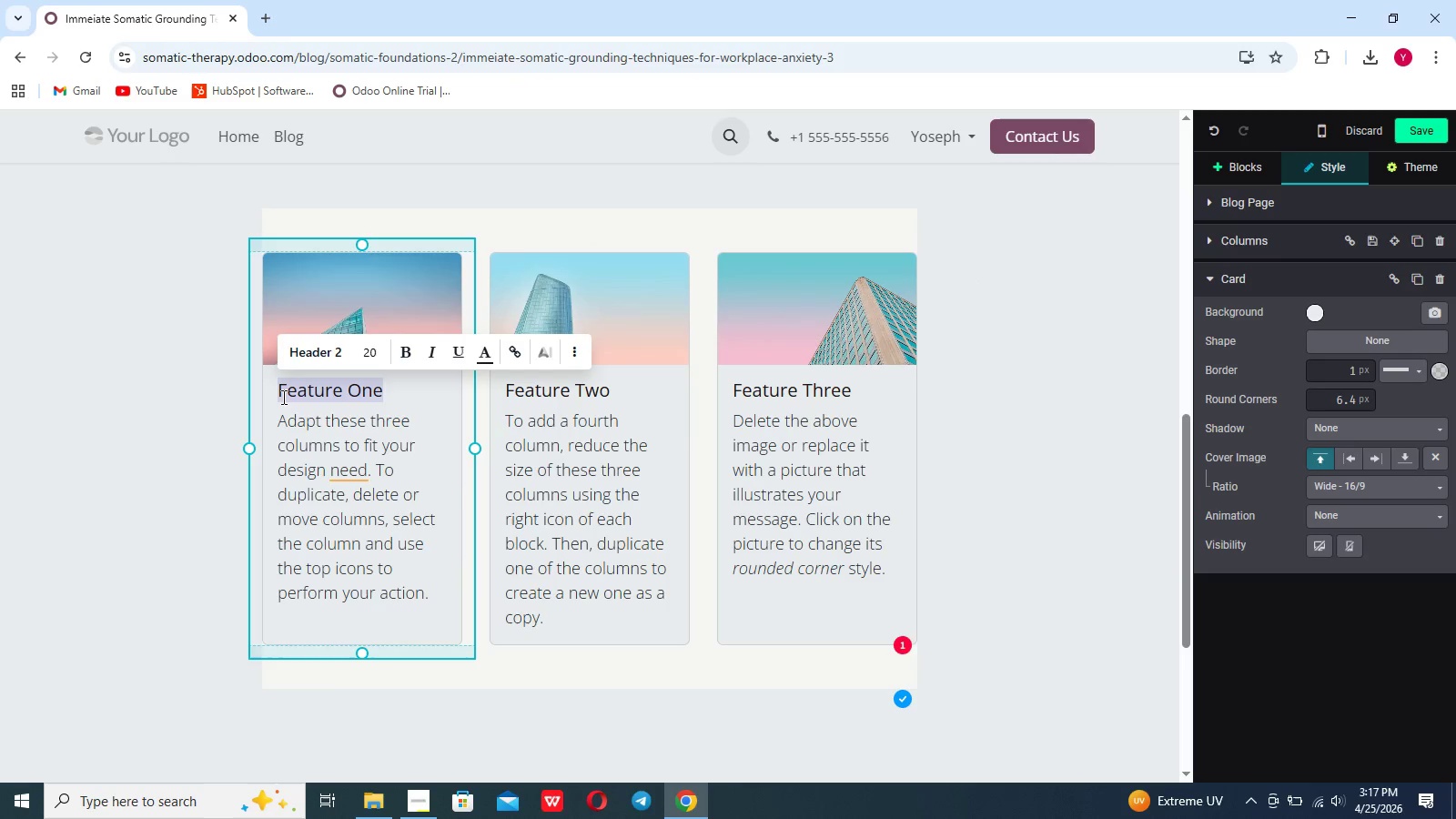 
key(Backspace)
 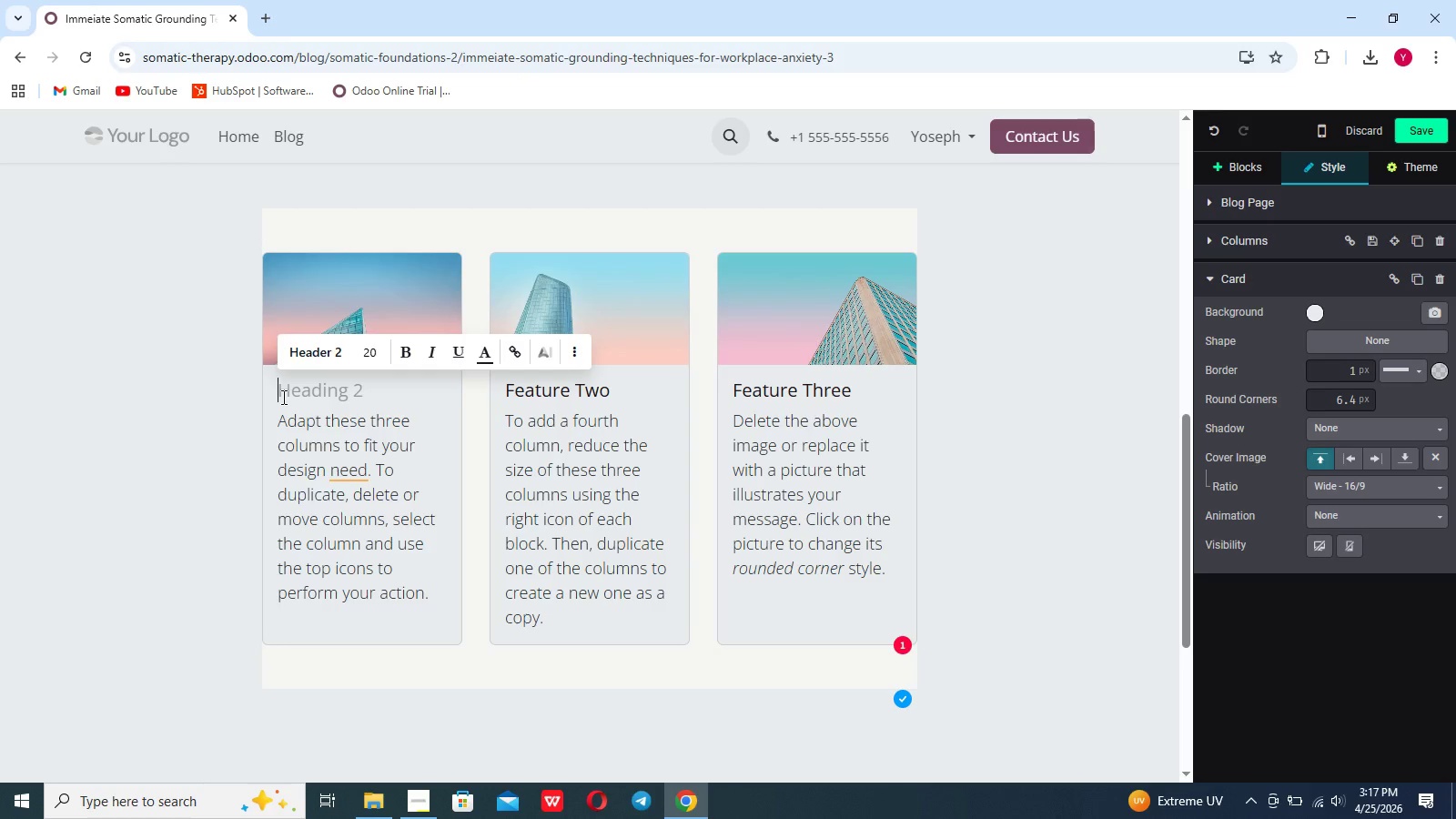 
type(Hell)
key(Backspace)
key(Backspace)
type(el Drops)
 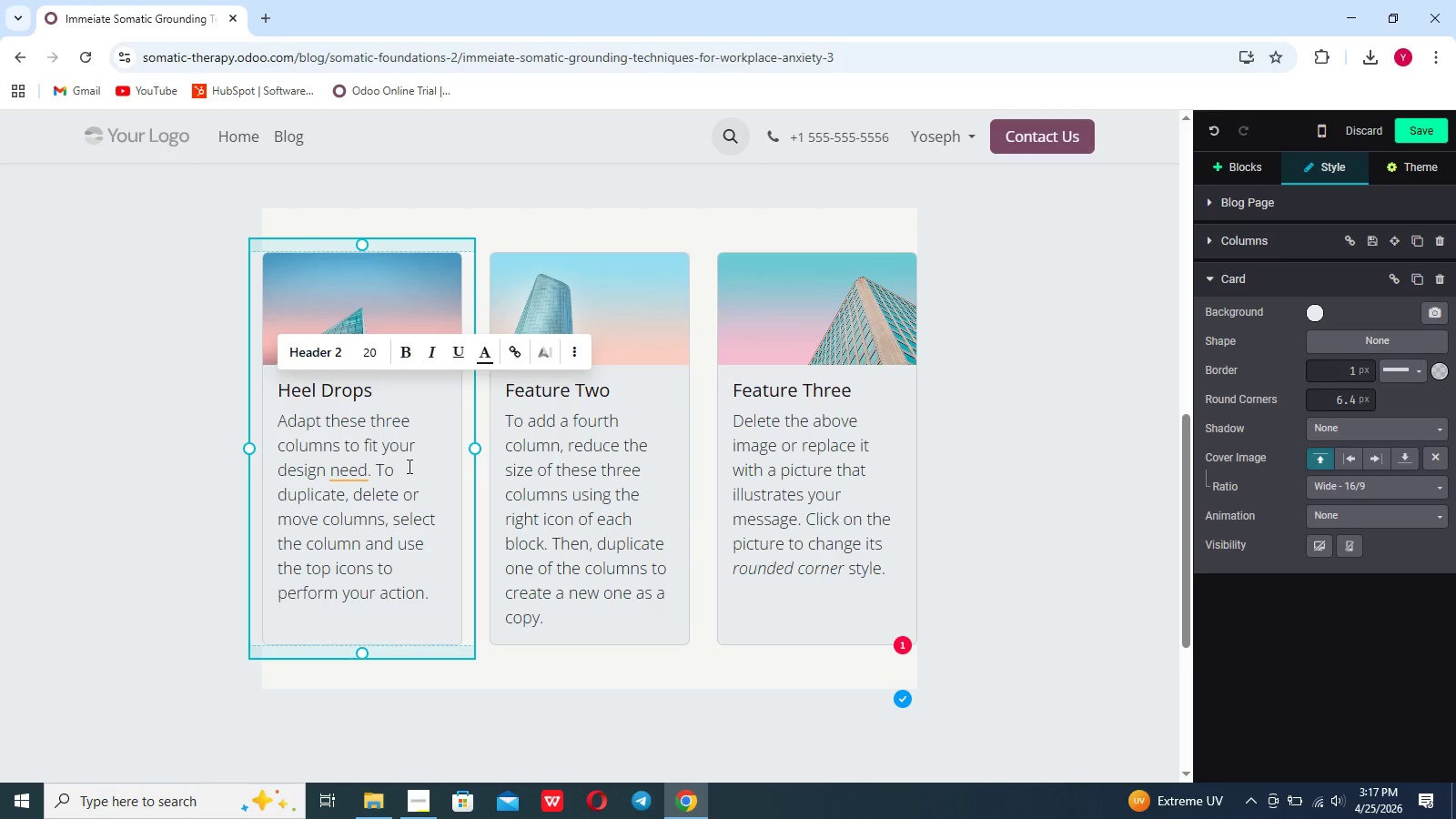 
wait(13.05)
 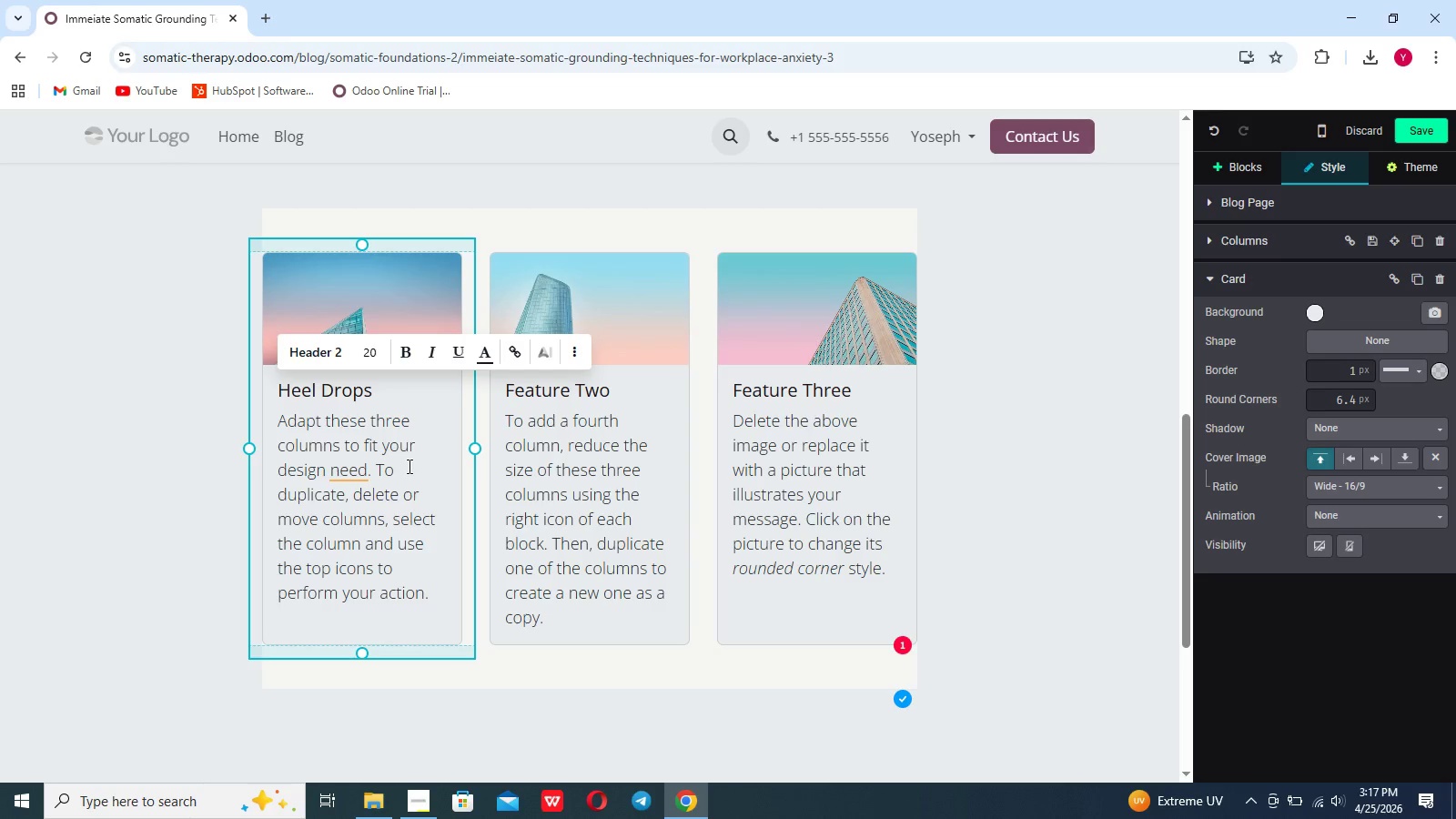 
left_click_drag(start_coordinate=[359, 656], to_coordinate=[344, 794])
 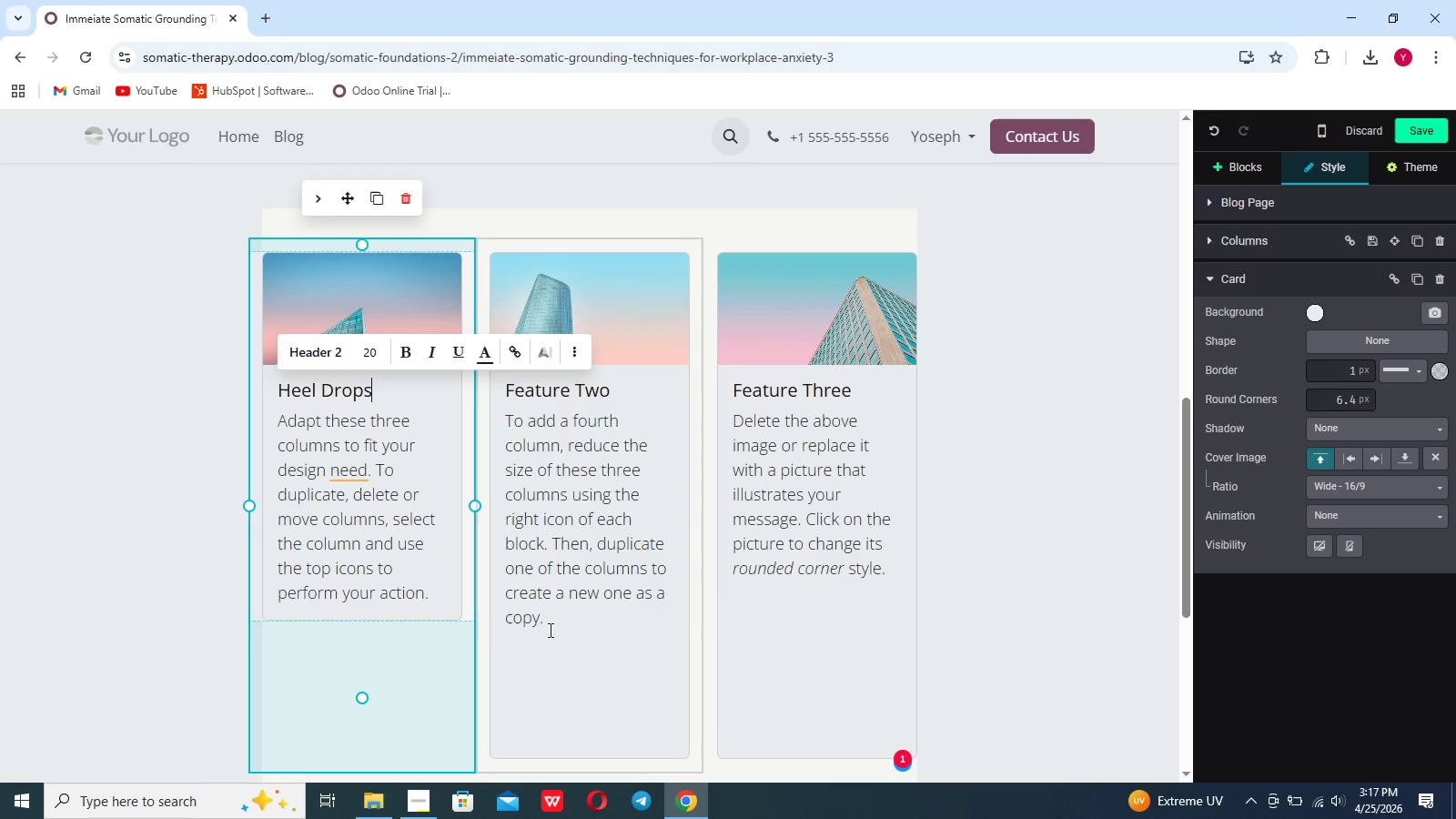 
scroll: coordinate [548, 640], scroll_direction: down, amount: 6.0
 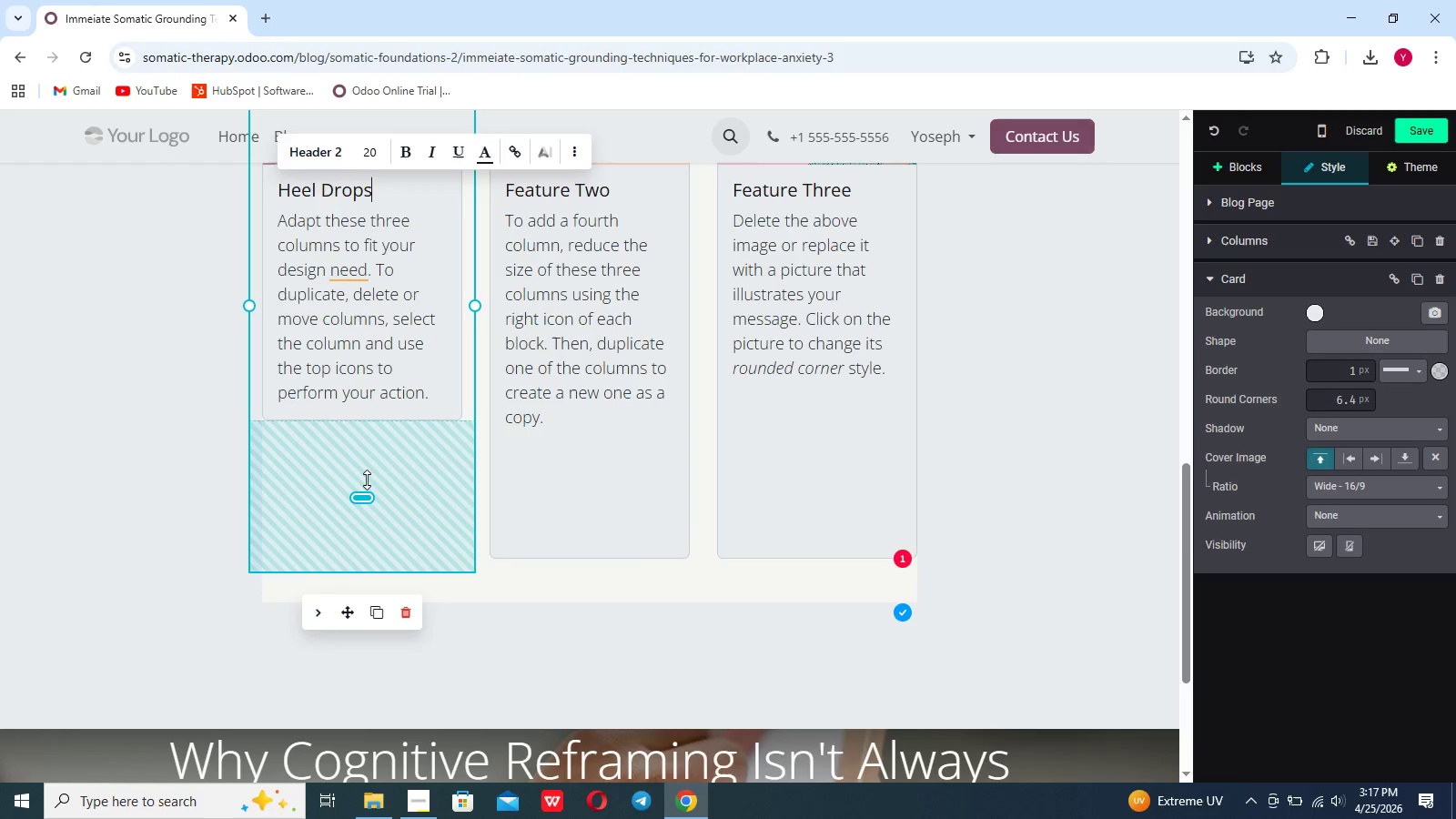 
wait(5.1)
 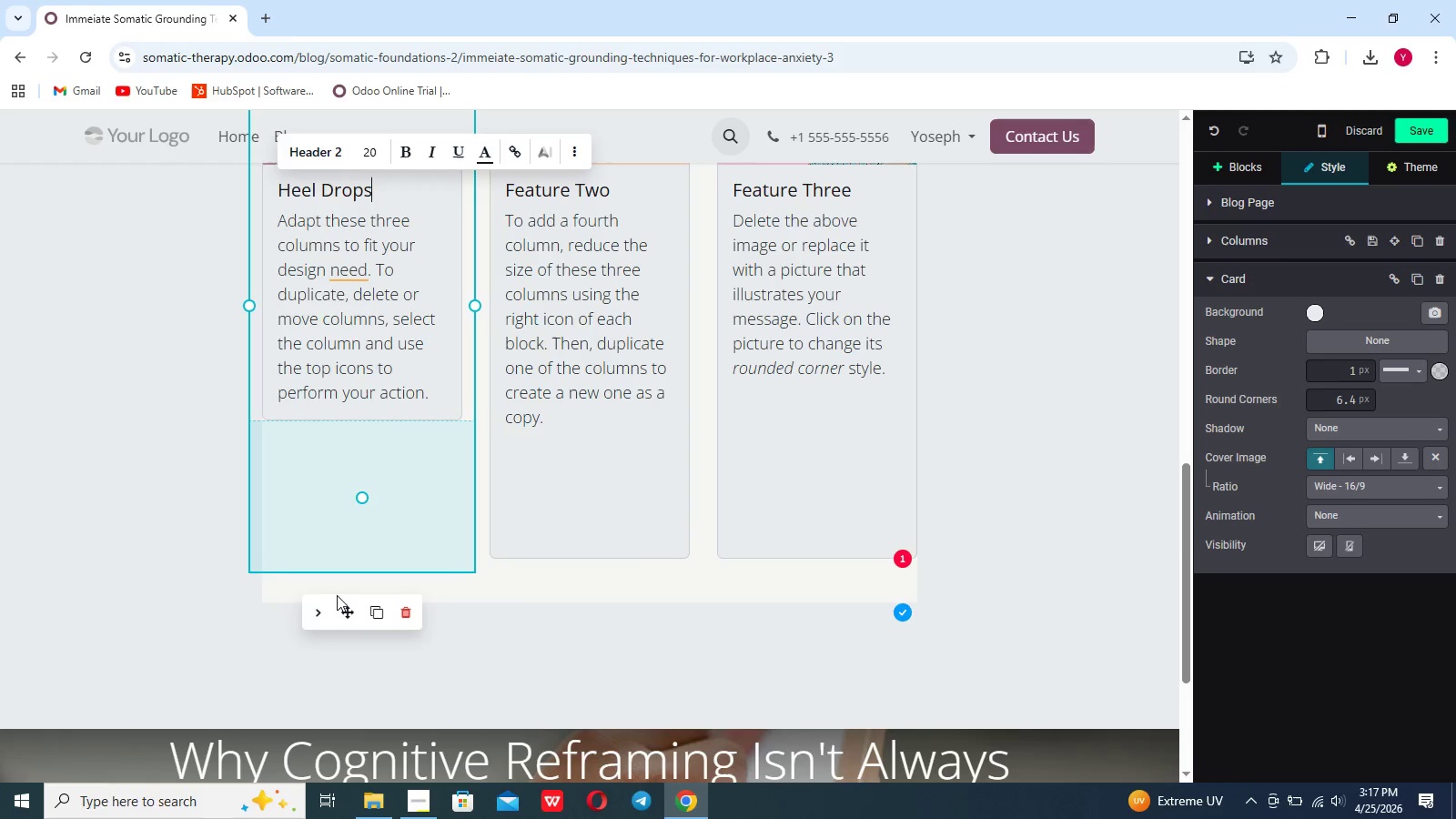 
left_click_drag(start_coordinate=[364, 494], to_coordinate=[361, 318])
 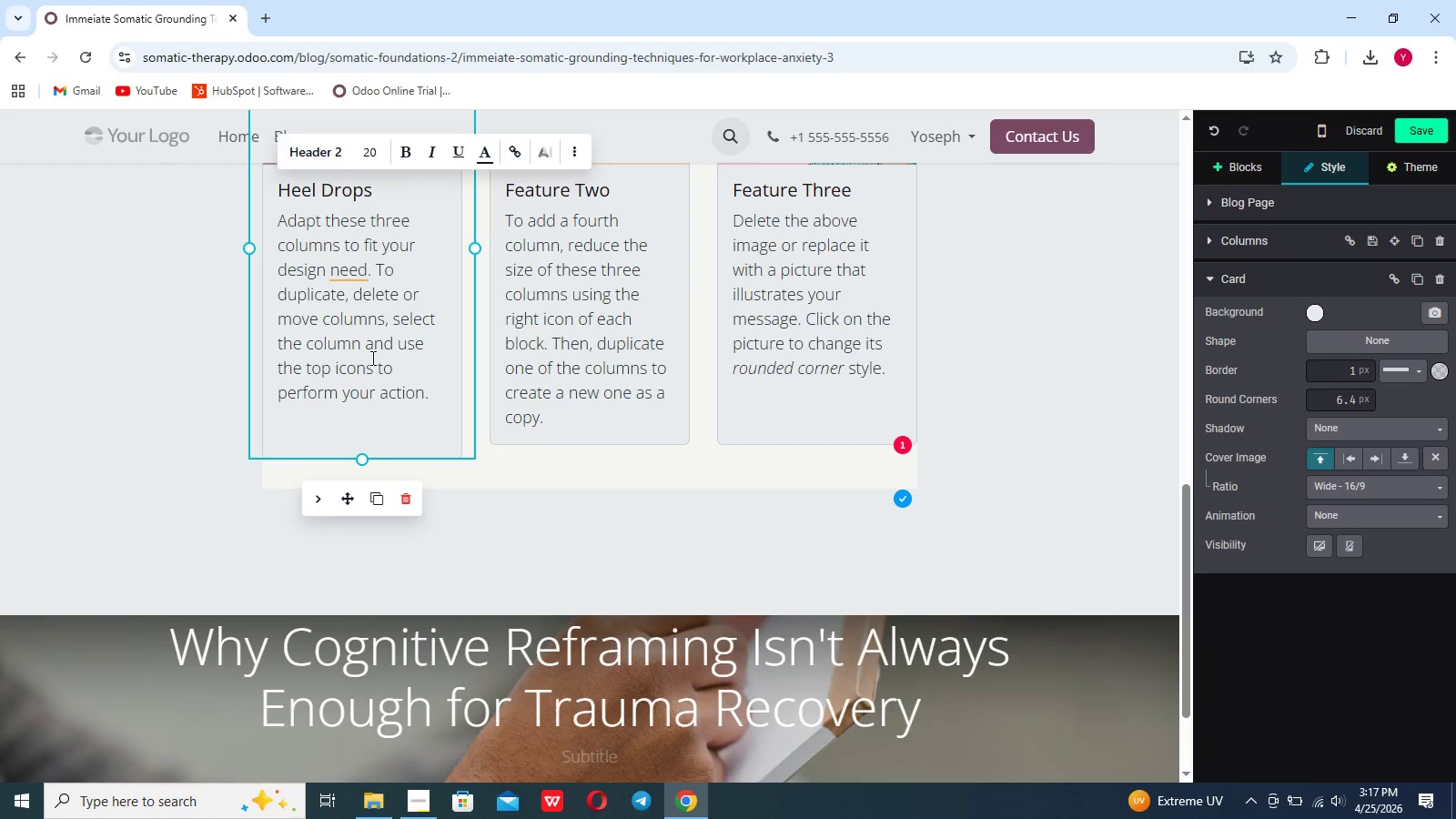 
scroll: coordinate [371, 358], scroll_direction: up, amount: 3.0
 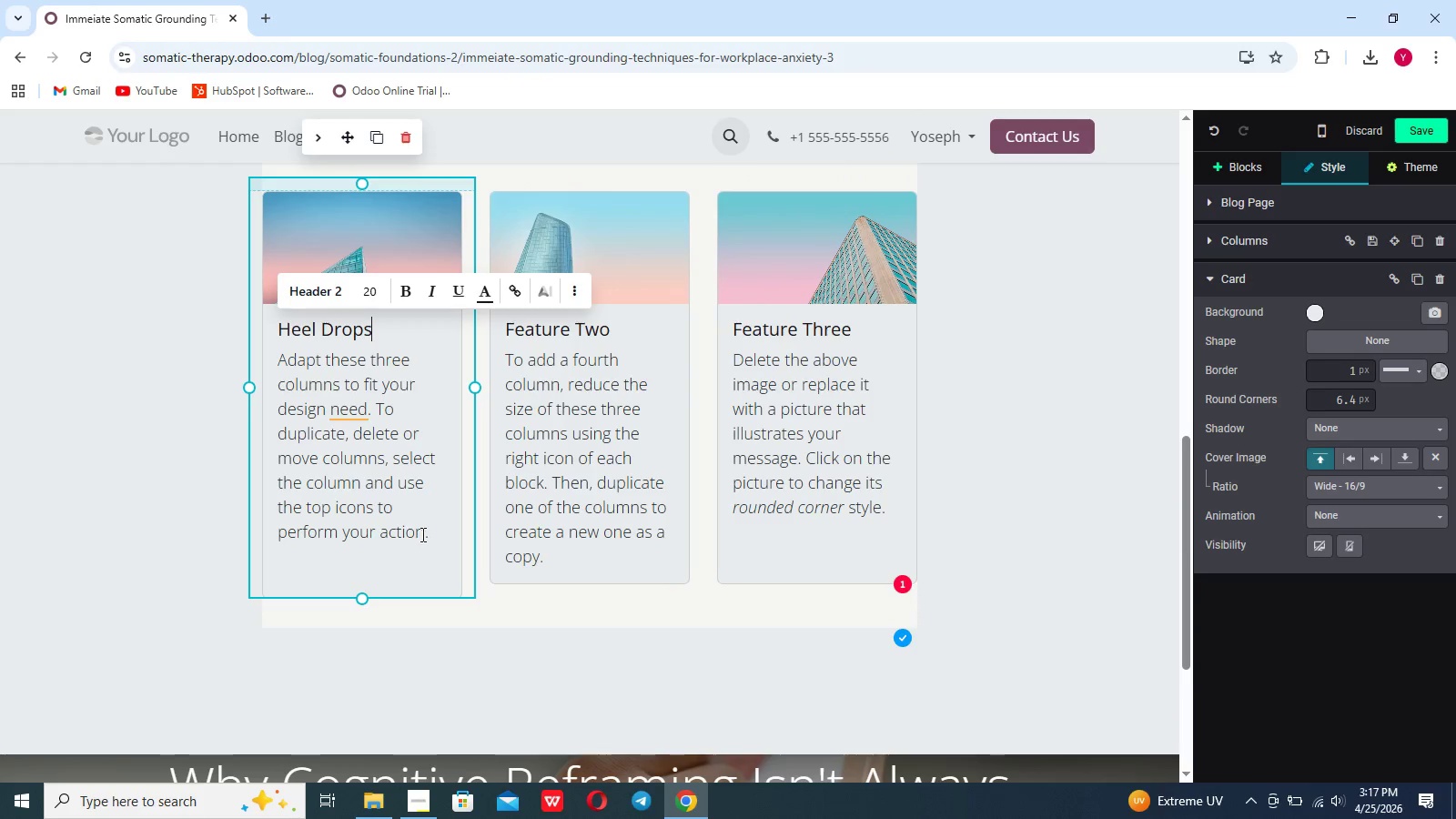 
left_click_drag(start_coordinate=[421, 534], to_coordinate=[277, 368])
 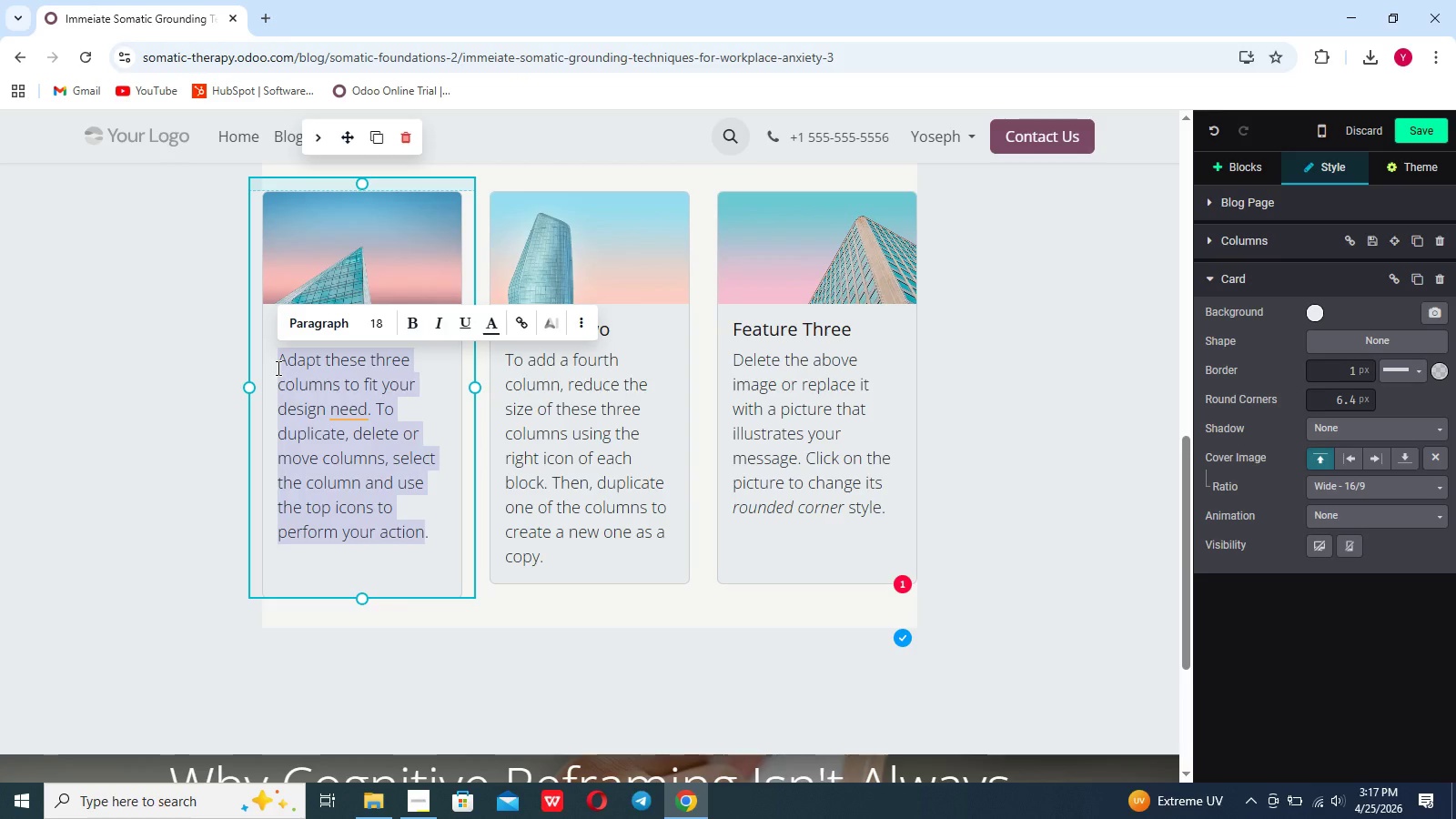 
key(Backspace)
 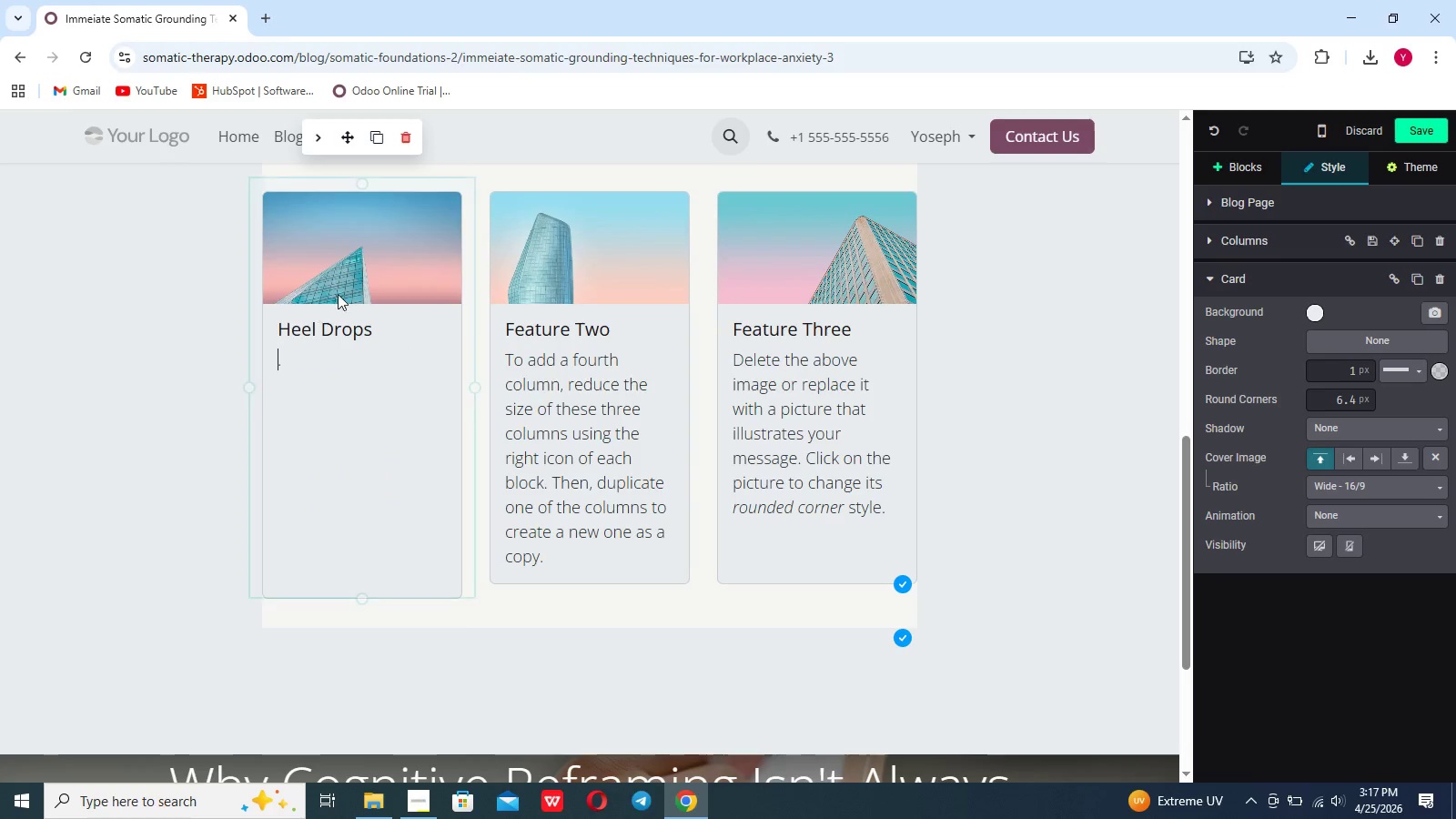 
double_click([357, 261])
 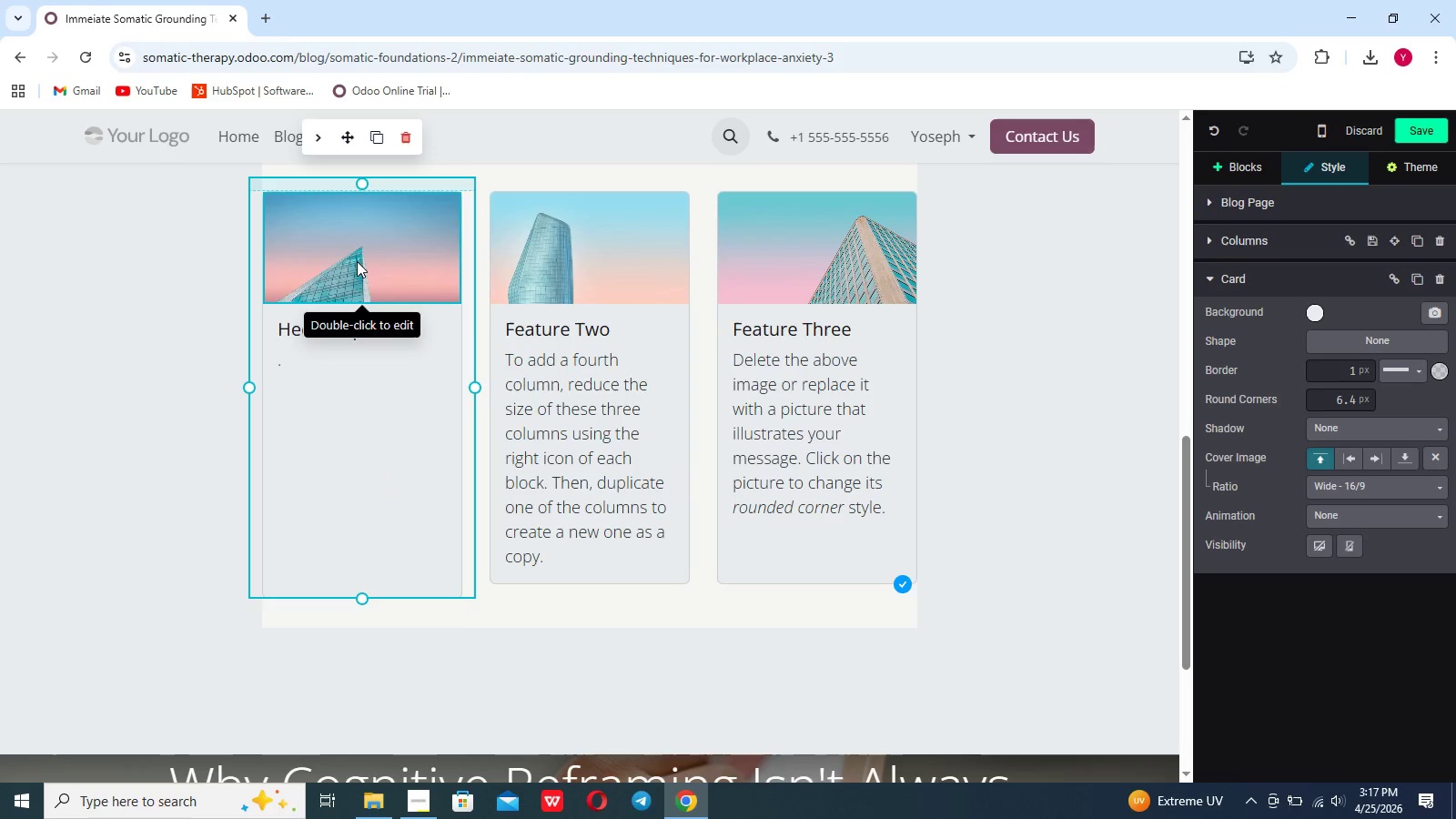 
left_click([357, 261])
 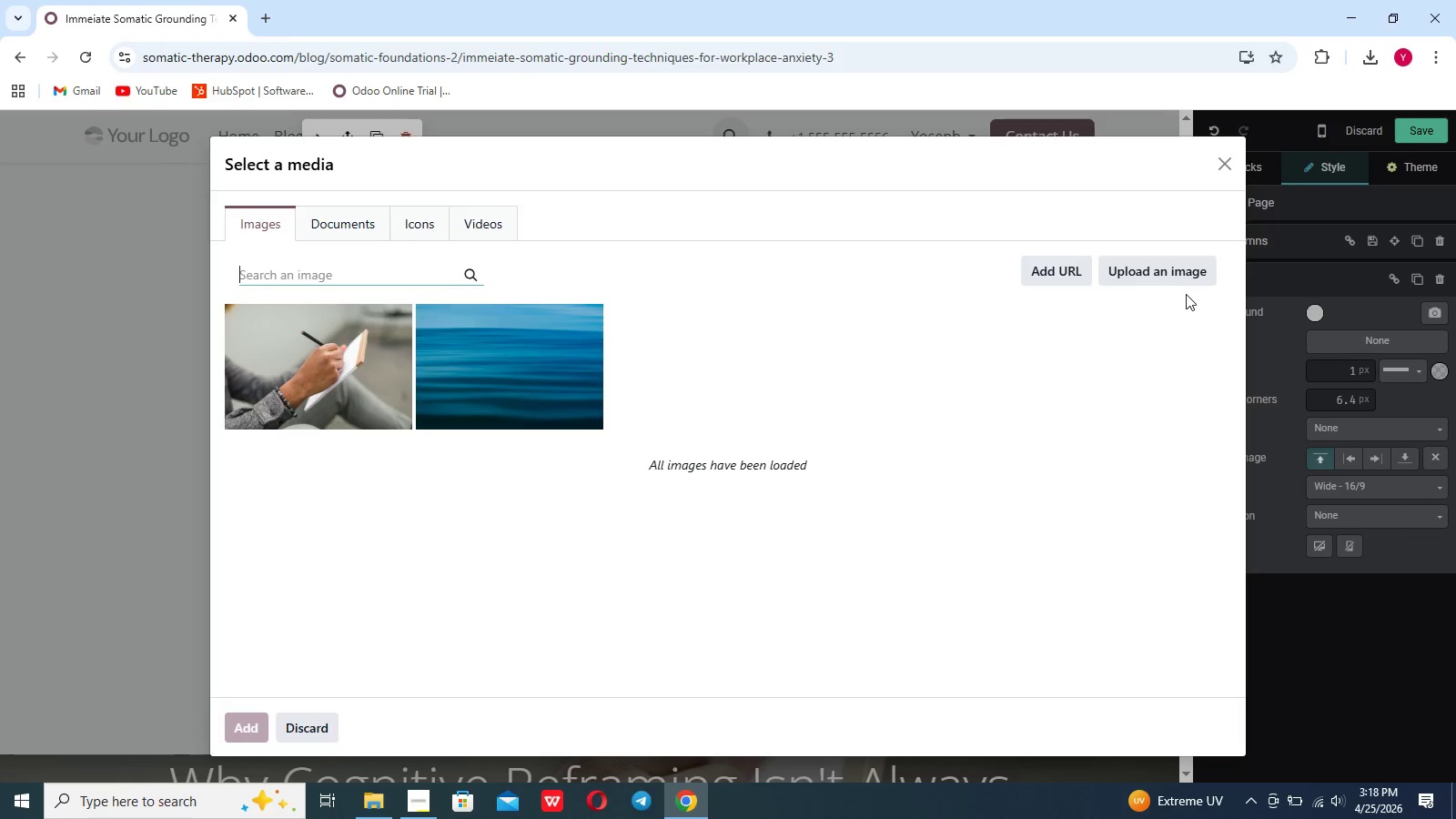 
left_click([1184, 282])
 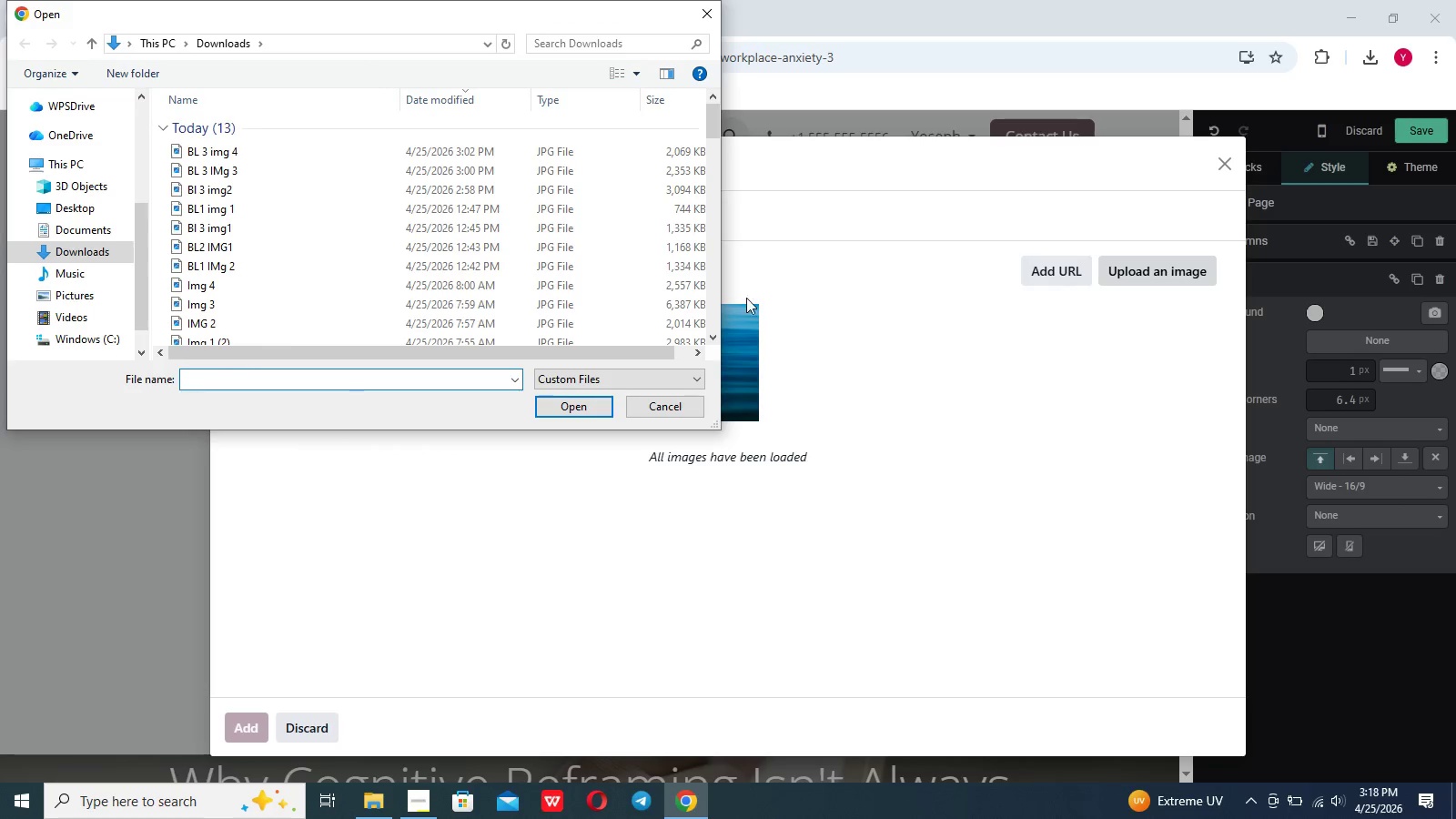 
mouse_move([383, 268])
 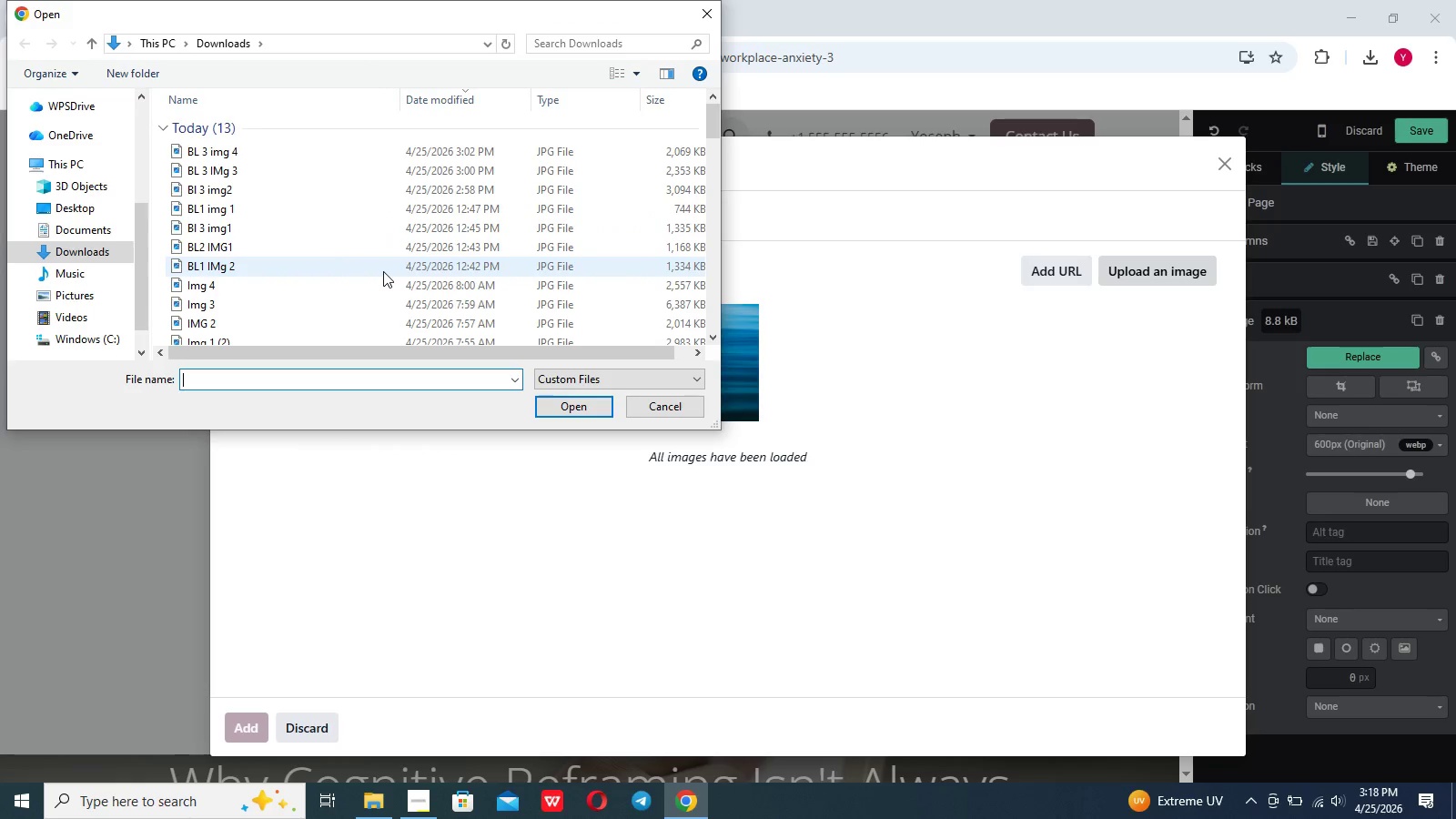 
left_click([383, 271])
 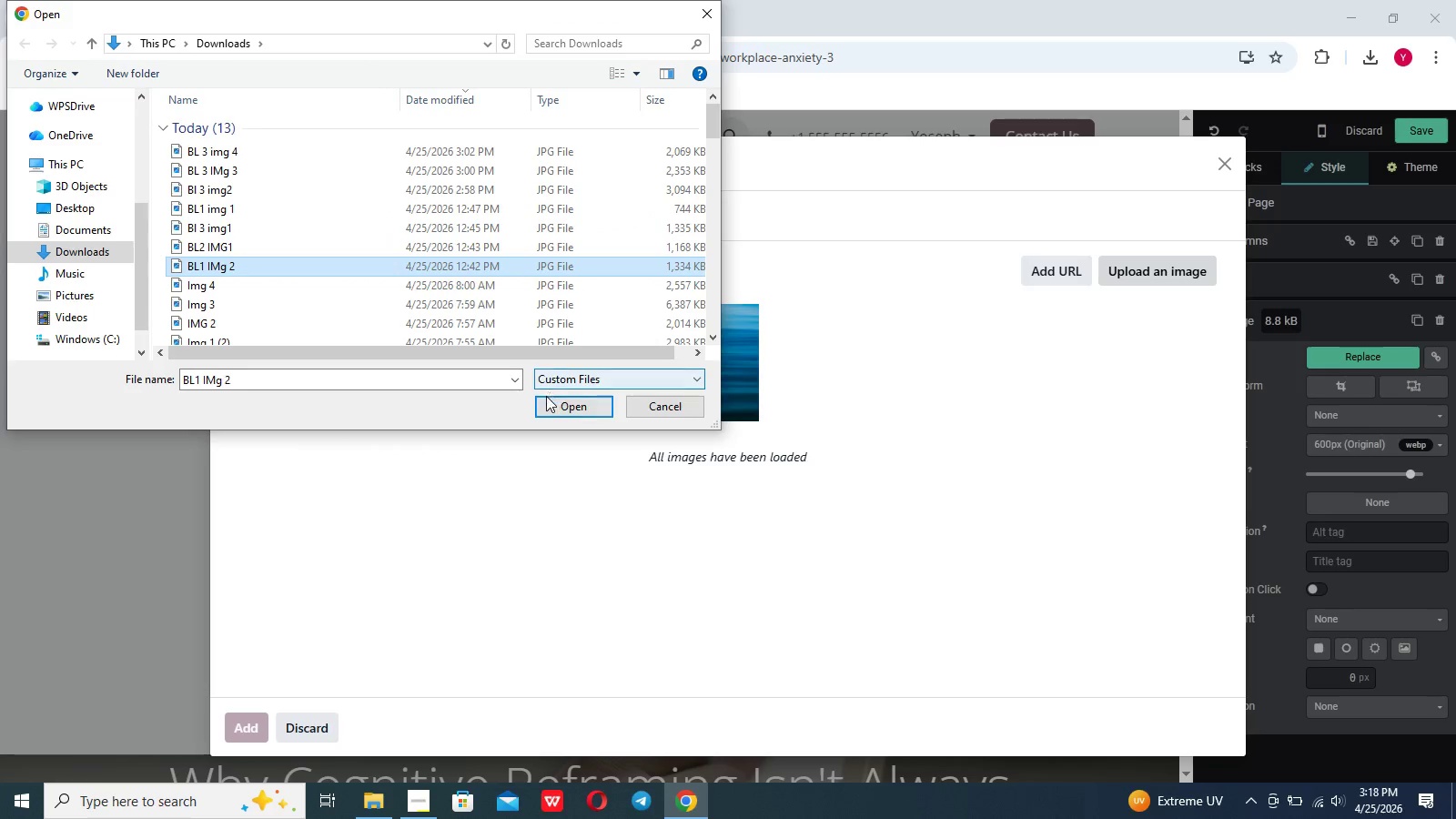 
left_click([546, 405])
 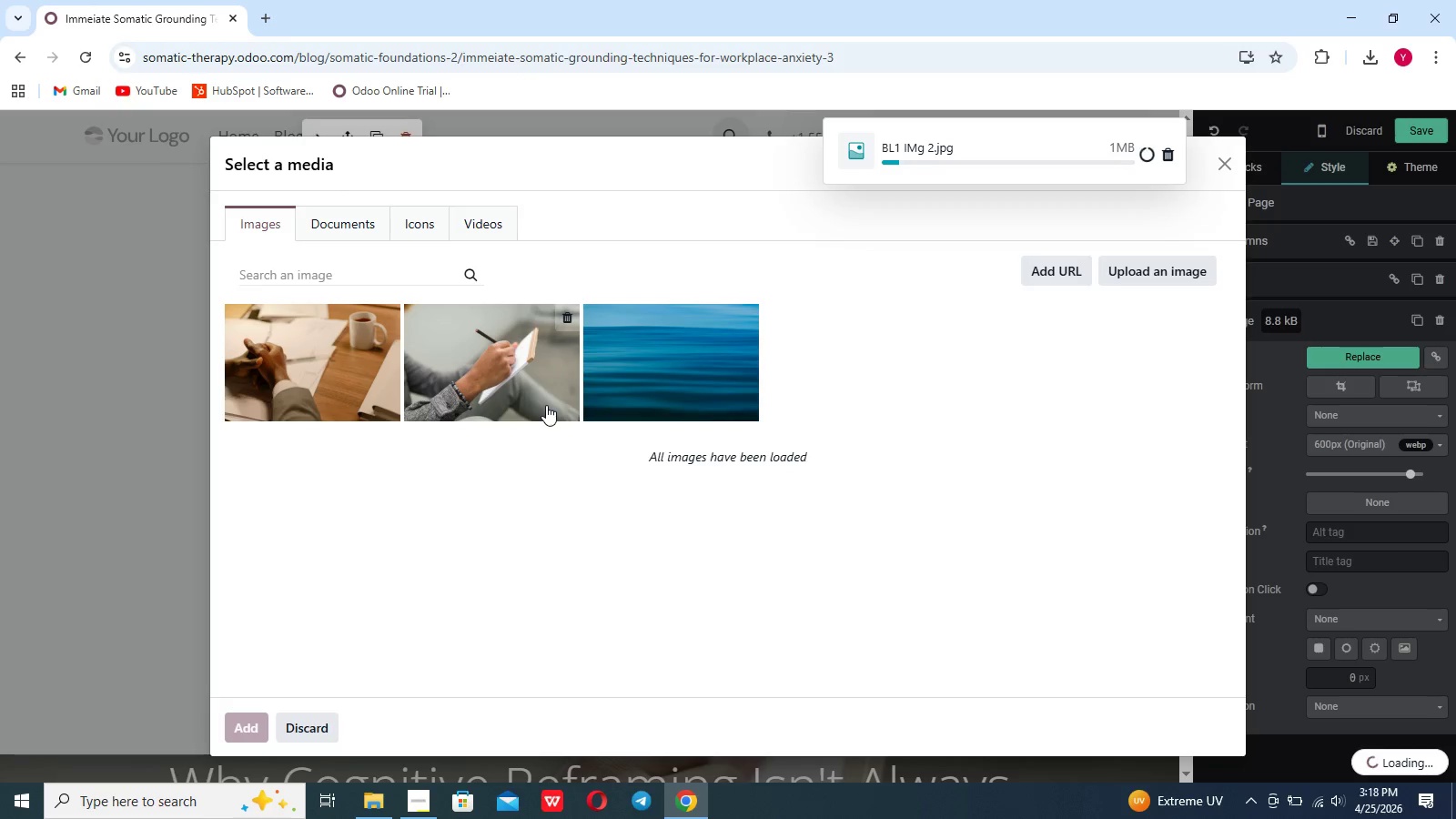 
wait(5.81)
 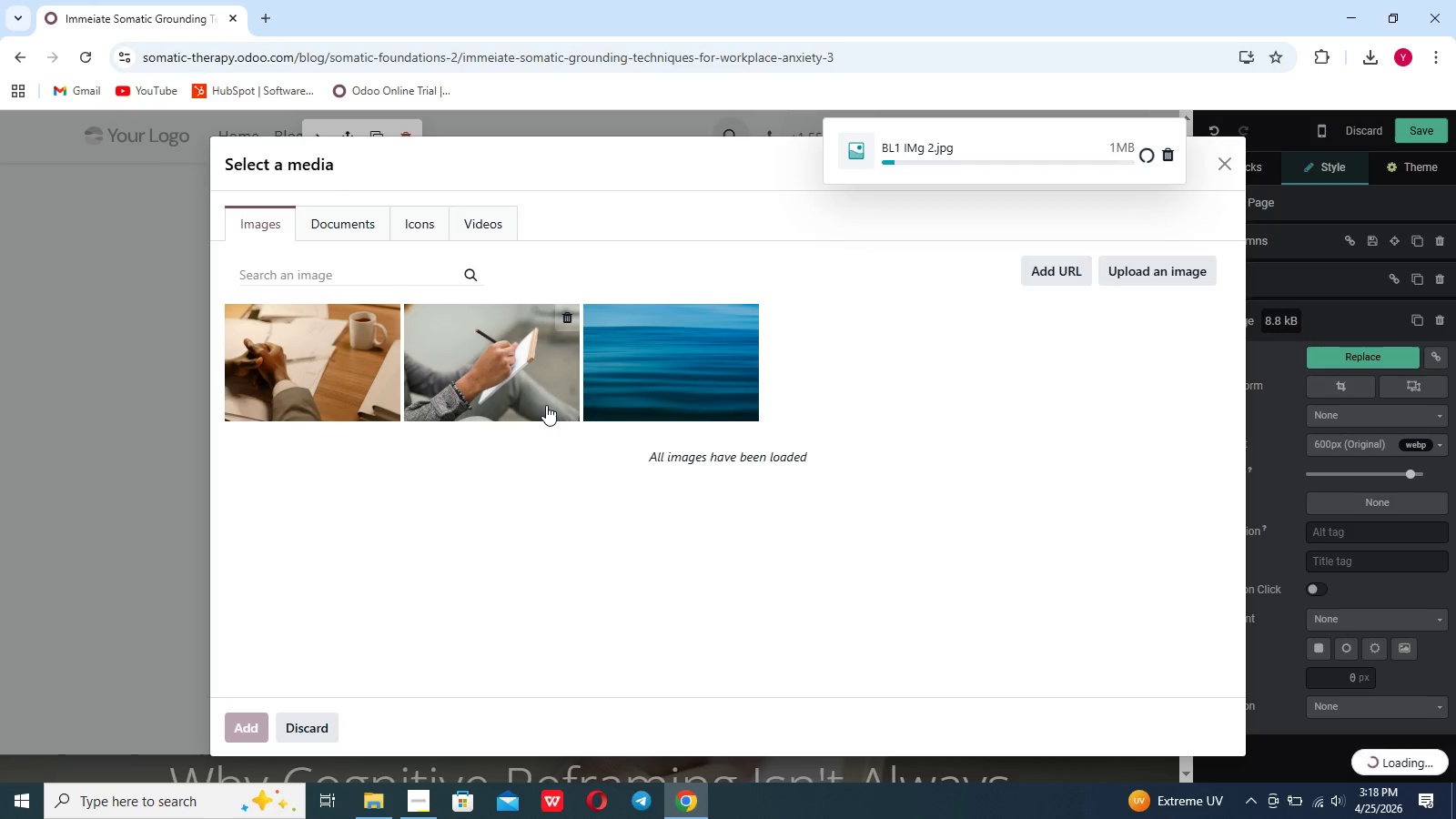 
left_click([925, 519])
 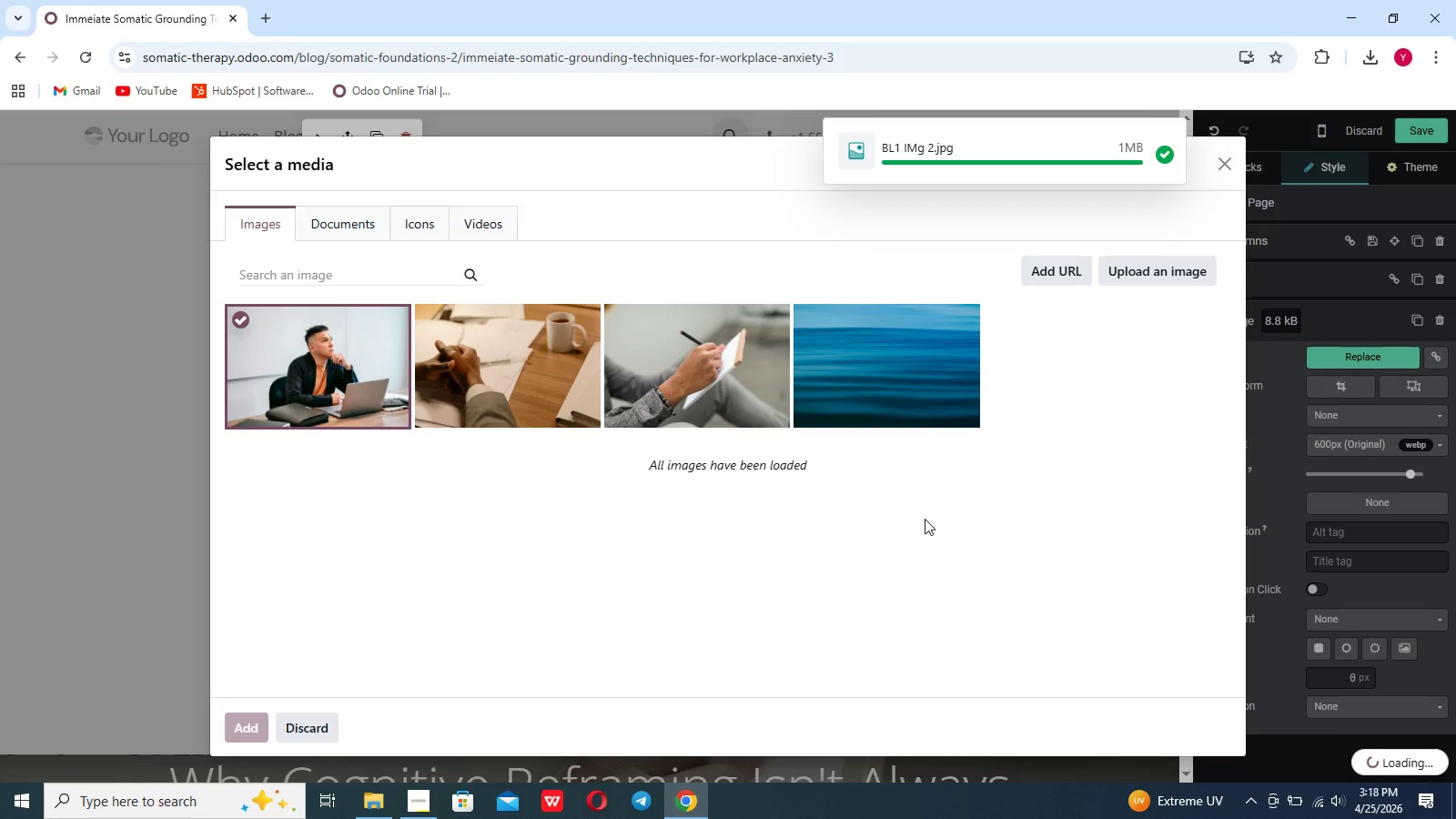 
wait(17.22)
 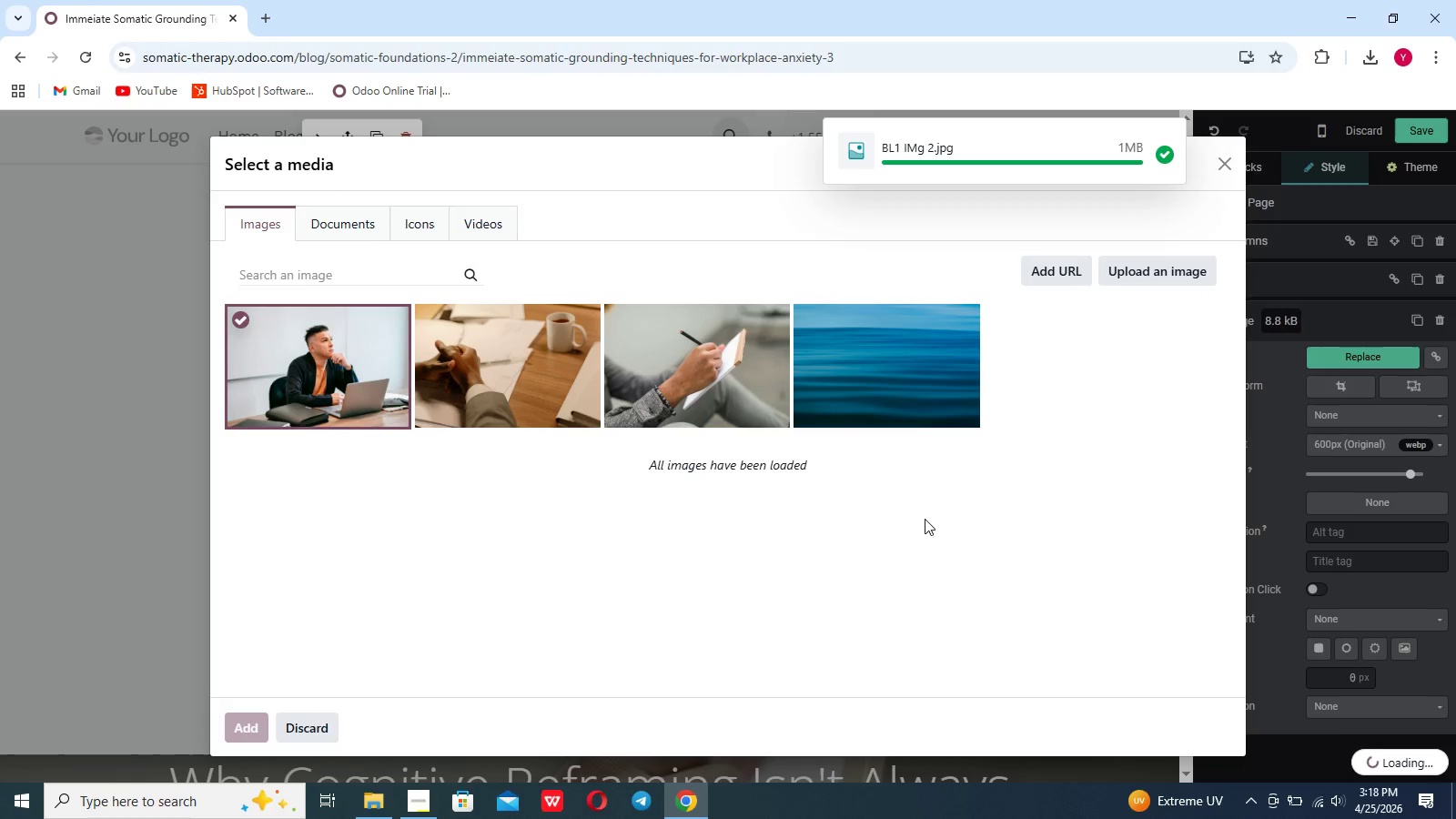 
left_click([397, 248])
 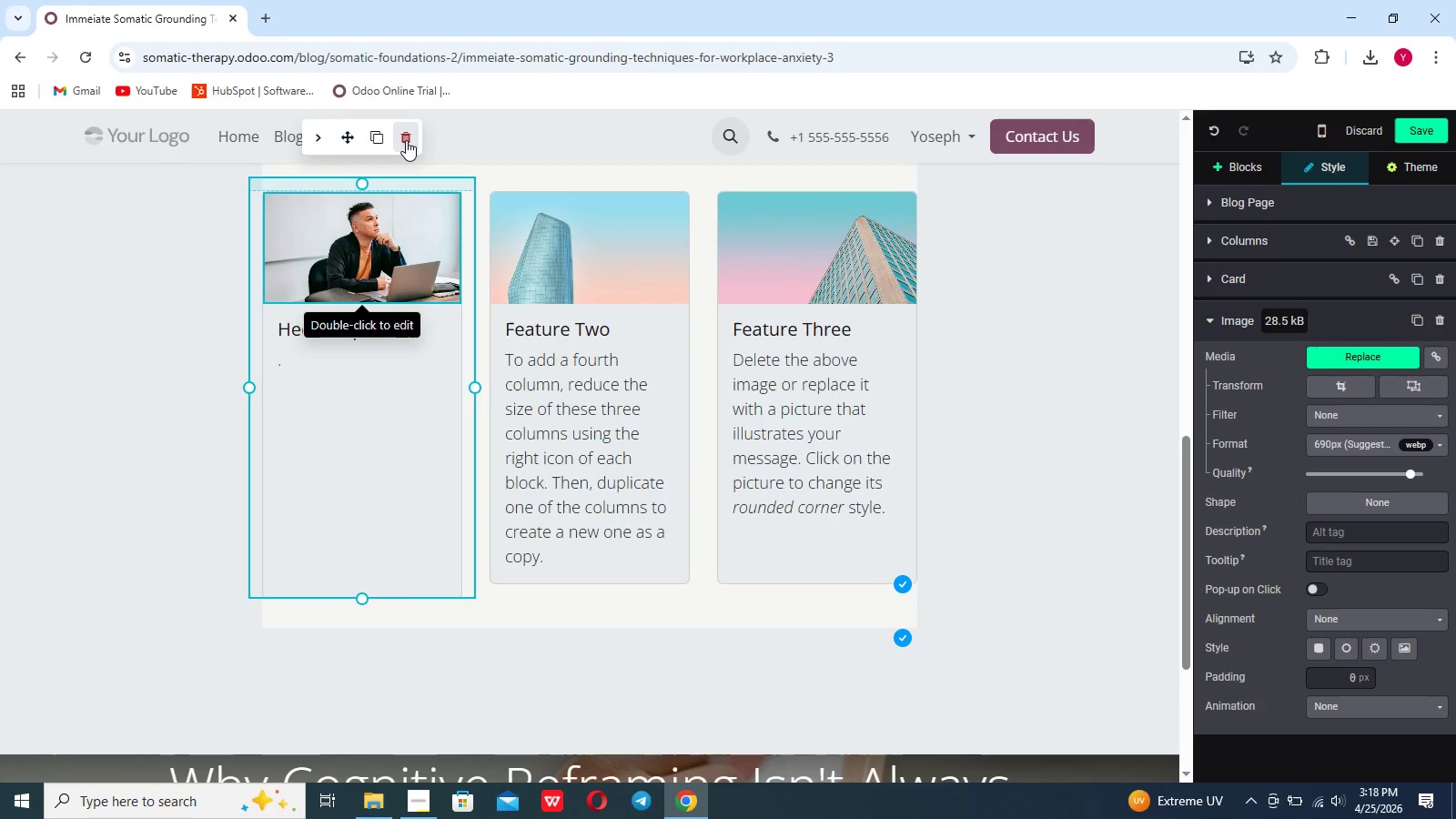 
left_click([406, 140])
 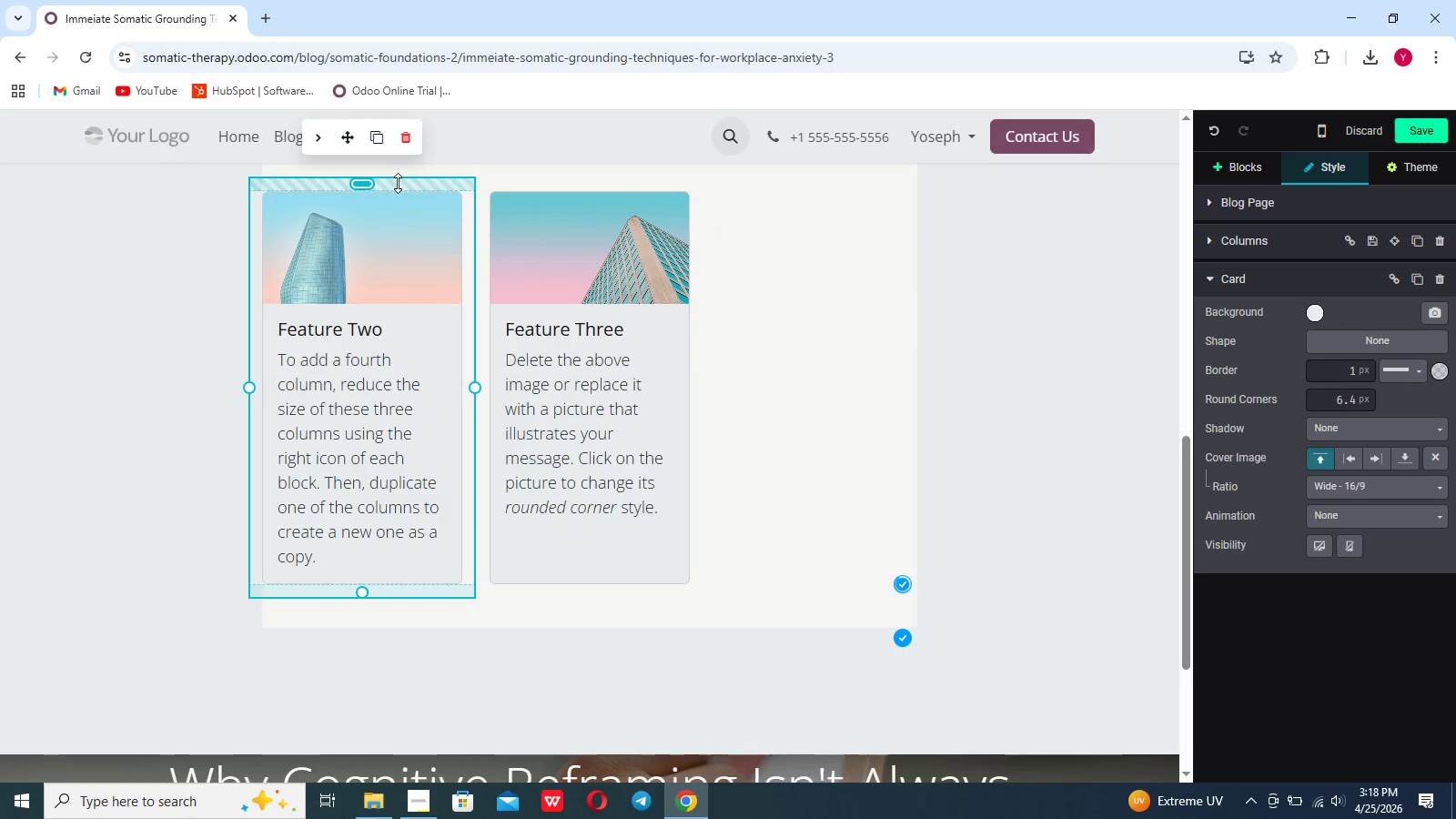 
key(Control+Z)
 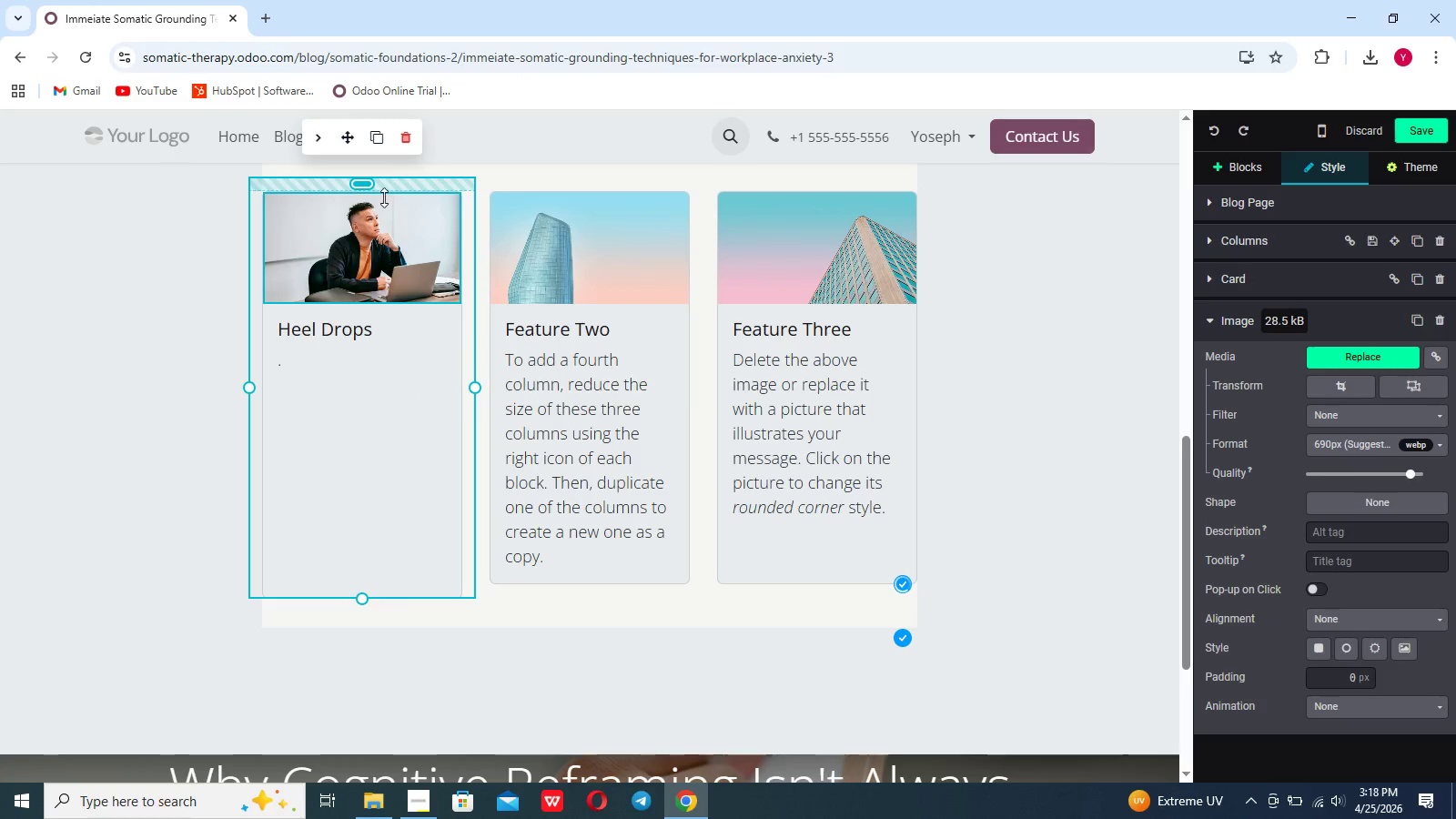 
left_click([352, 239])
 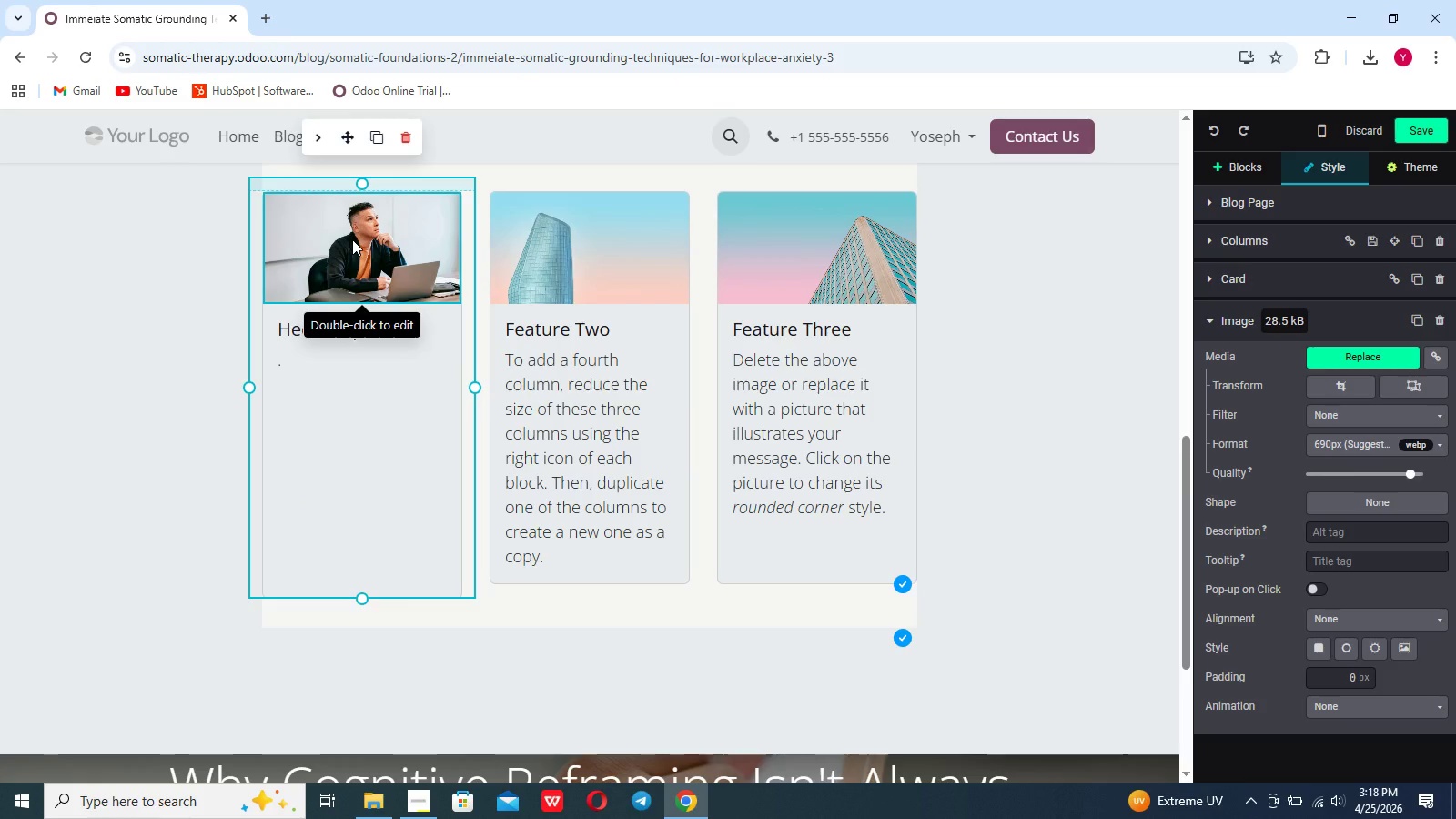 
double_click([352, 239])
 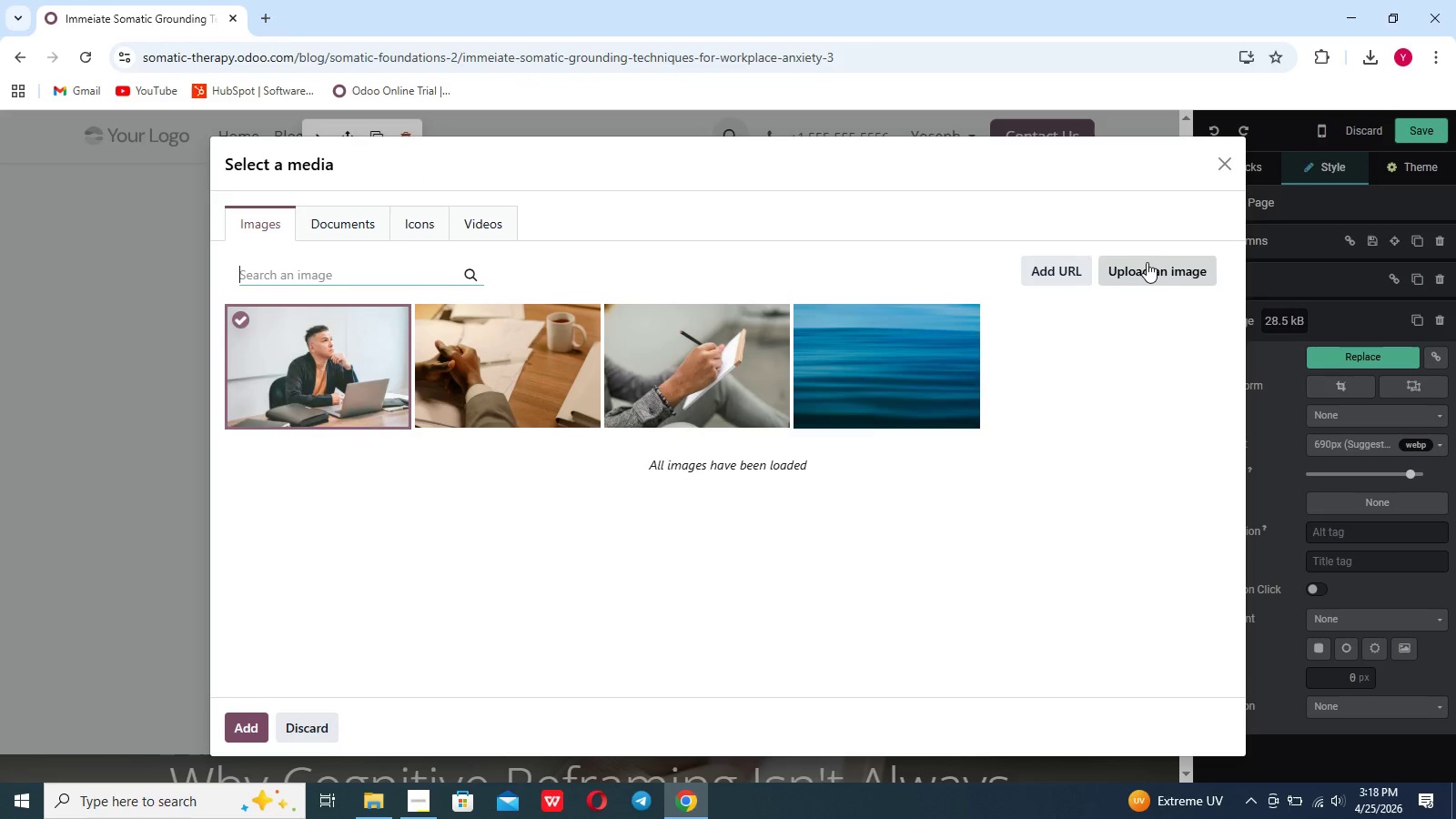 
left_click([1153, 264])
 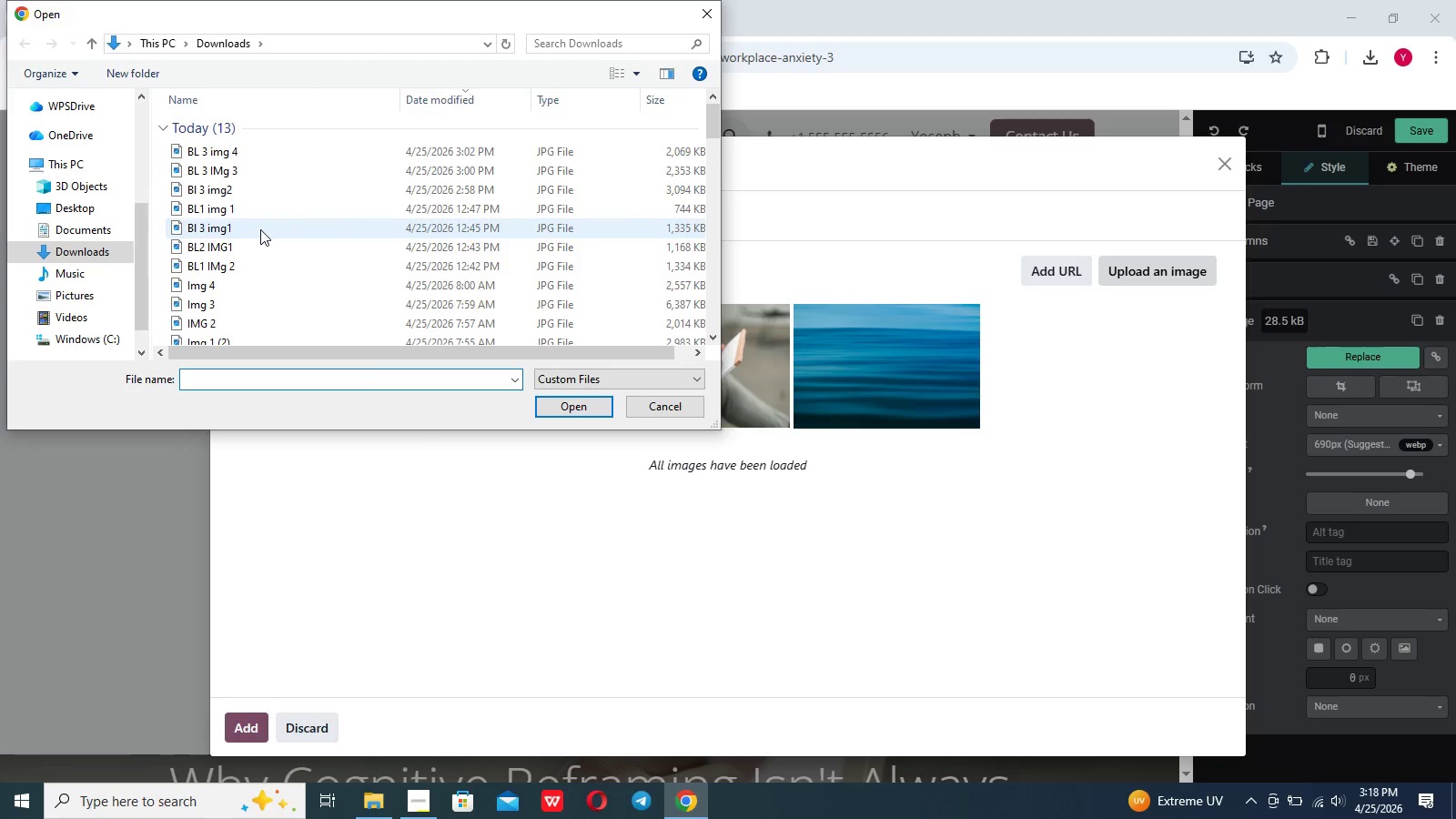 
wait(5.33)
 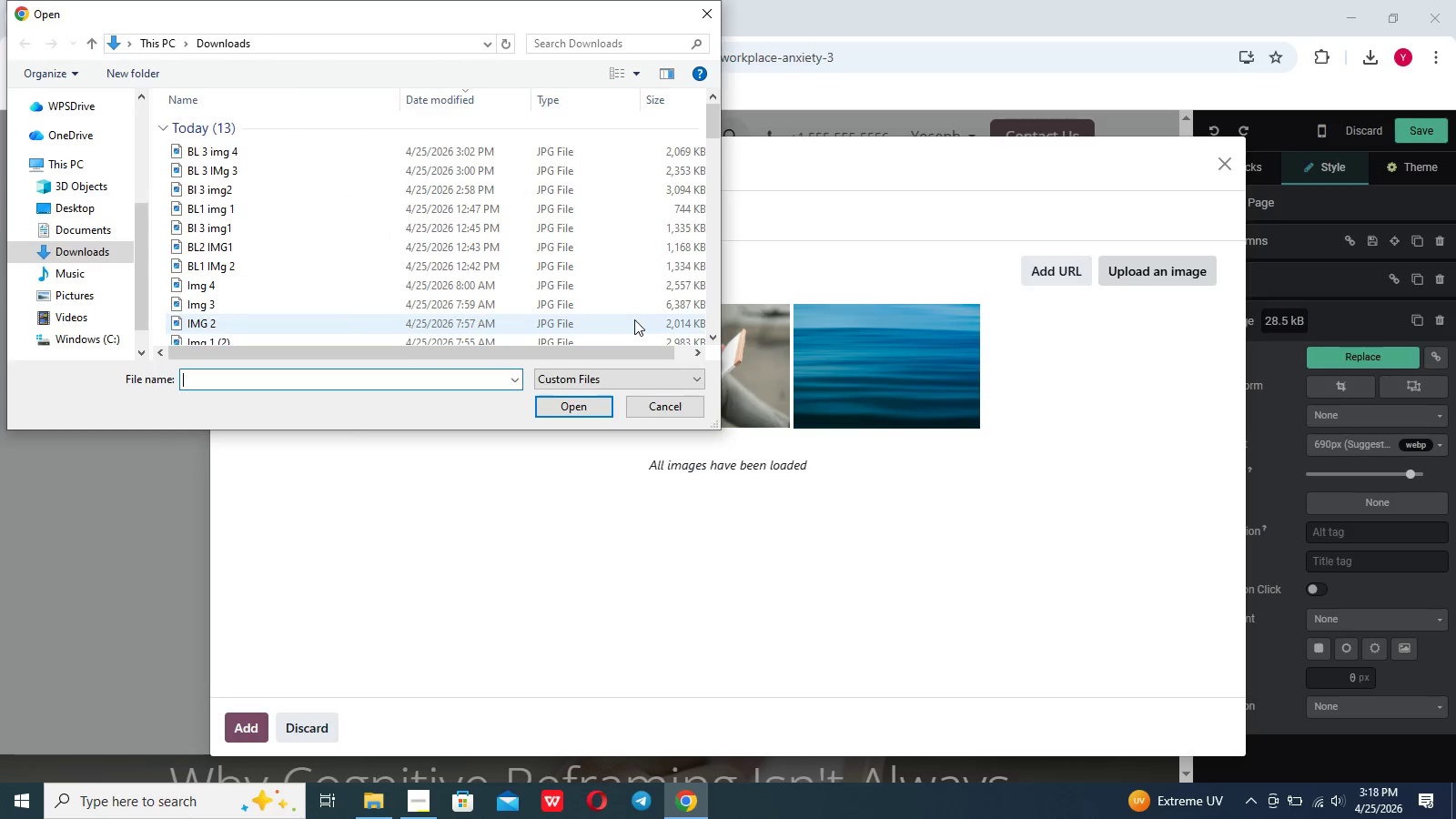 
left_click([294, 185])
 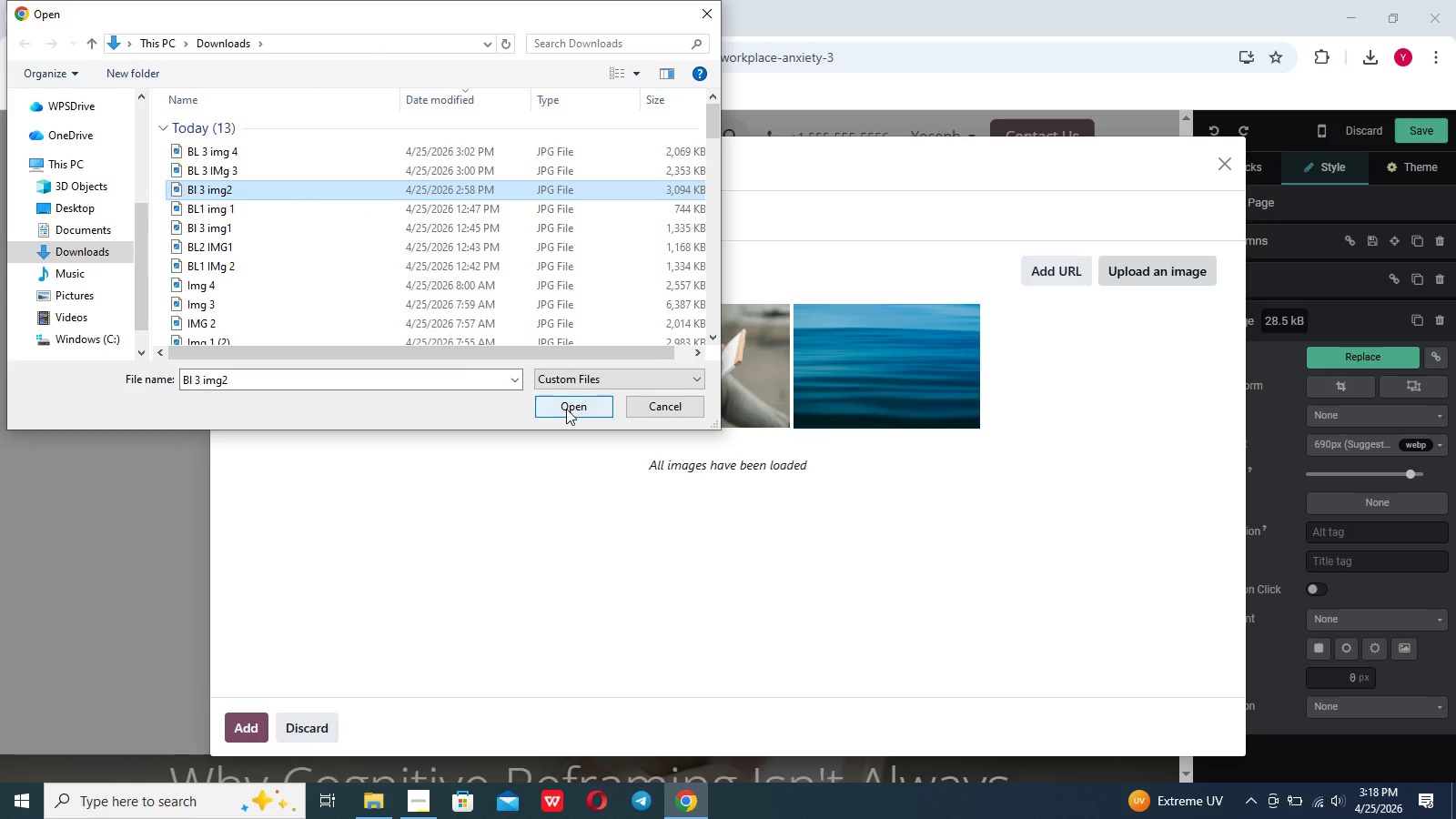 
left_click([568, 410])
 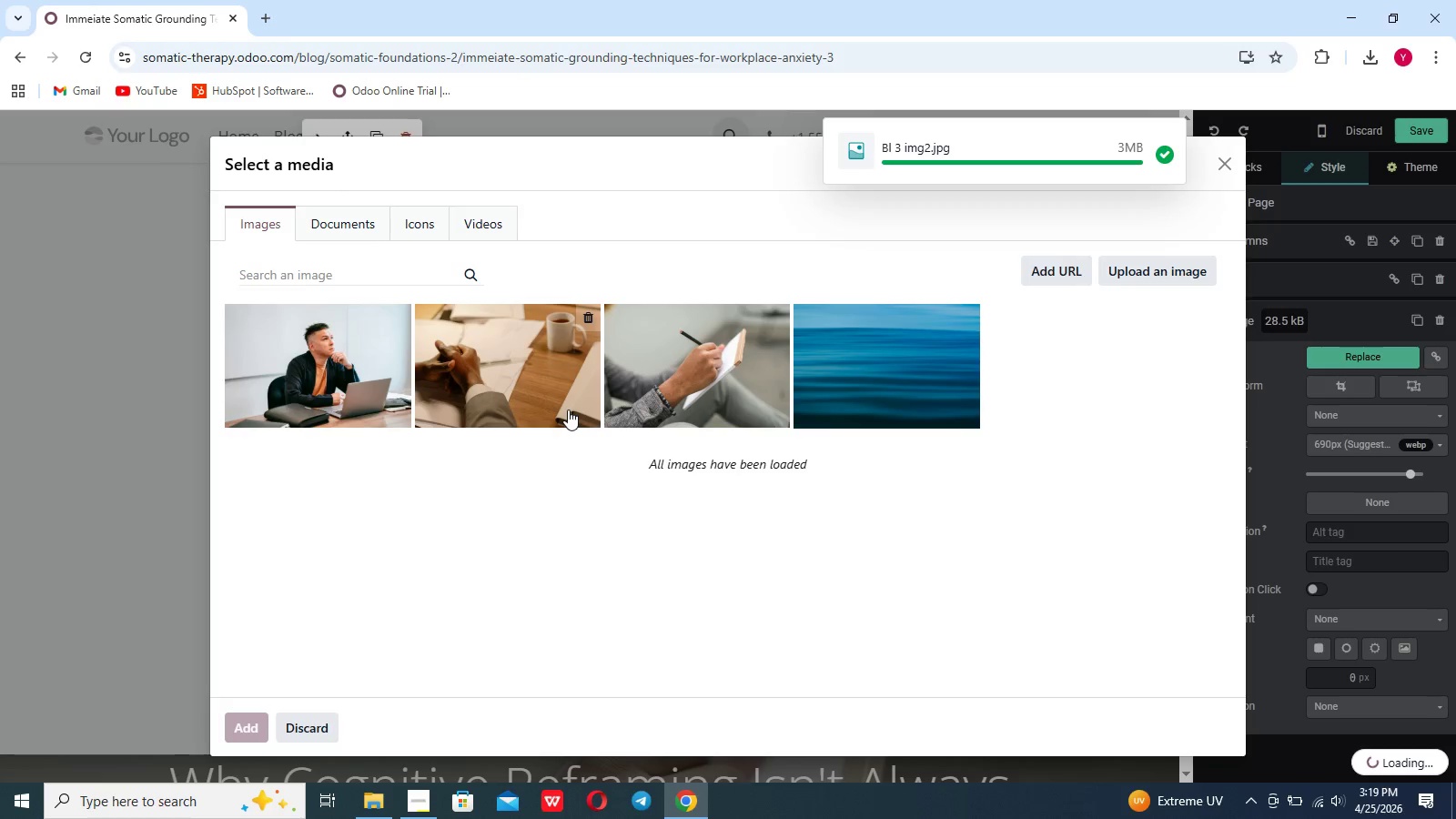 
wait(23.06)
 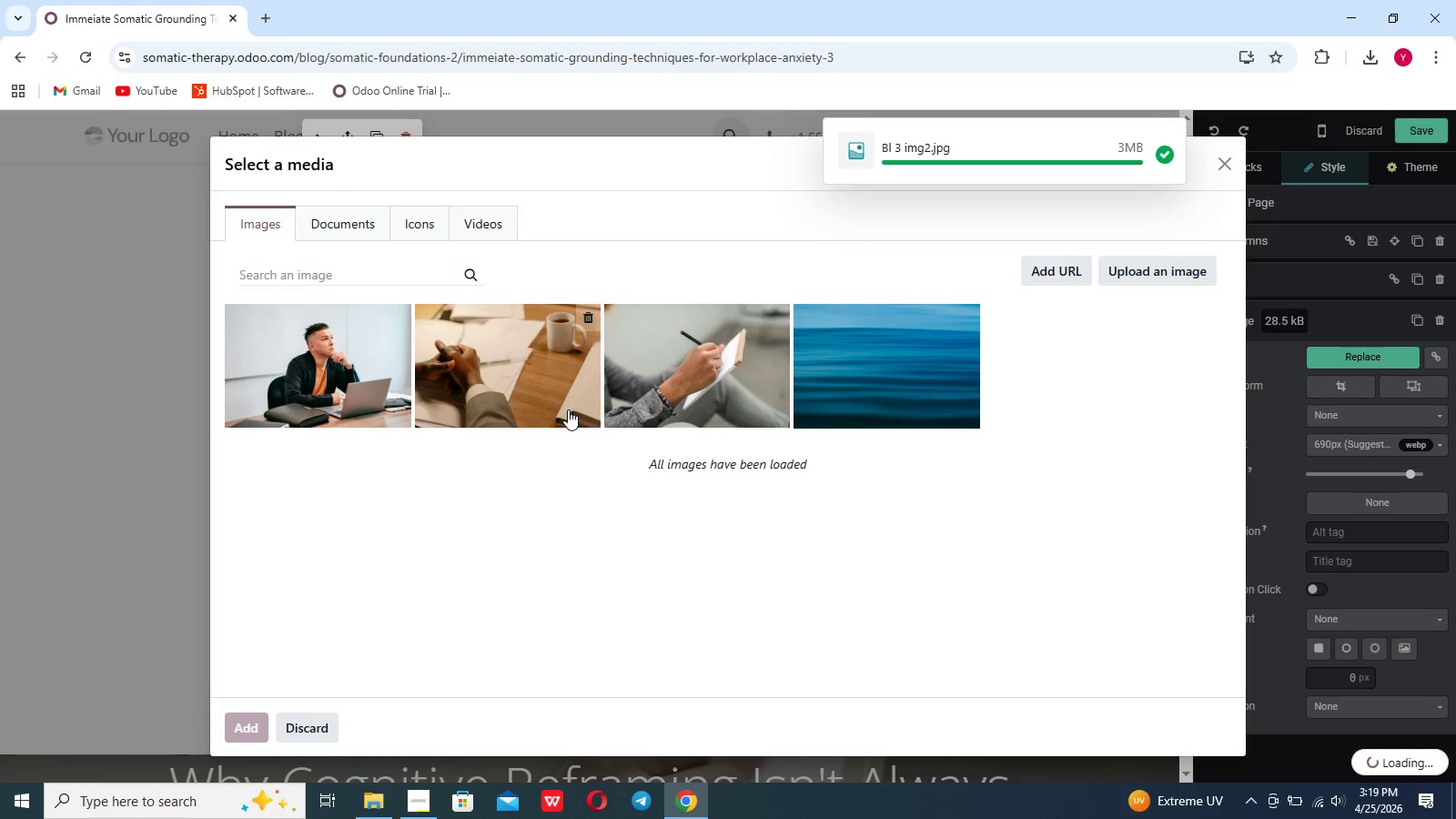 
left_click([646, 506])
 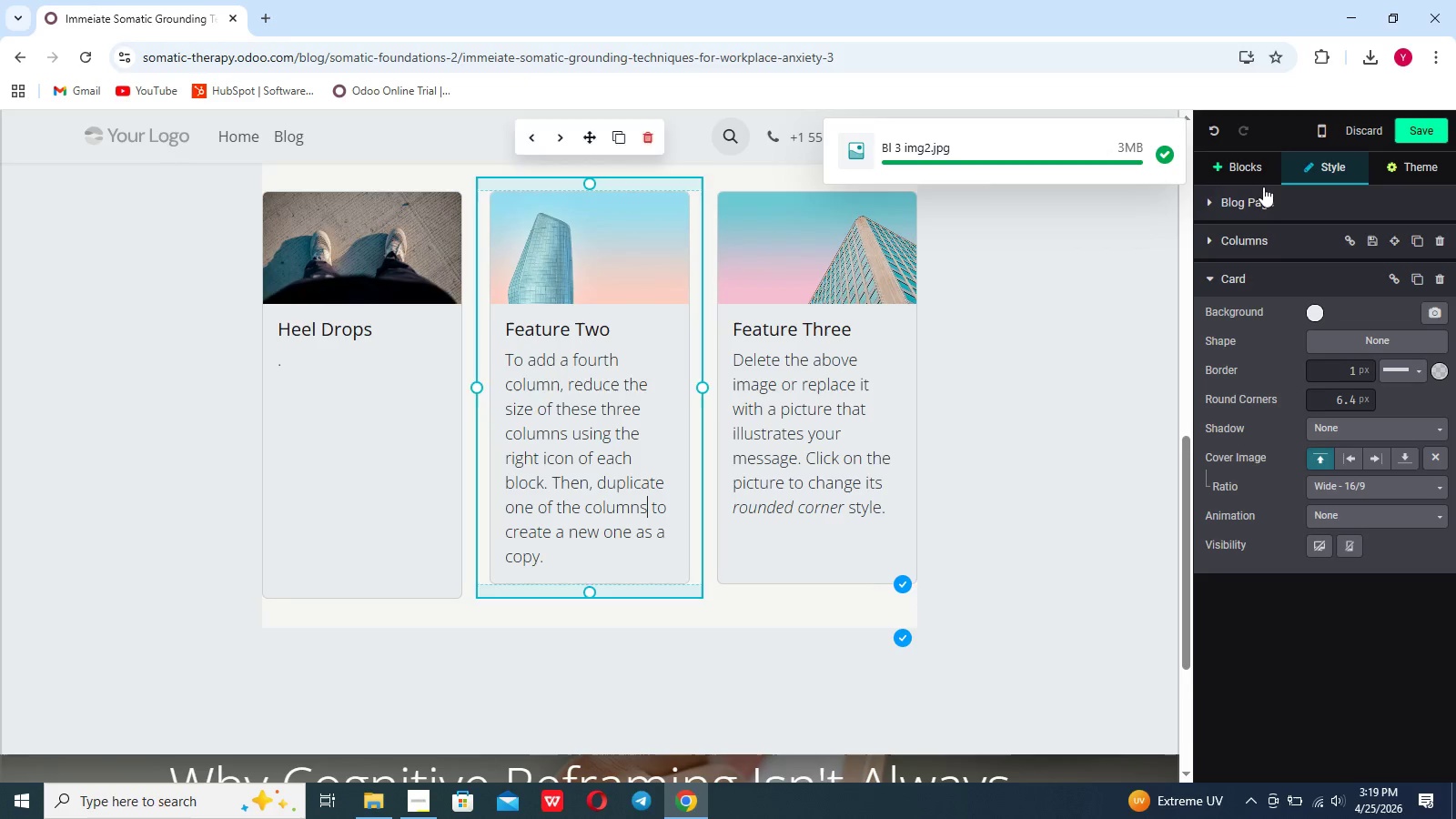 
left_click([1257, 177])
 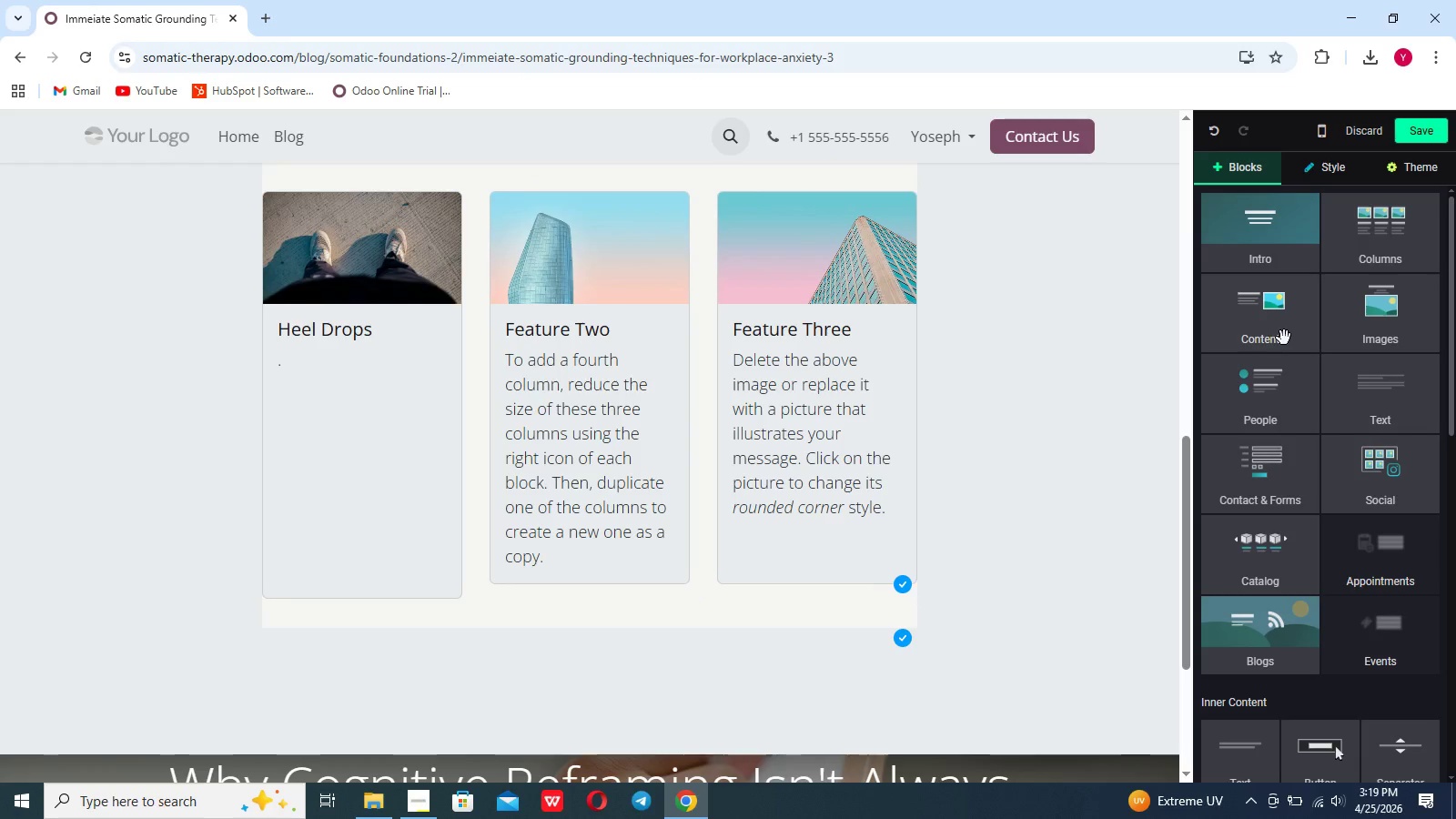 
left_click([1370, 247])
 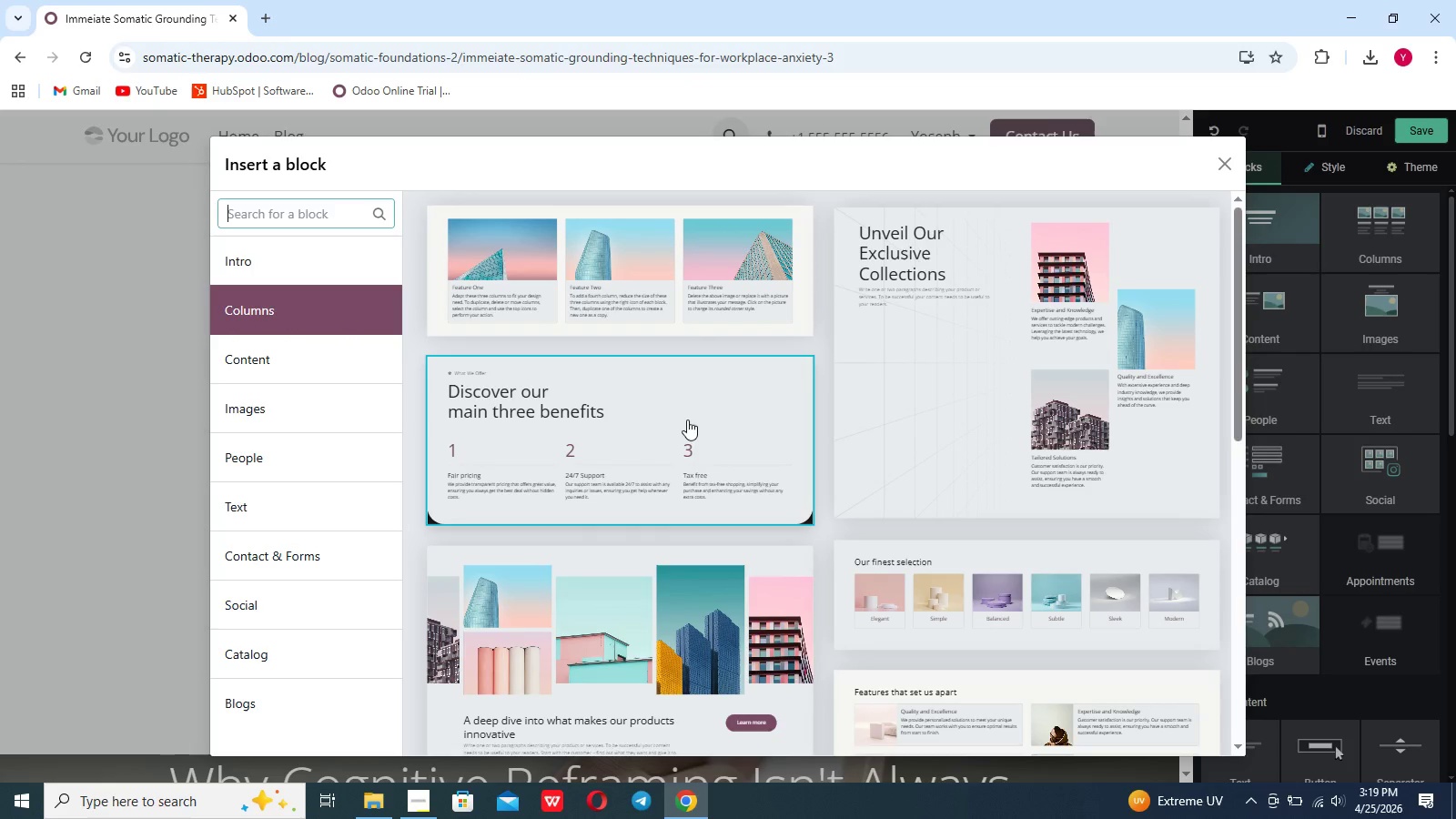 
scroll: coordinate [626, 444], scroll_direction: down, amount: 11.0
 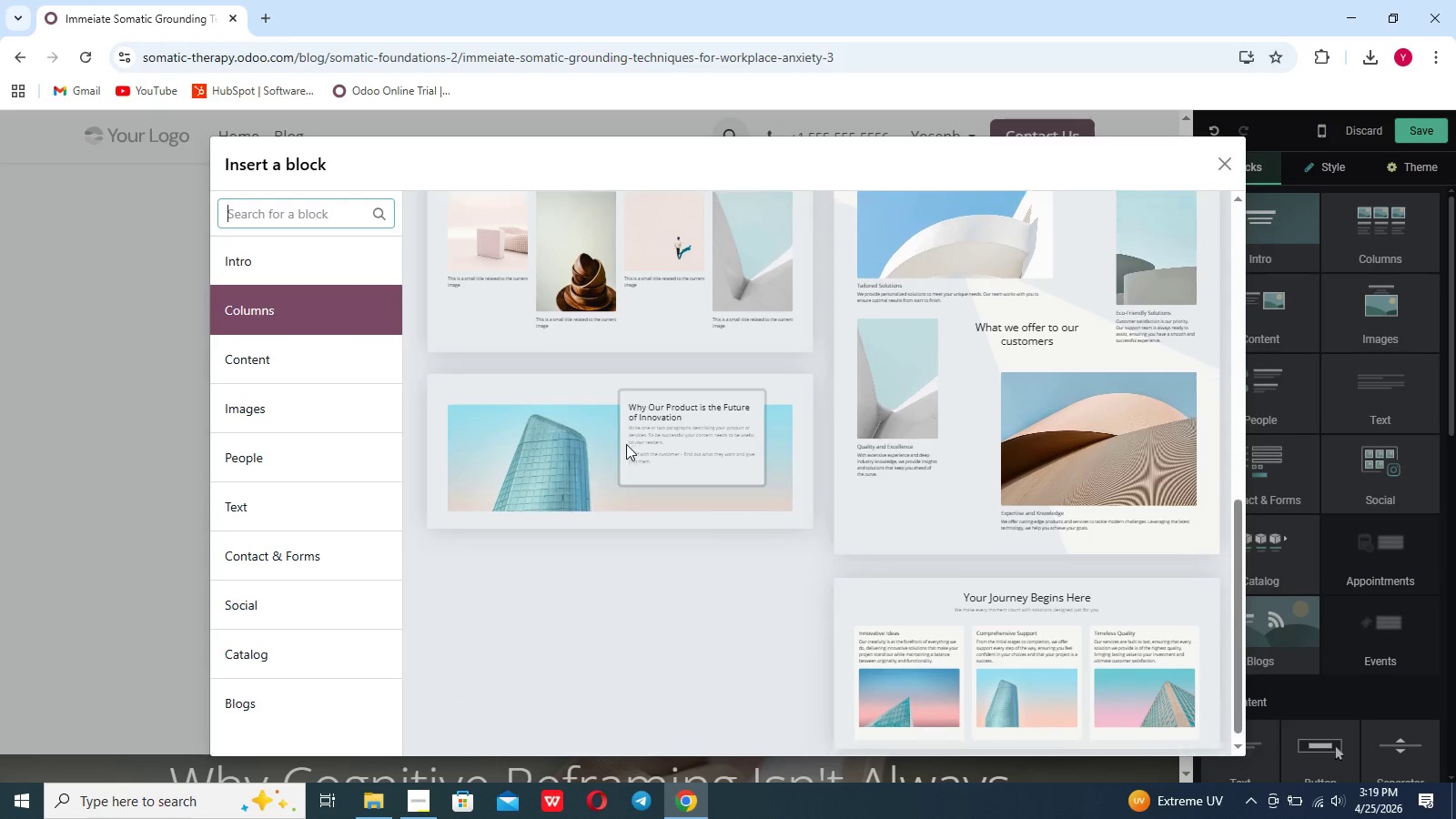 
scroll: coordinate [626, 444], scroll_direction: up, amount: 30.0
 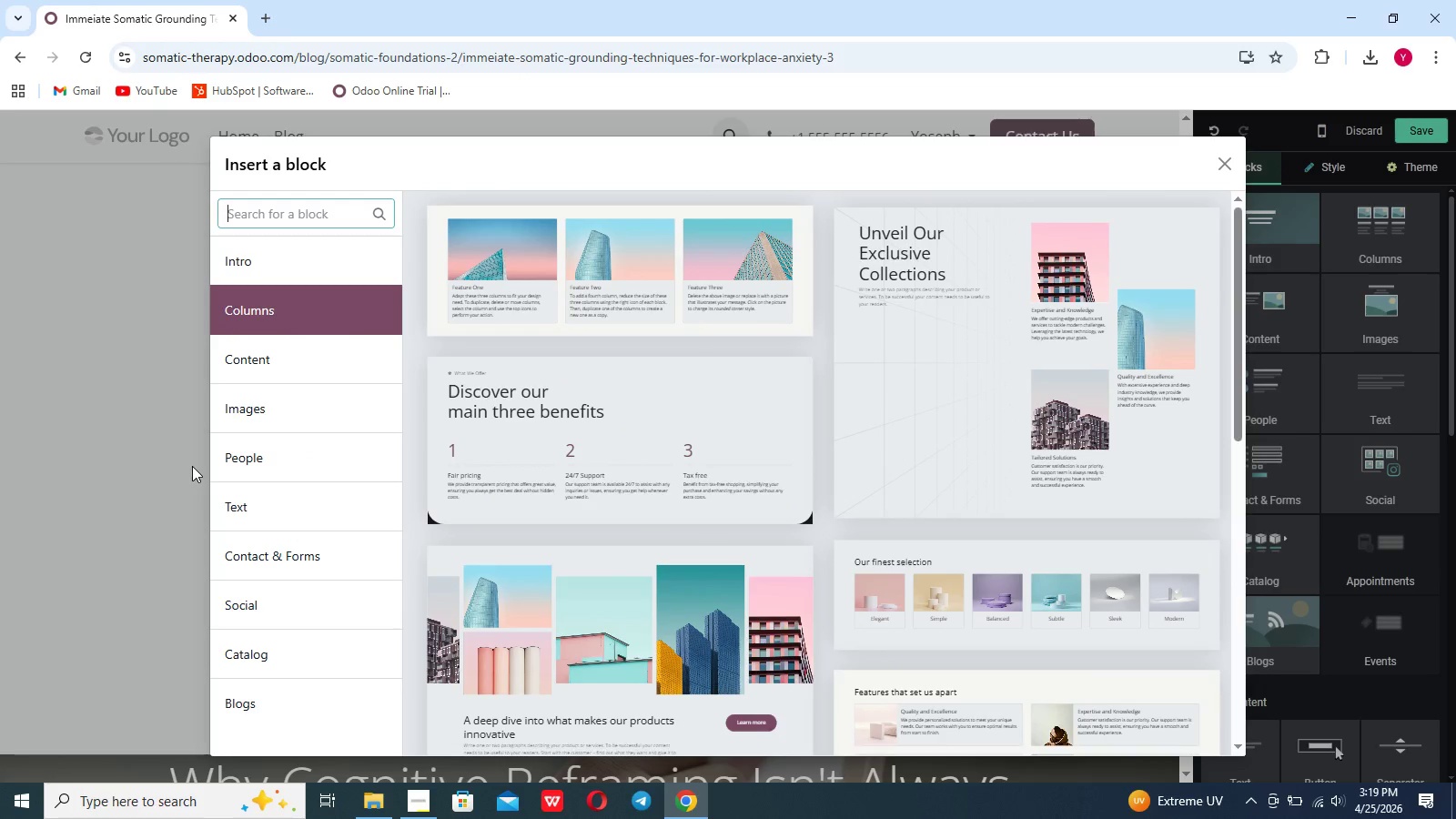 
left_click([192, 466])
 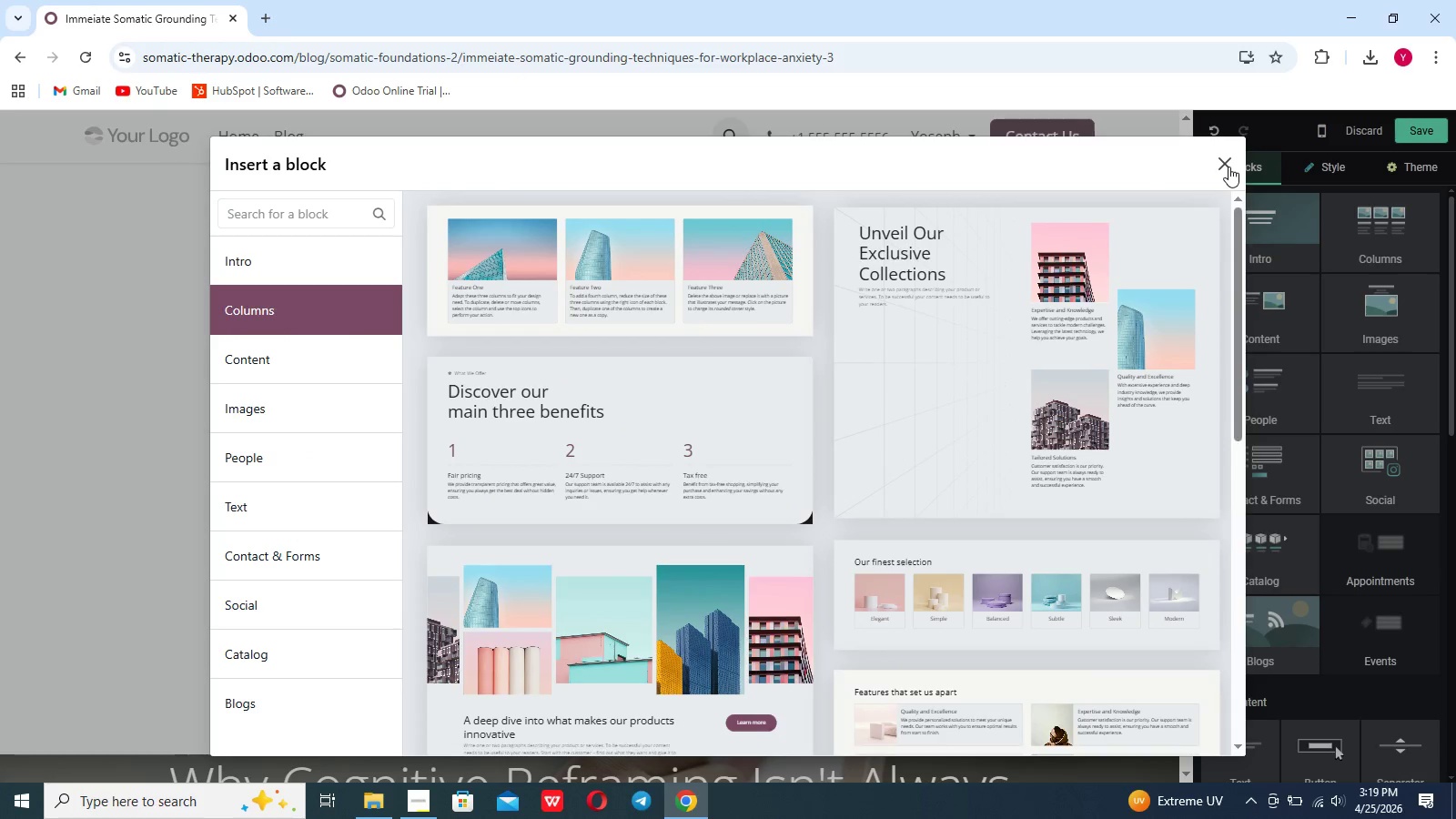 
left_click([1229, 167])
 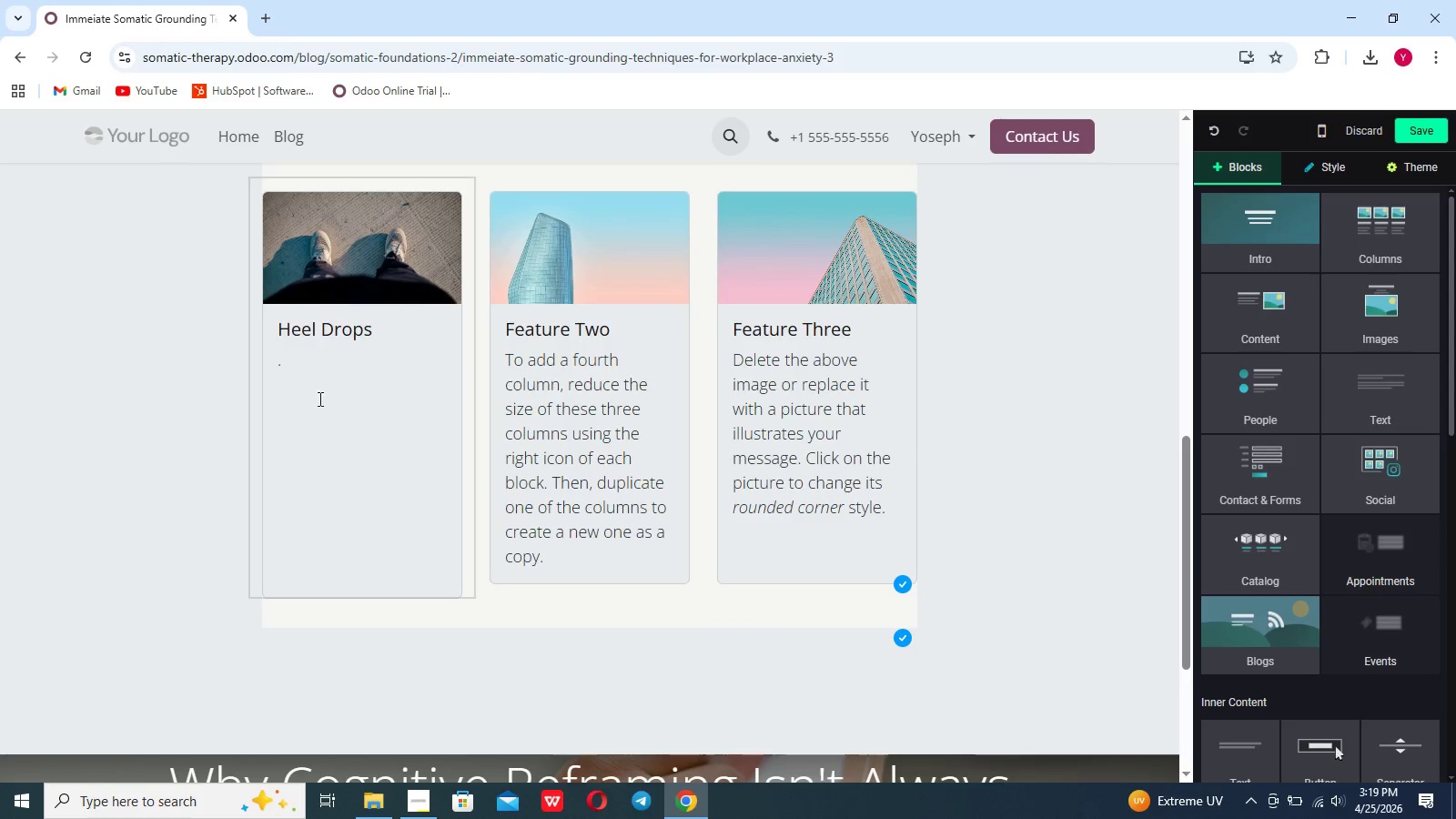 
left_click([318, 399])
 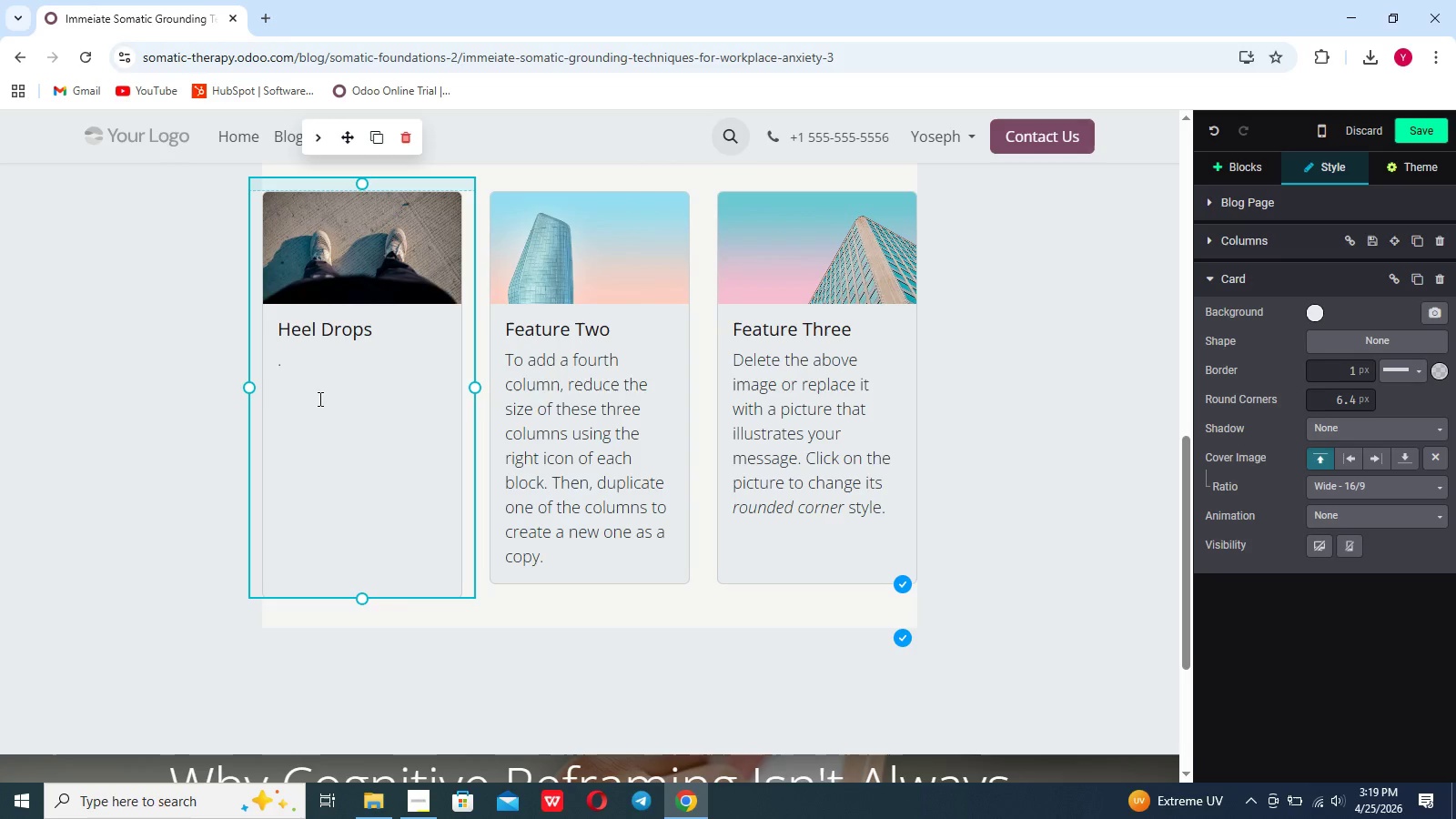 
type(wheb a)
 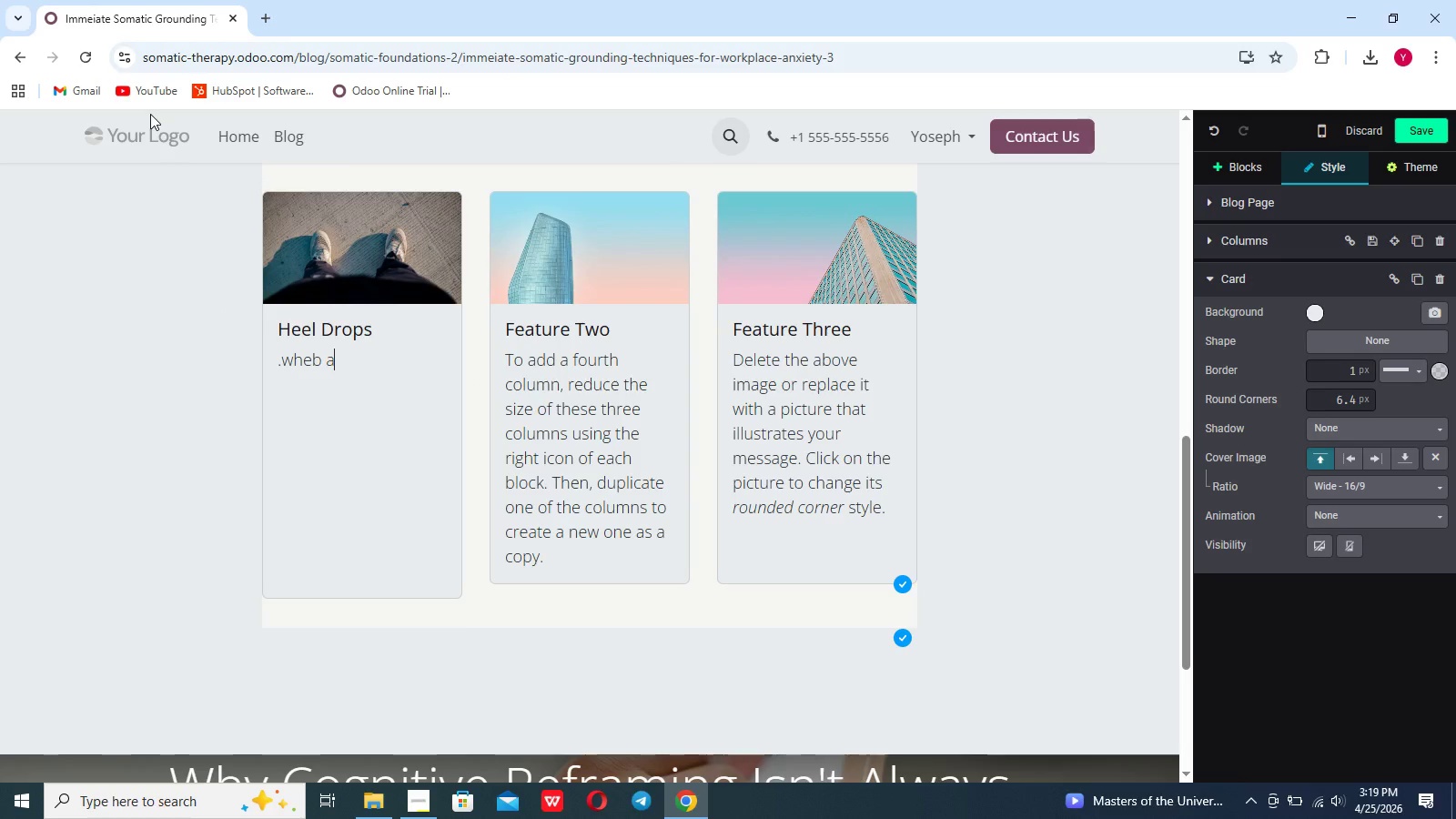 
wait(6.11)
 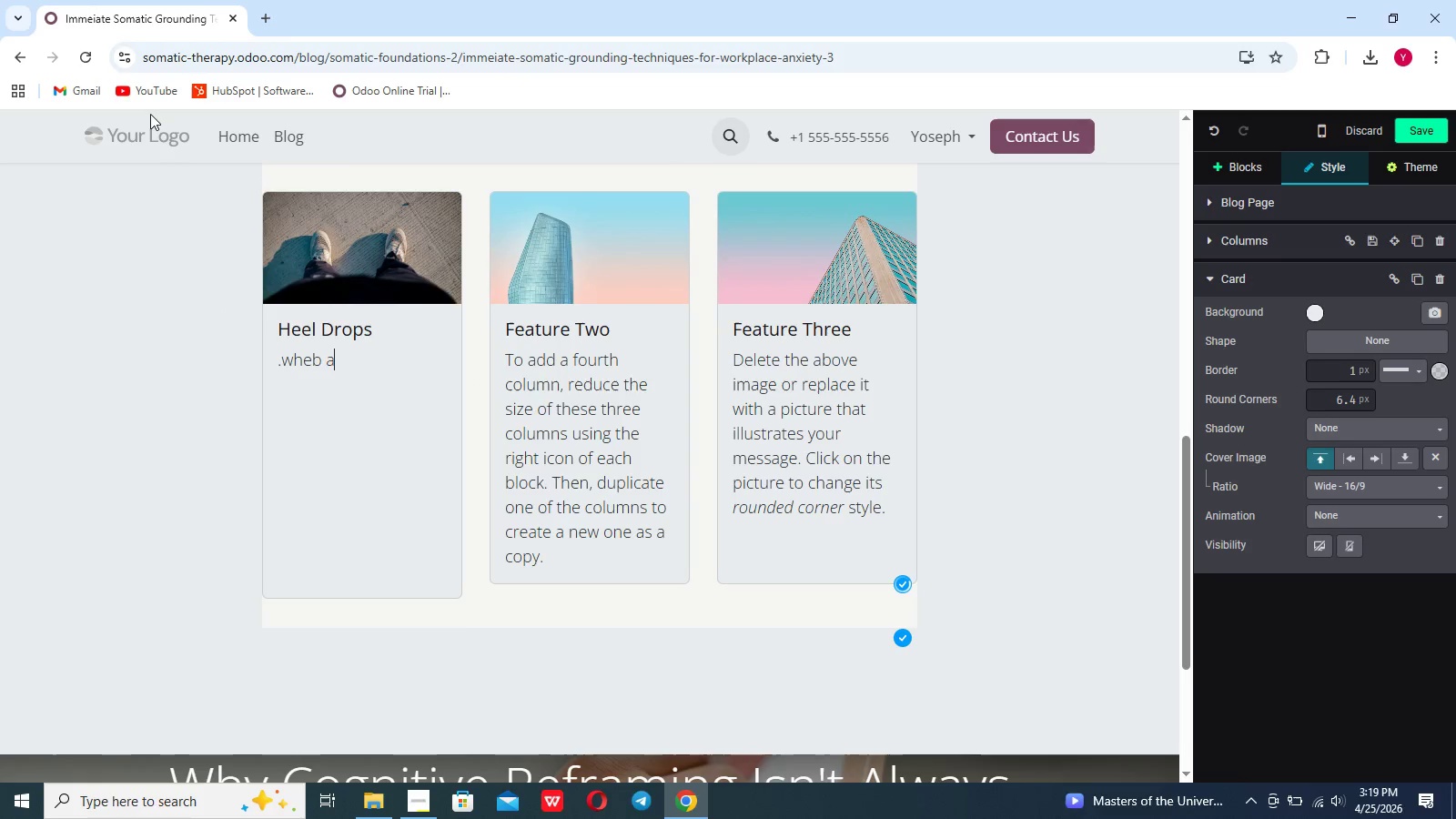 
key(Backspace)
type(nxiety)
key(Backspace)
key(Backspace)
key(Backspace)
key(Backspace)
key(Backspace)
key(Backspace)
 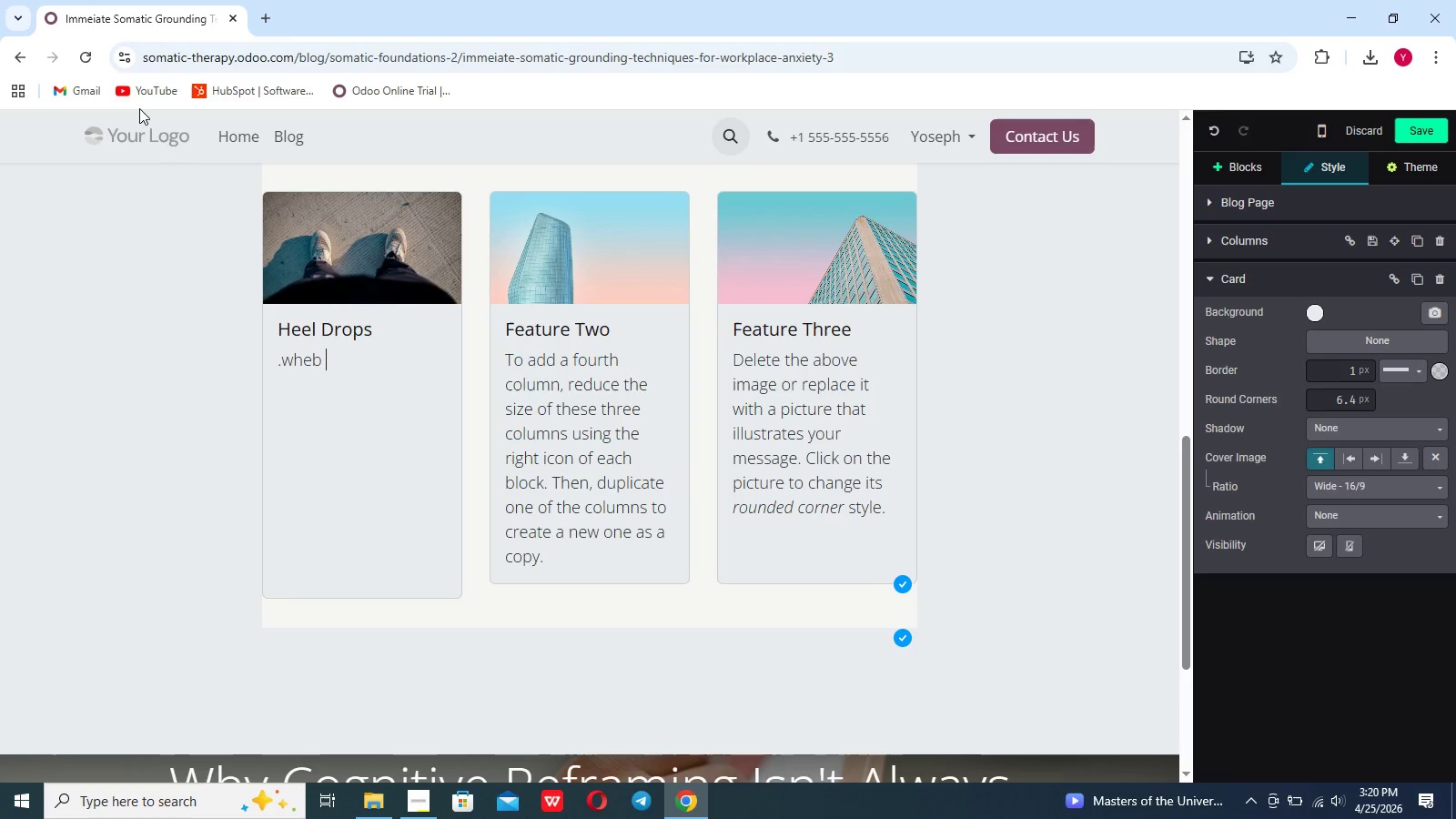 
wait(14.86)
 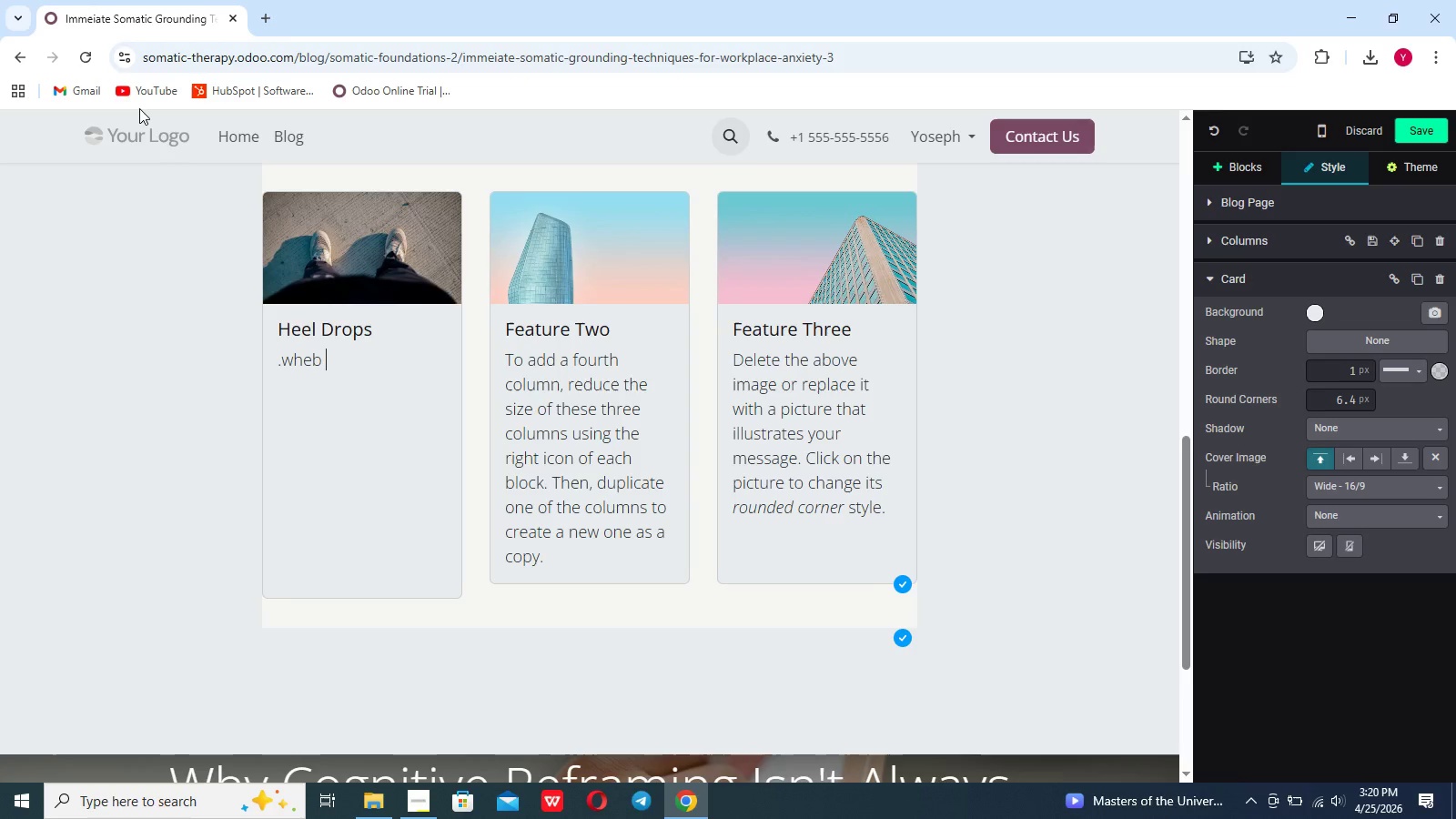 
key(Backspace)
key(Backspace)
type(n anxie)
 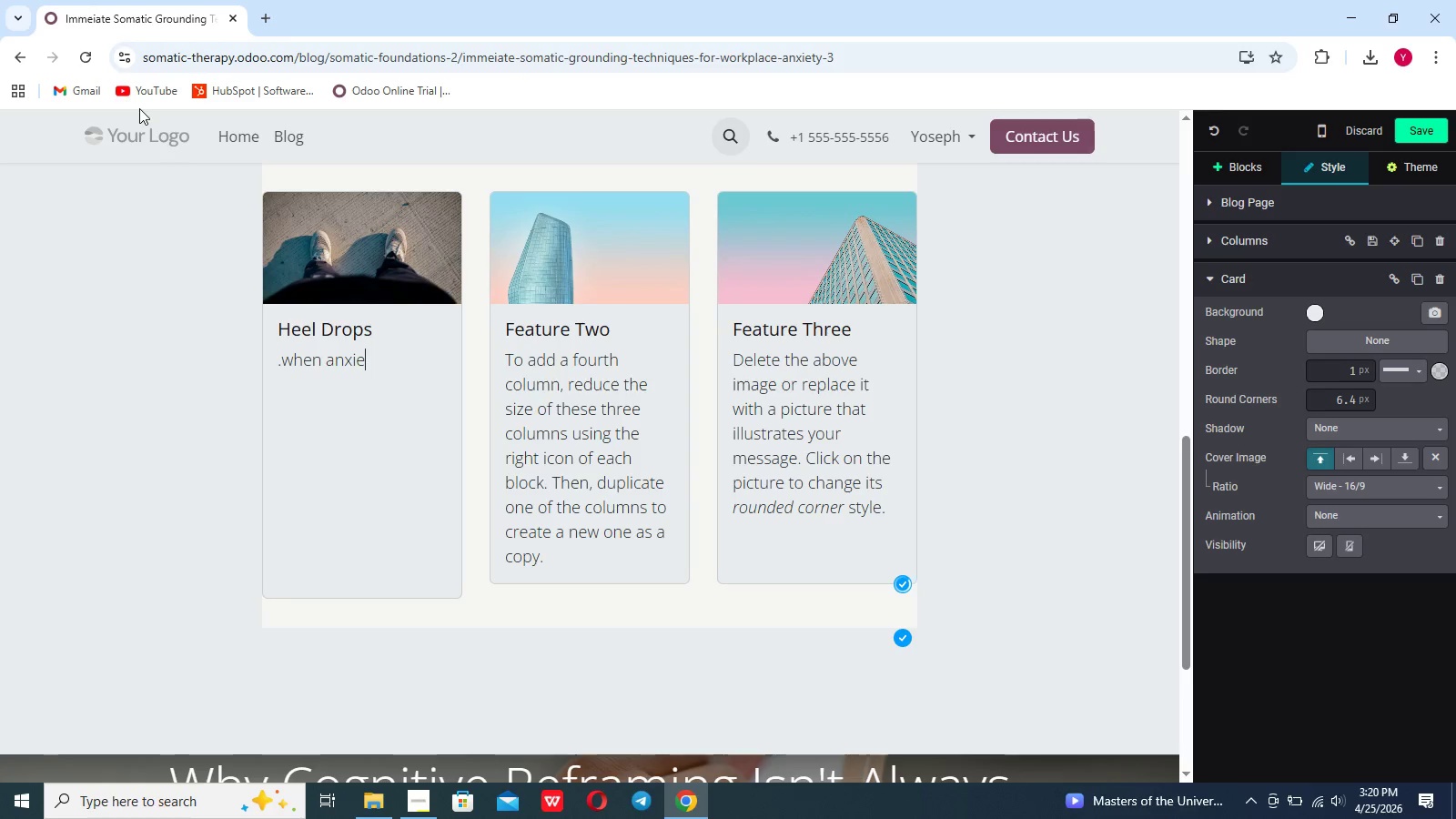 
type(ty hi)
 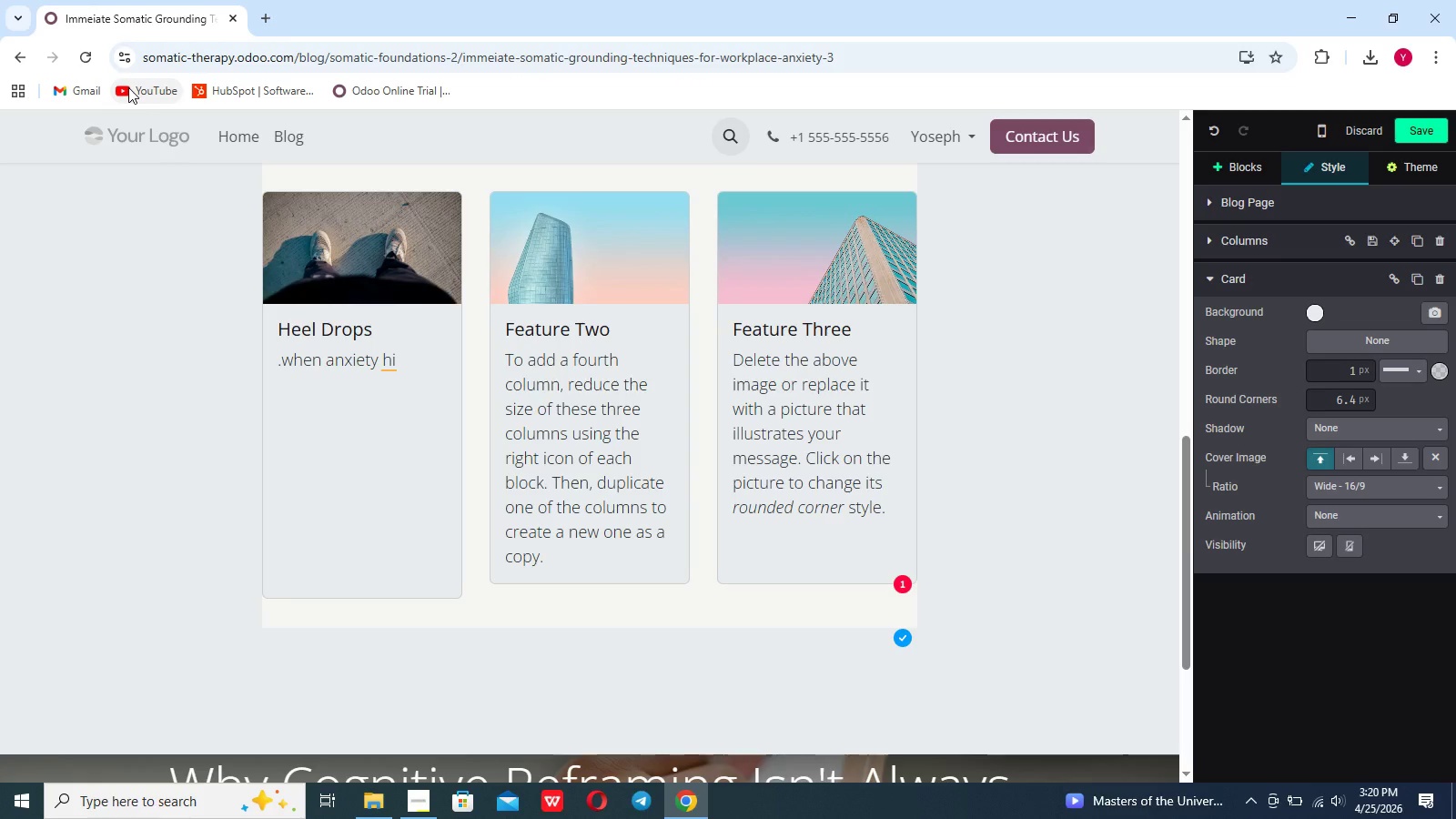 
wait(6.92)
 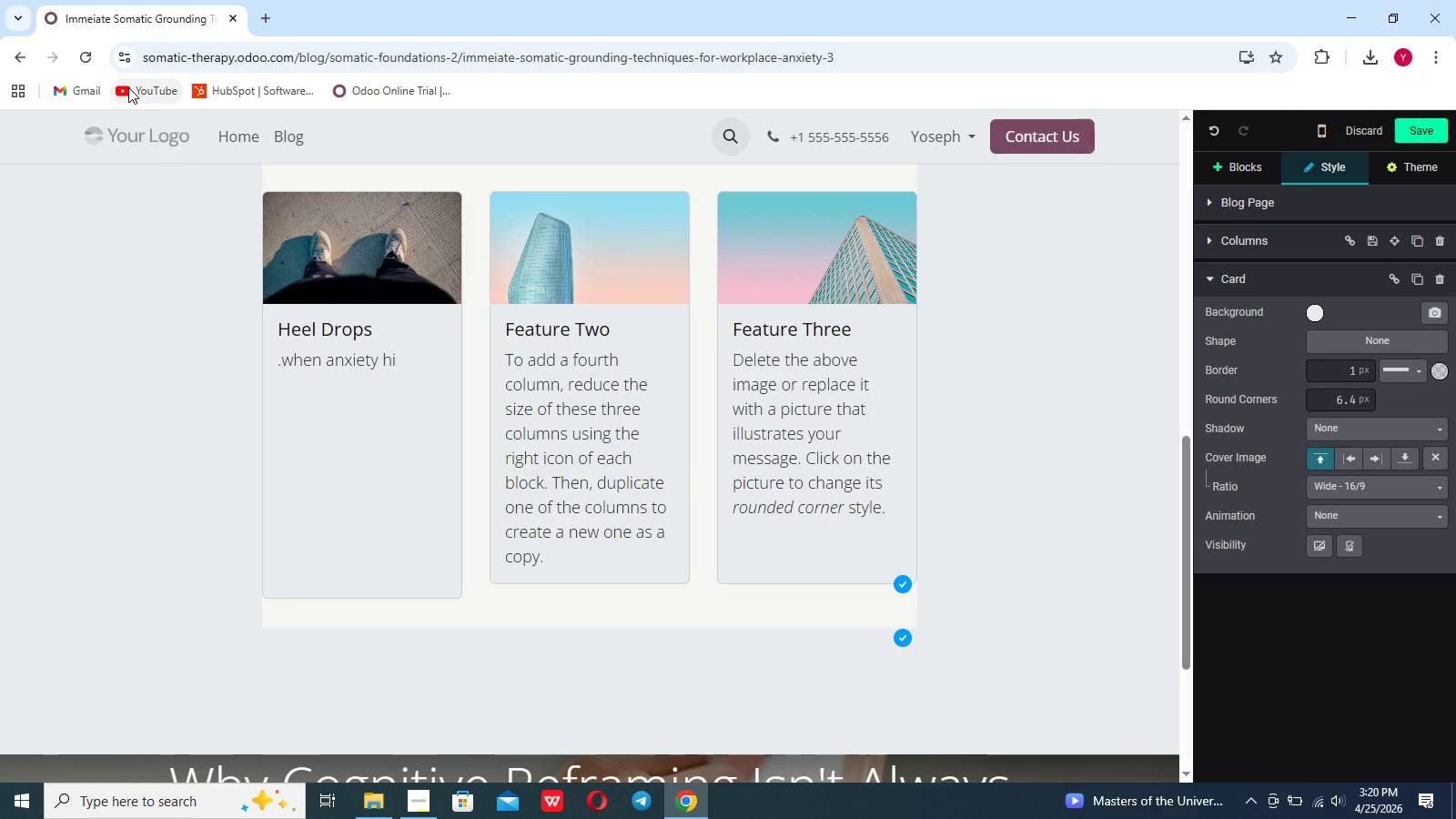 
type(ts )
key(Backspace)
key(Backspace)
key(Backspace)
key(Backspace)
key(Backspace)
type(peacks)
key(Backspace)
key(Backspace)
key(Backspace)
type(ks.)
key(Backspace)
type(,our energy ofe)
key(Backspace)
type(ten pulls upward t)
key(Backspace)
type(inti)
key(Backspace)
type(o the chest and heart)
 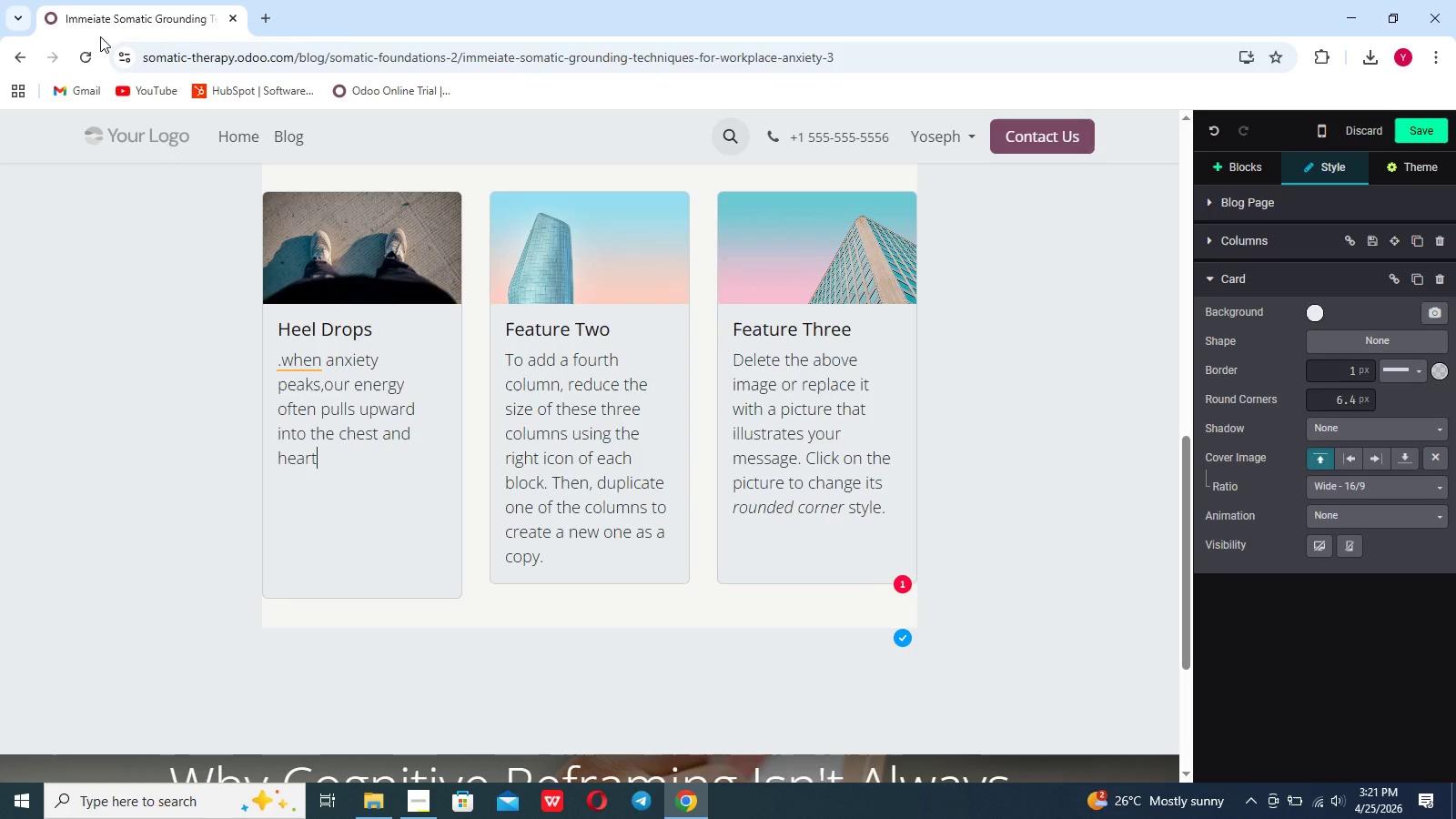 
wait(10.45)
 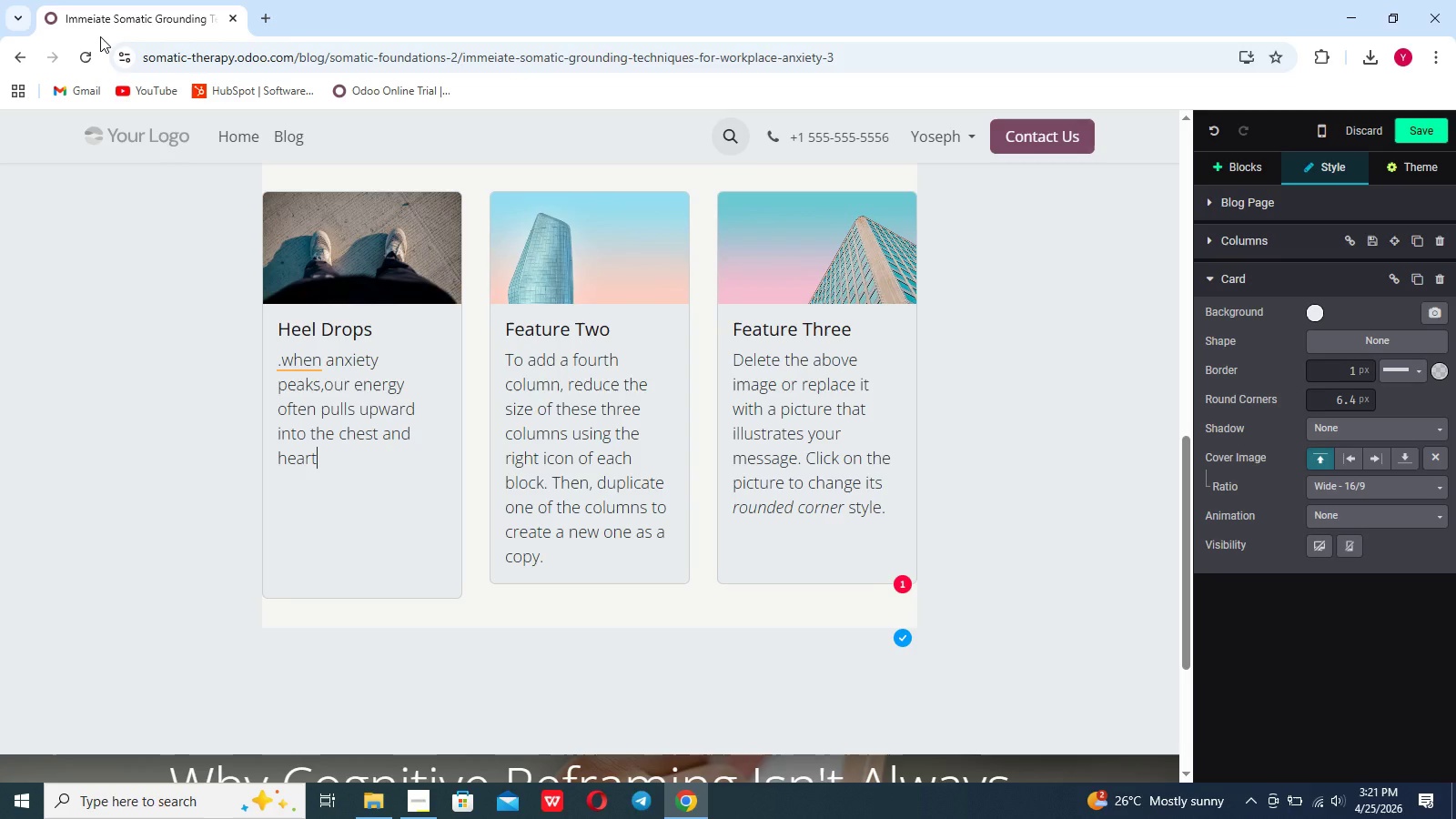 
key(Backspace)
 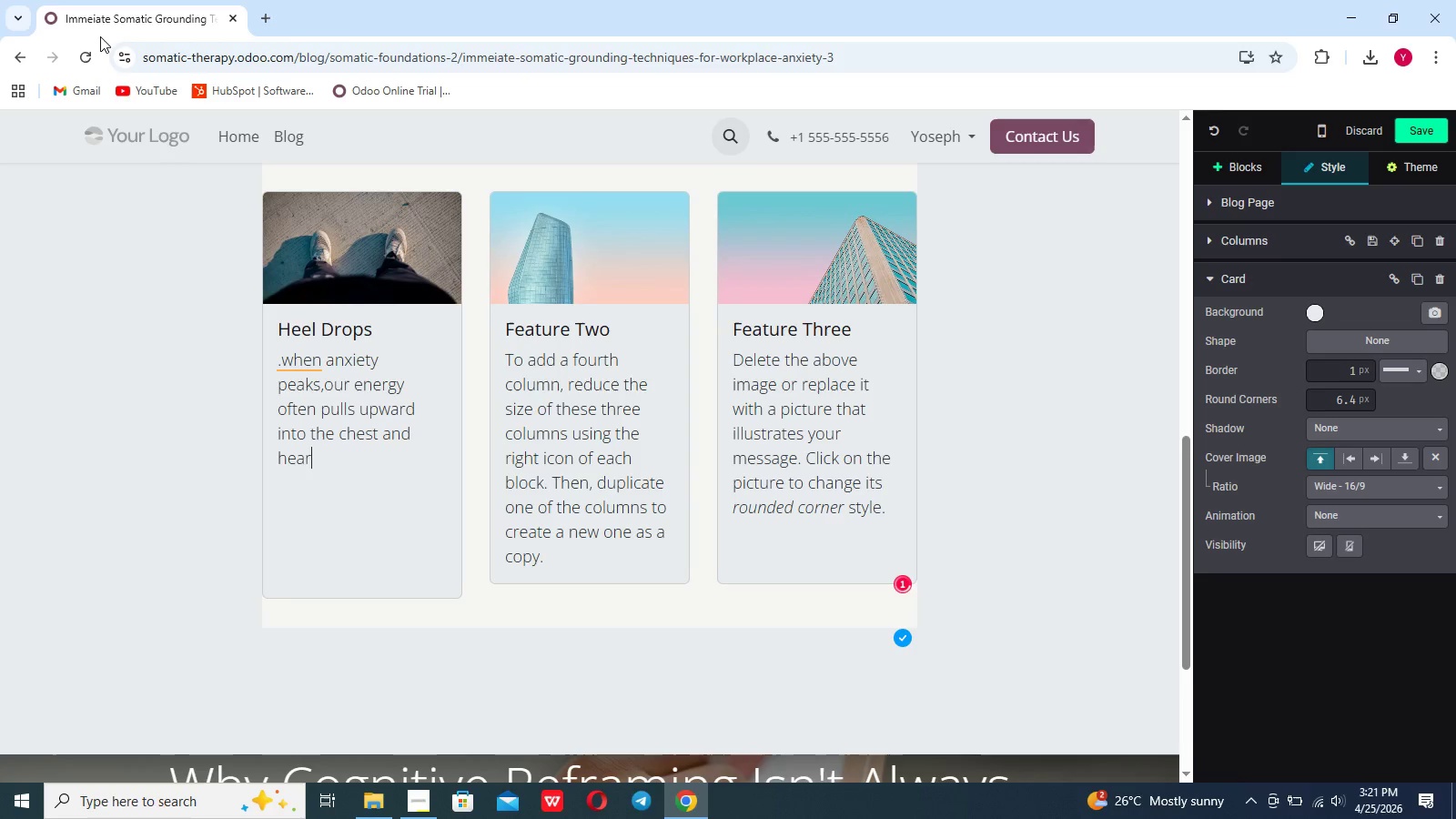 
key(Backspace)
 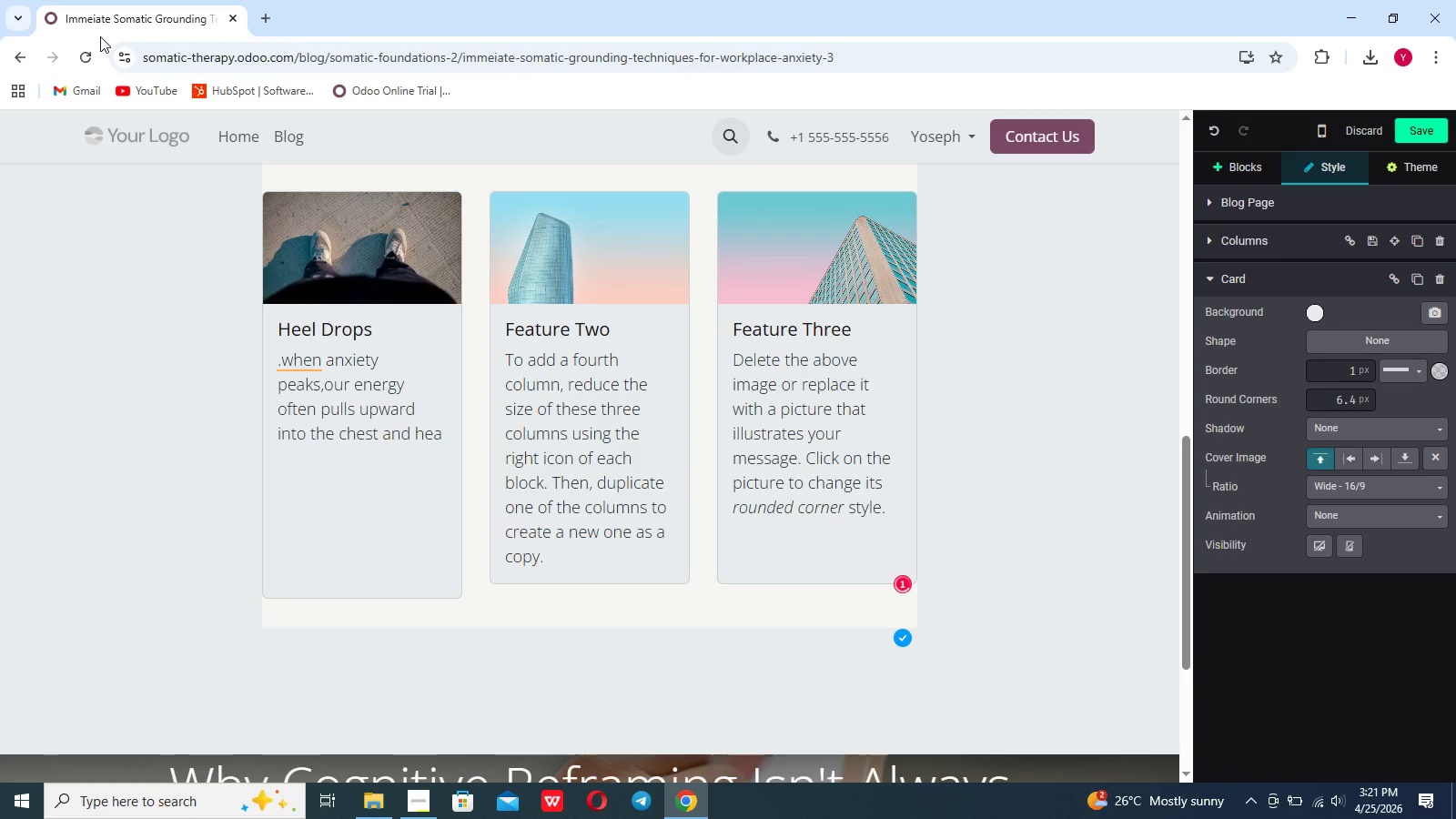 
key(D)
 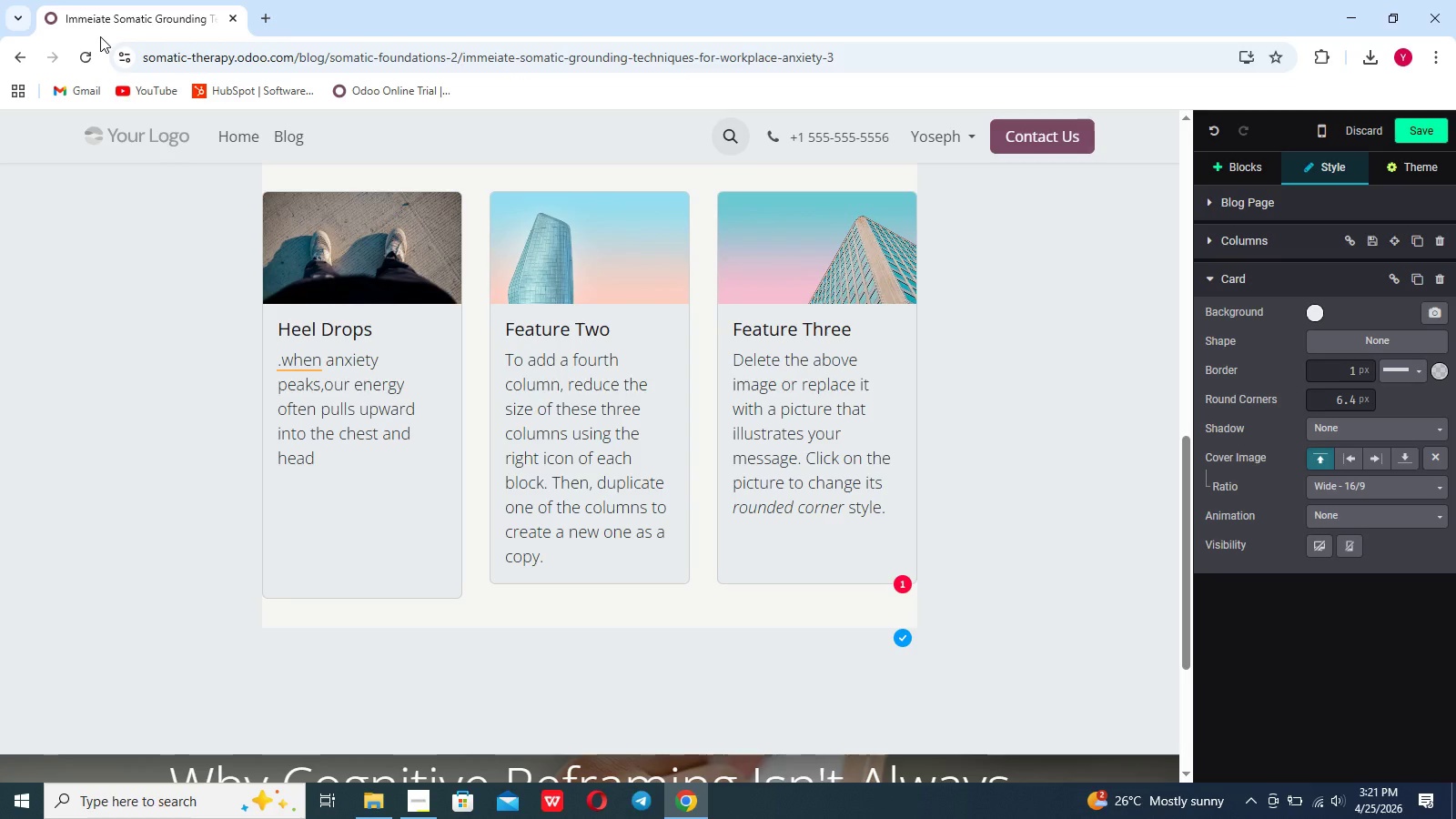 
wait(6.72)
 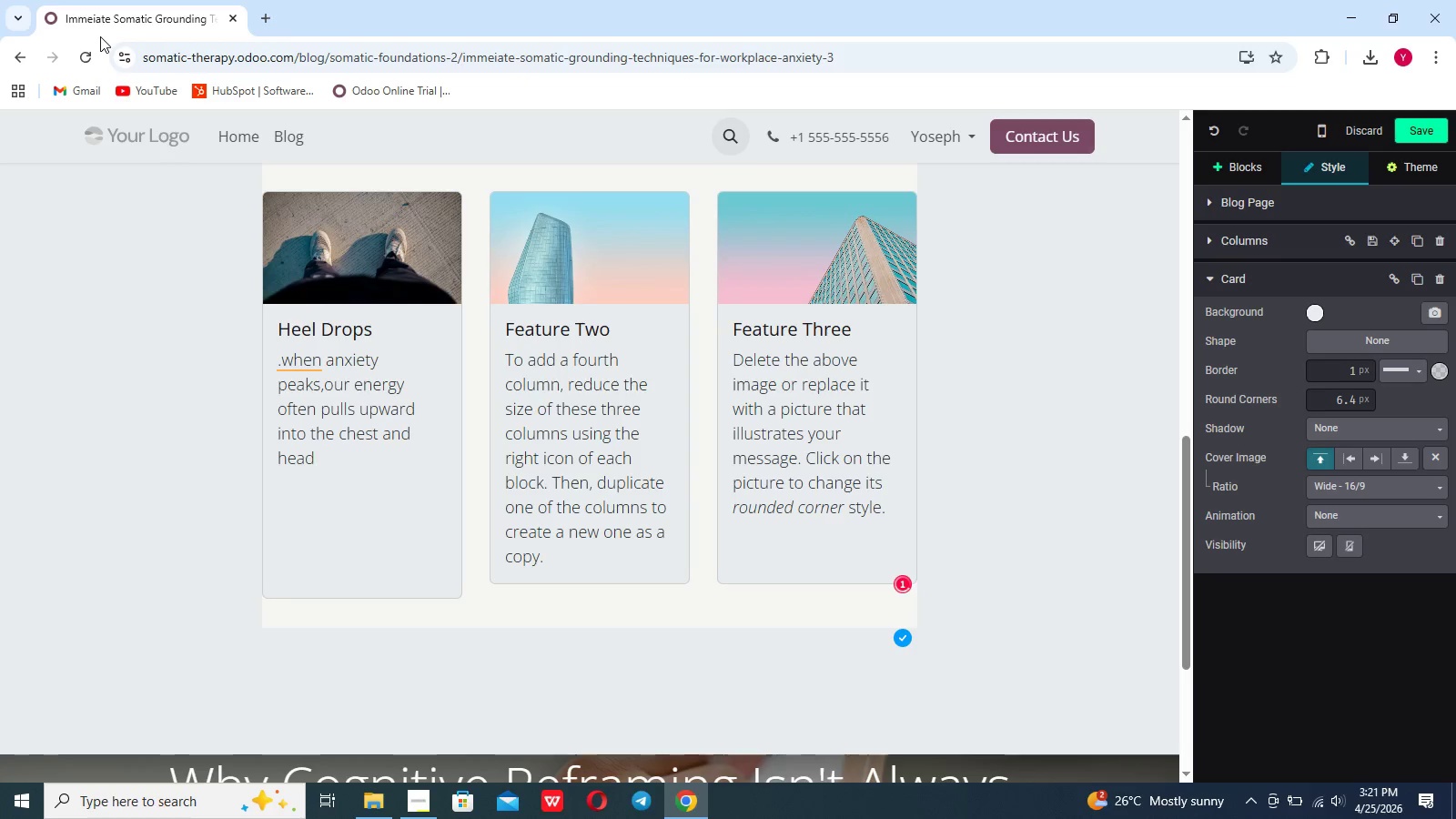 
type(, leading to a sho)
key(Backspace)
type(allow breathing and racing thoughts)
 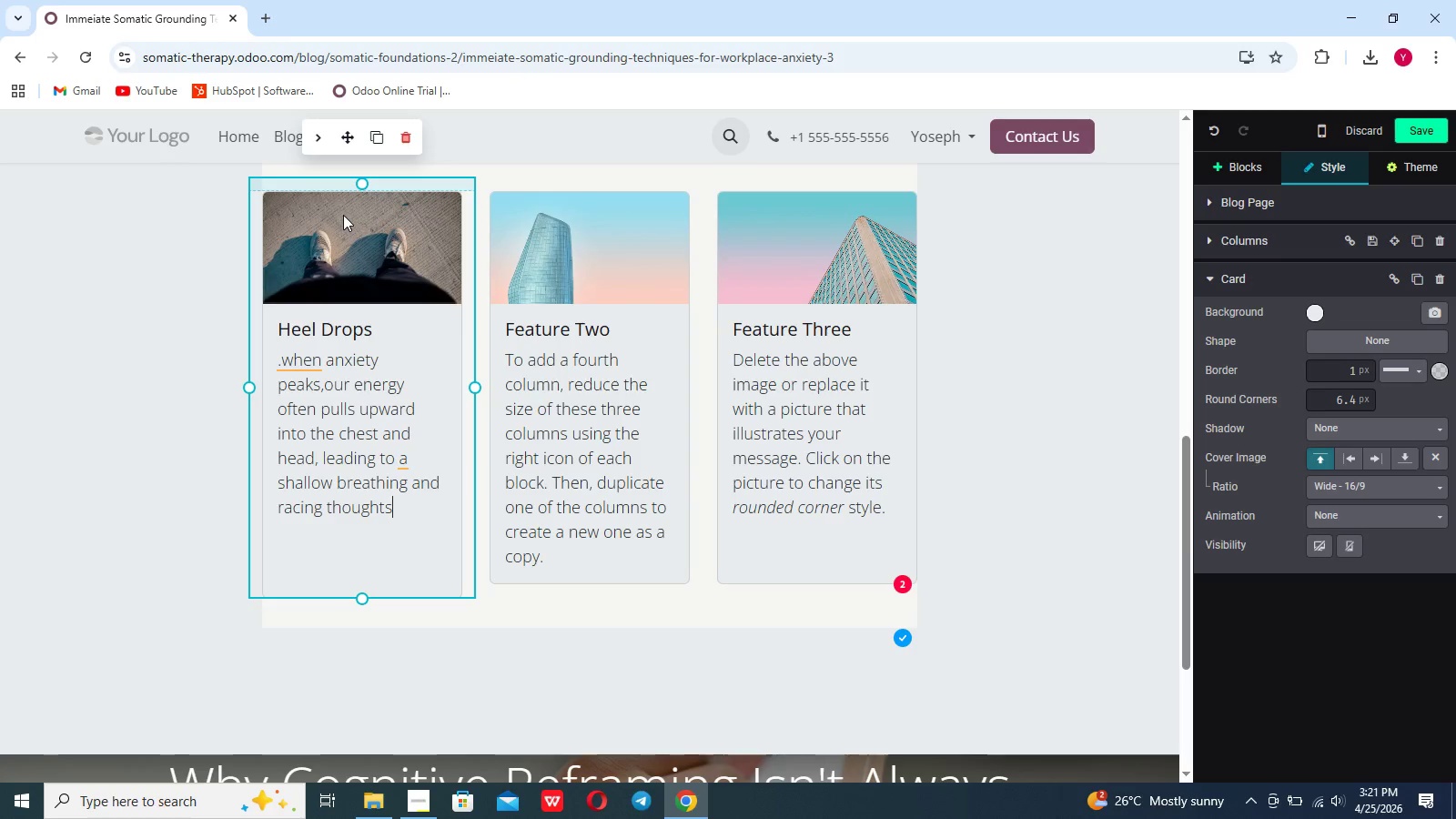 
left_click([315, 361])
 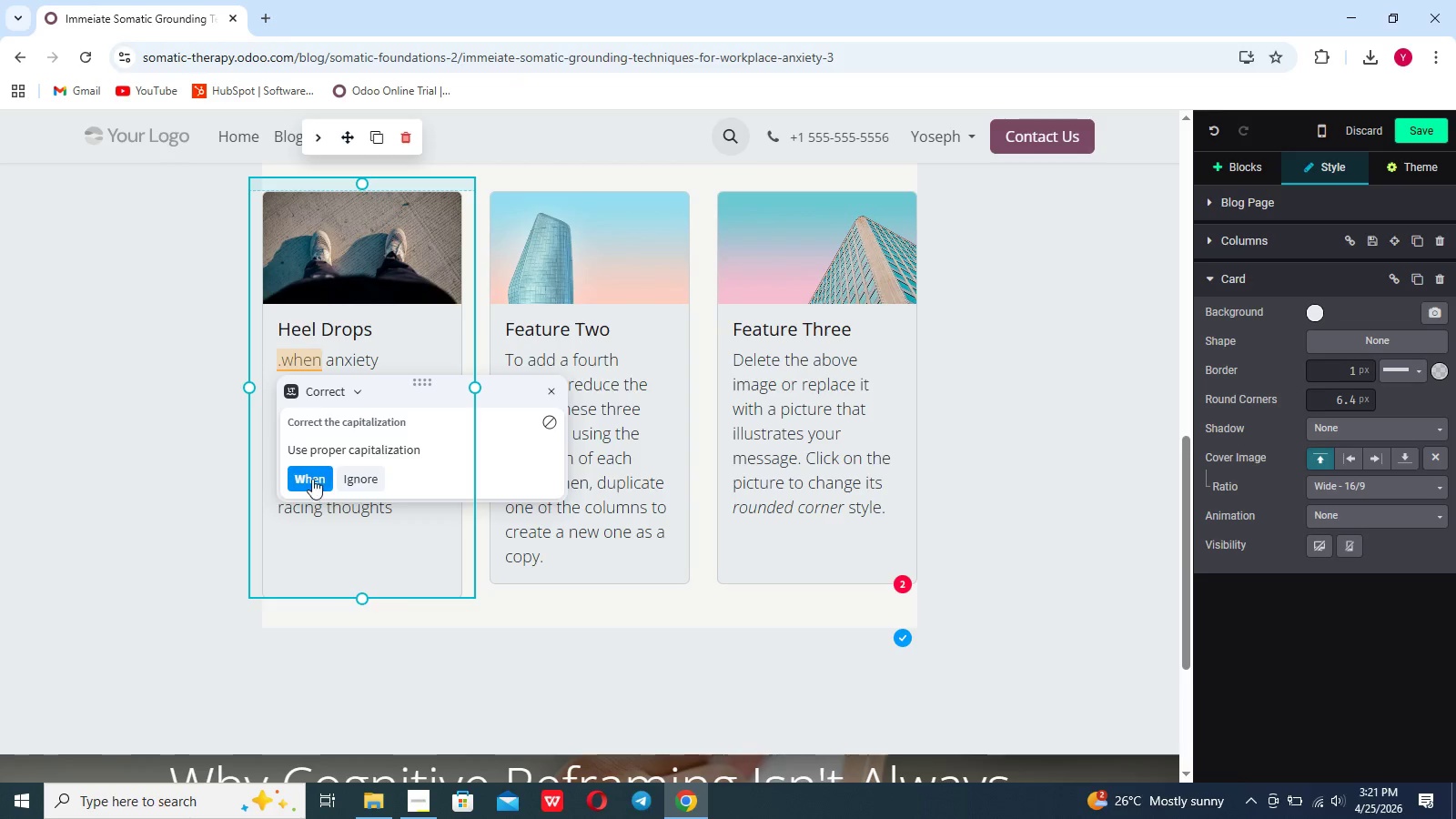 
left_click([312, 479])
 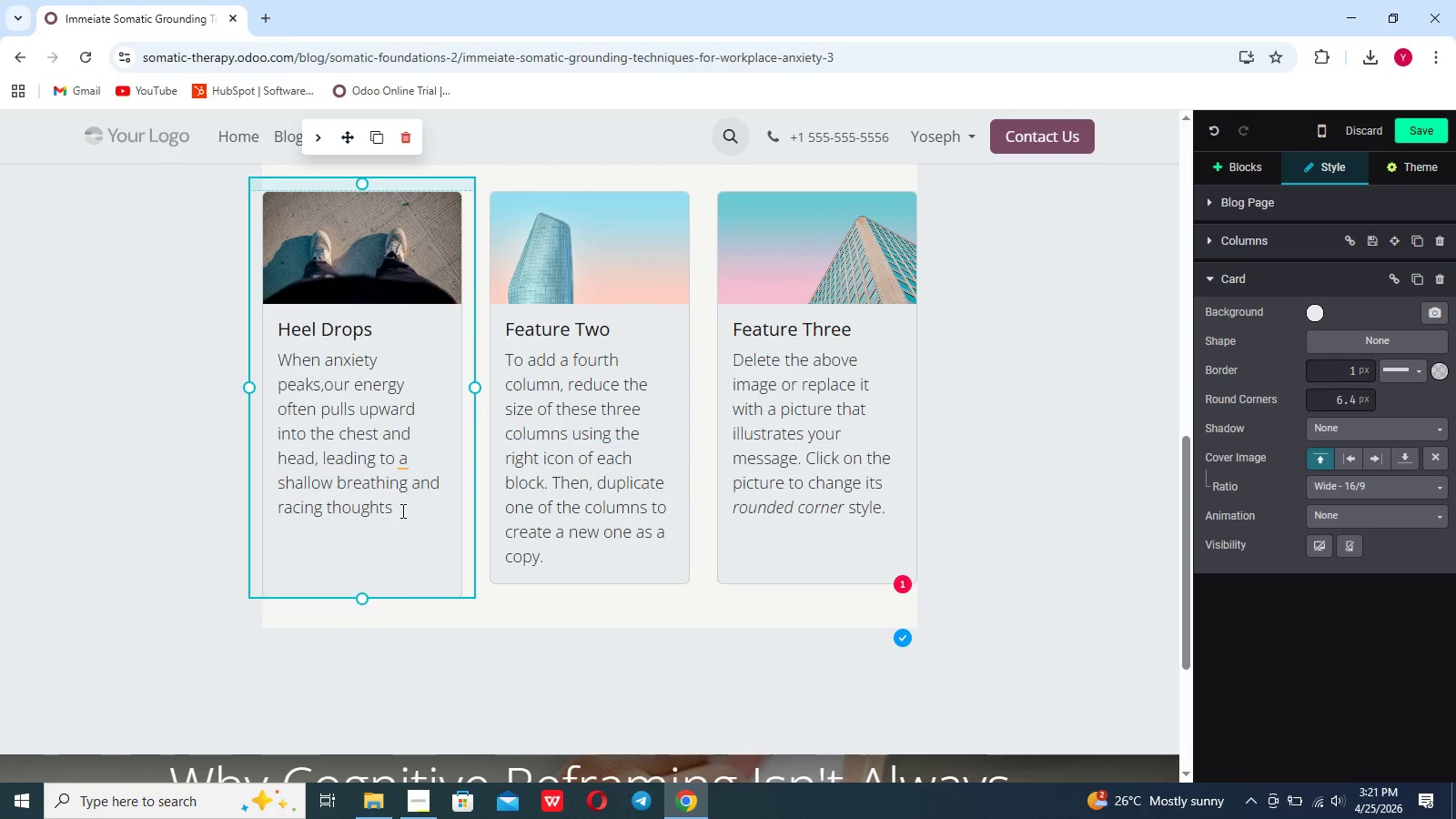 
left_click([405, 508])
 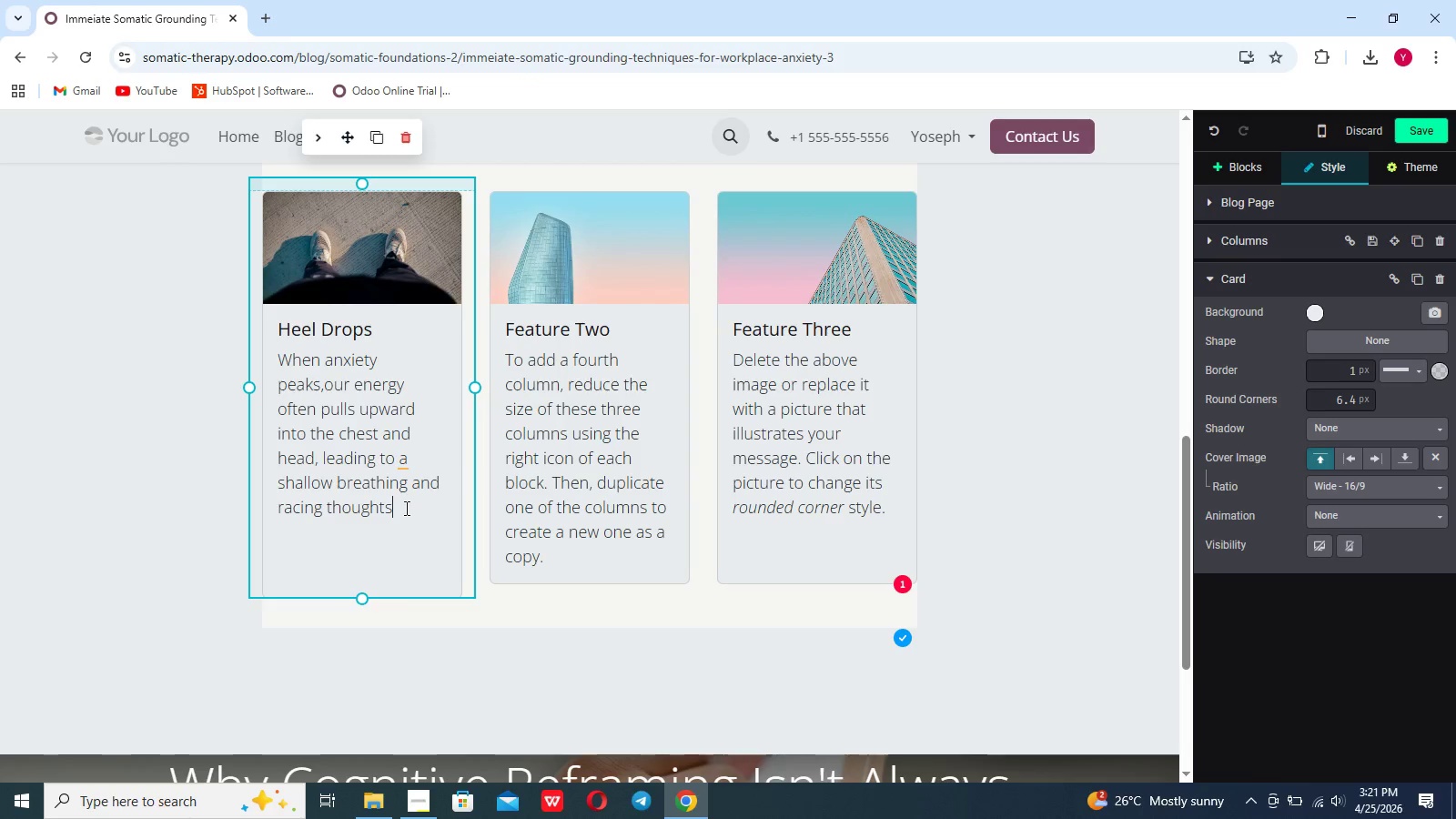 
wait(7.12)
 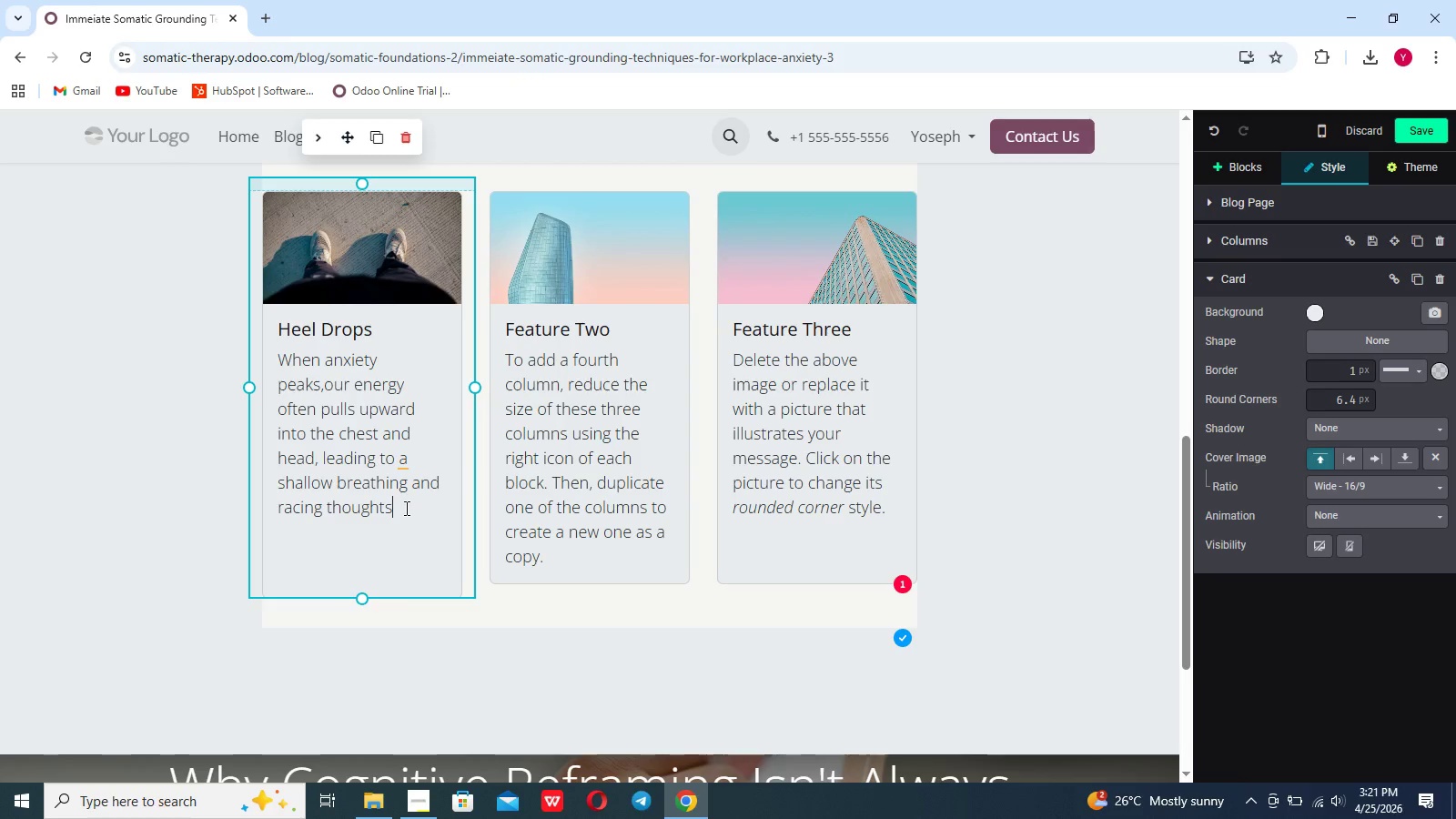 
key(Period)
 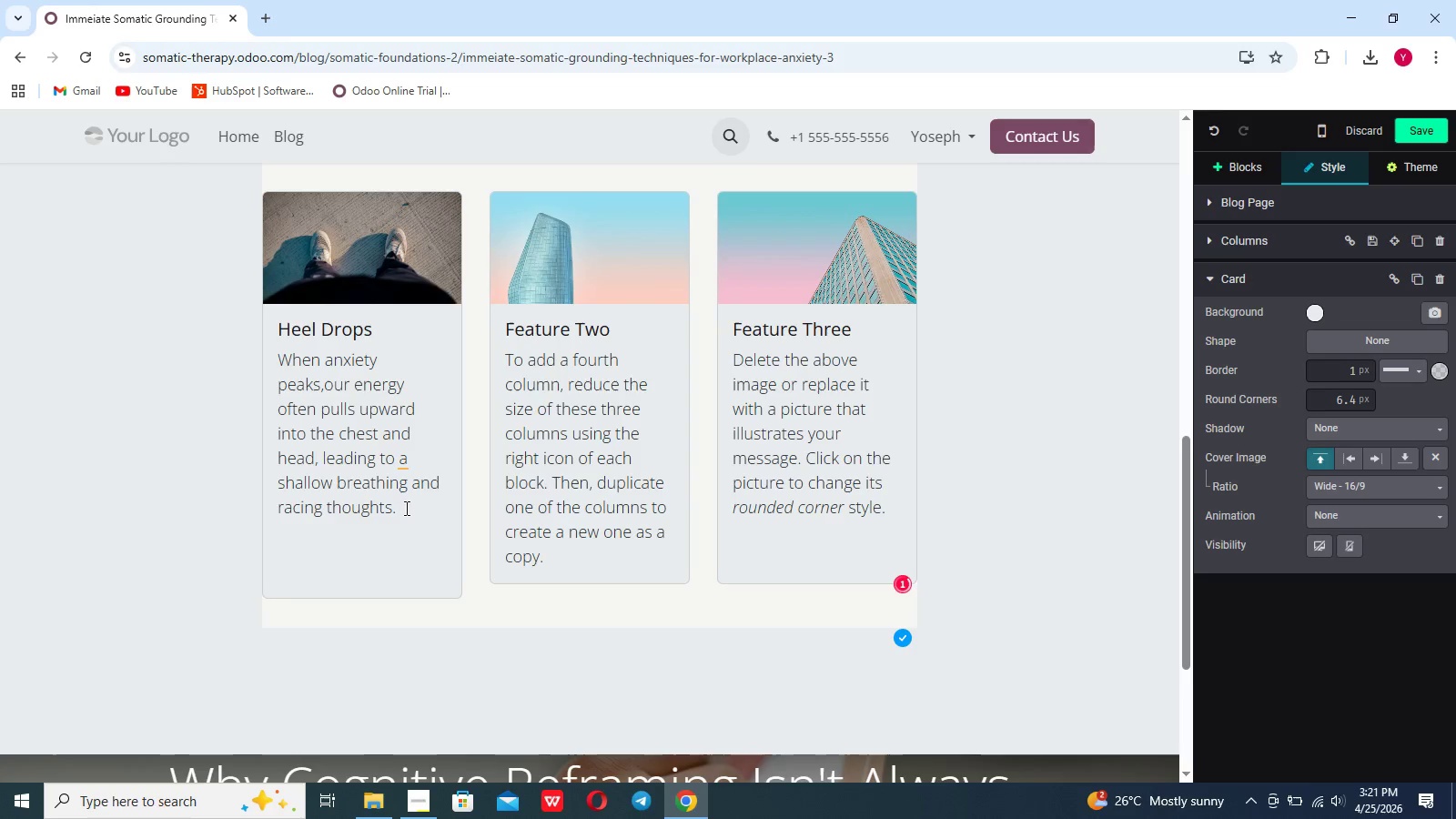 
key(Shift+Enter)
 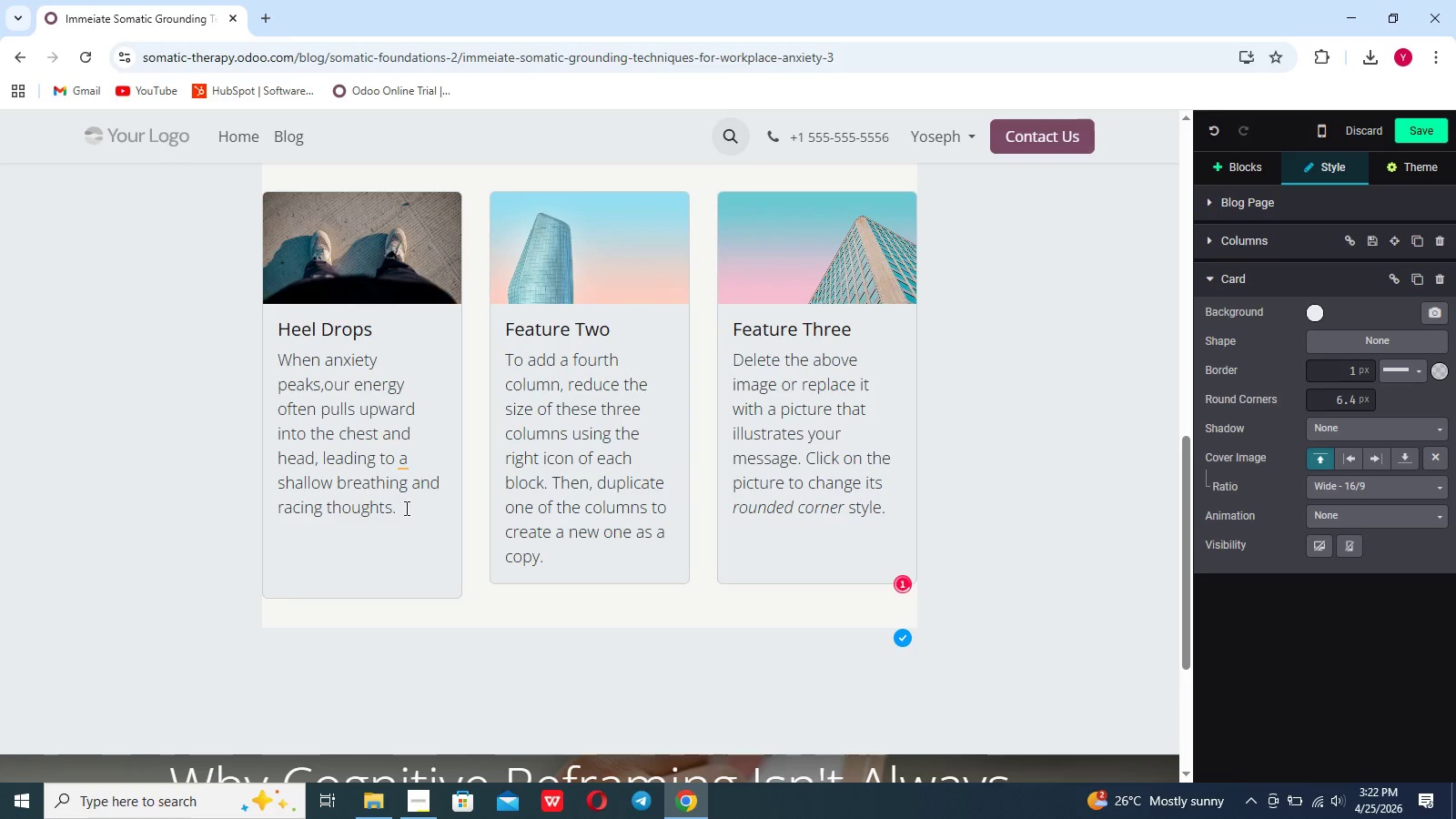 
type(Heel f)
key(Backspace)
type(drops force your awareness down, while )
 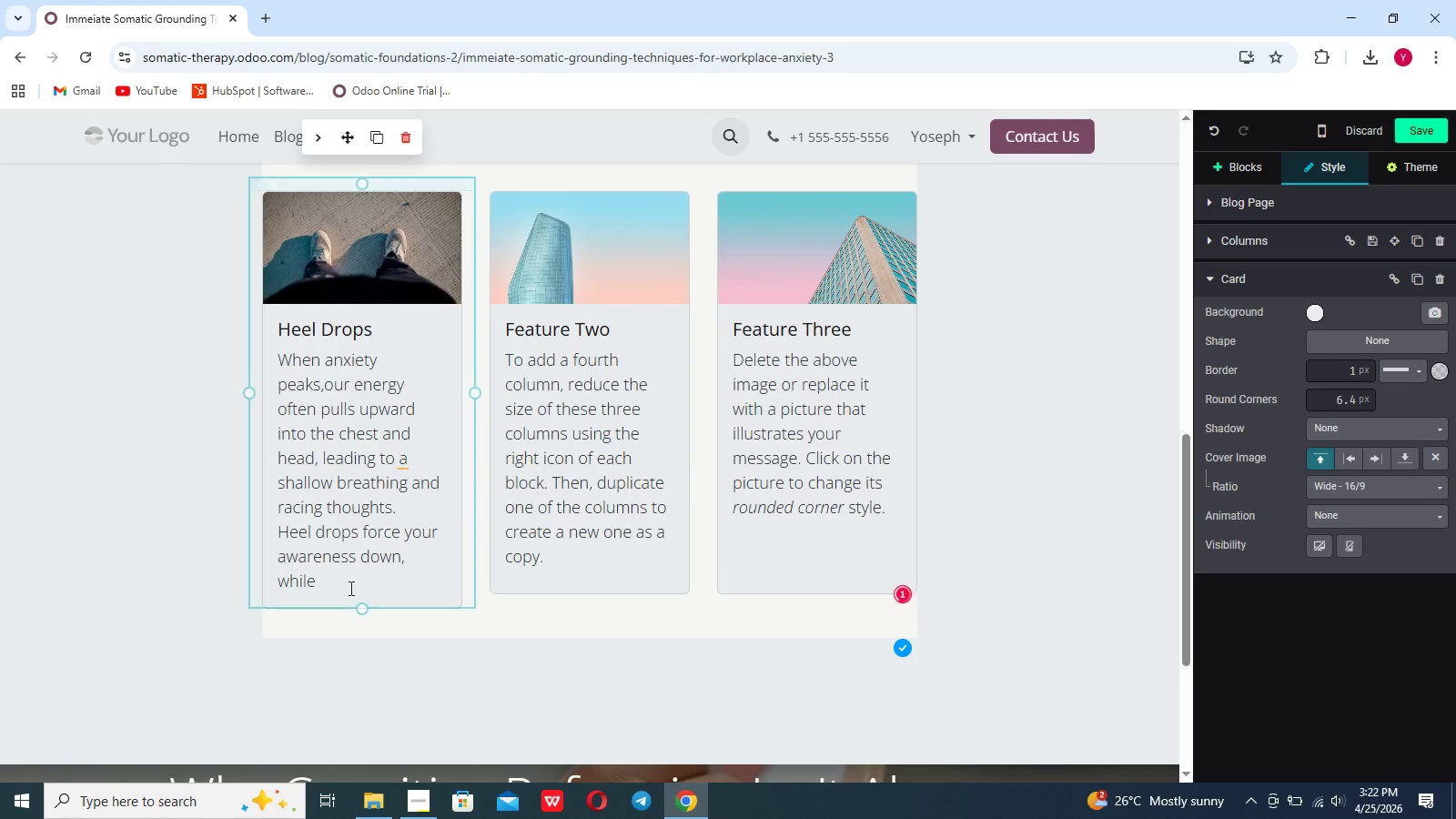 
left_click_drag(start_coordinate=[338, 586], to_coordinate=[261, 369])
 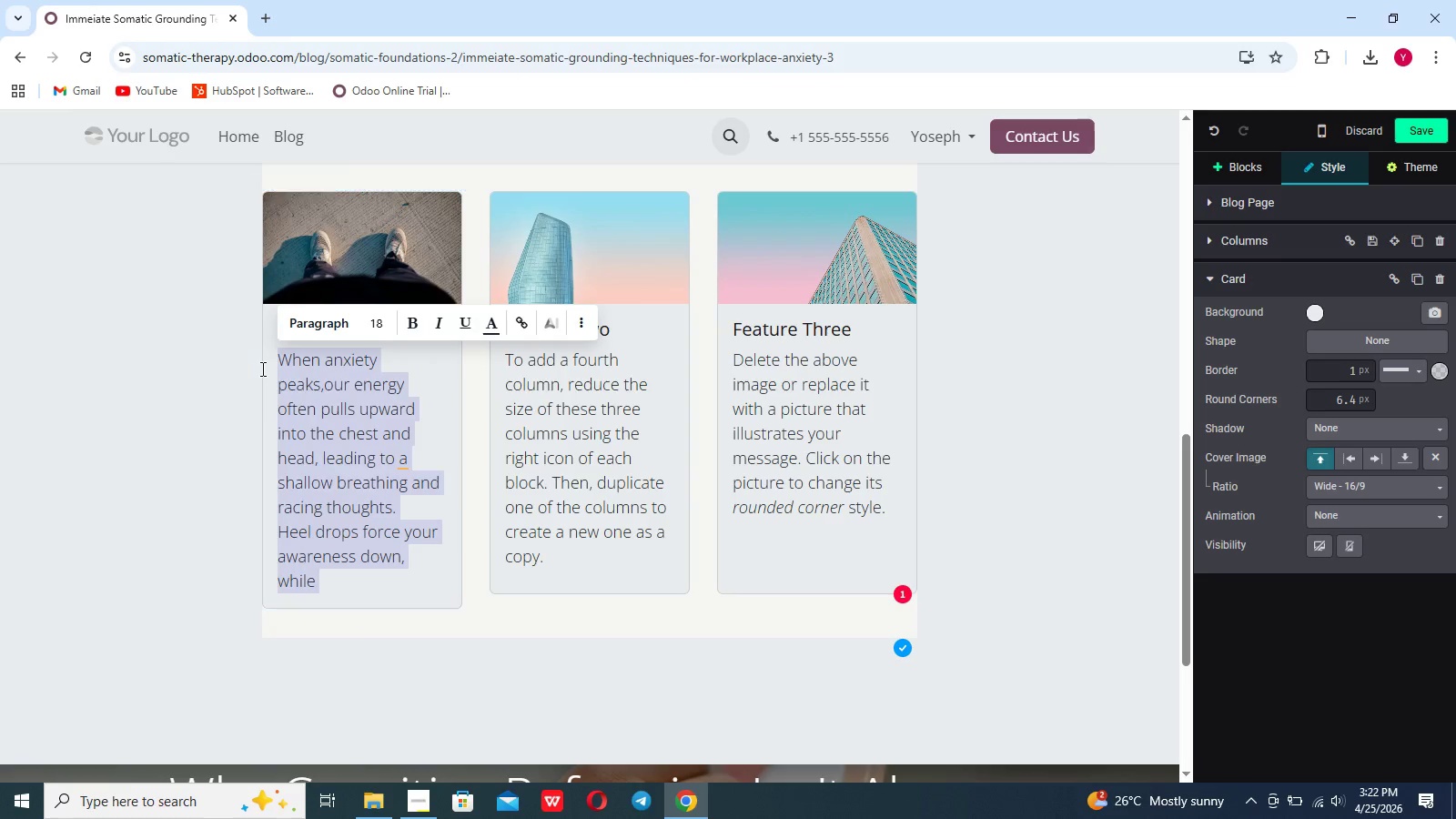 
key(Control+C)
 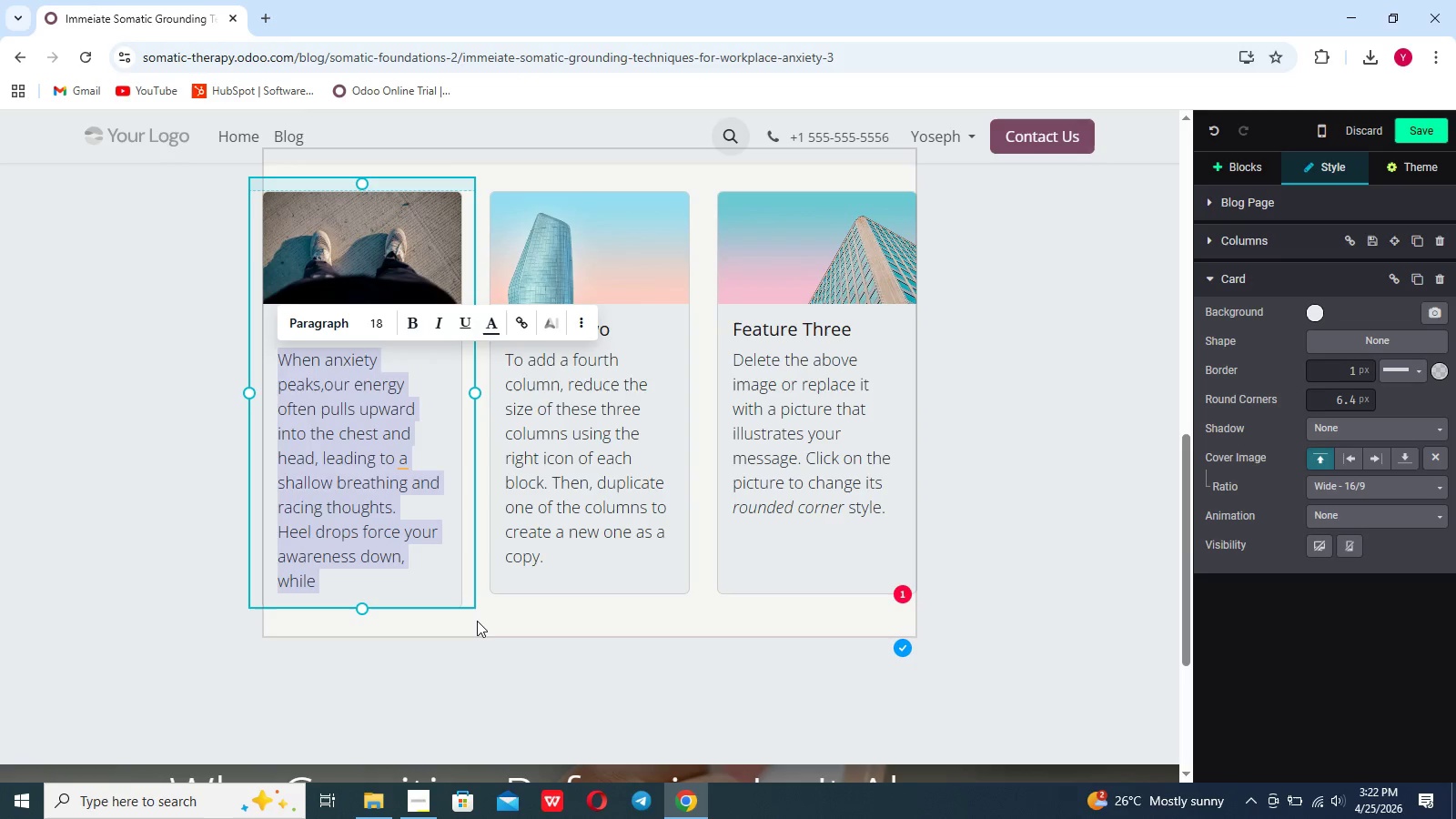 
left_click([368, 559])
 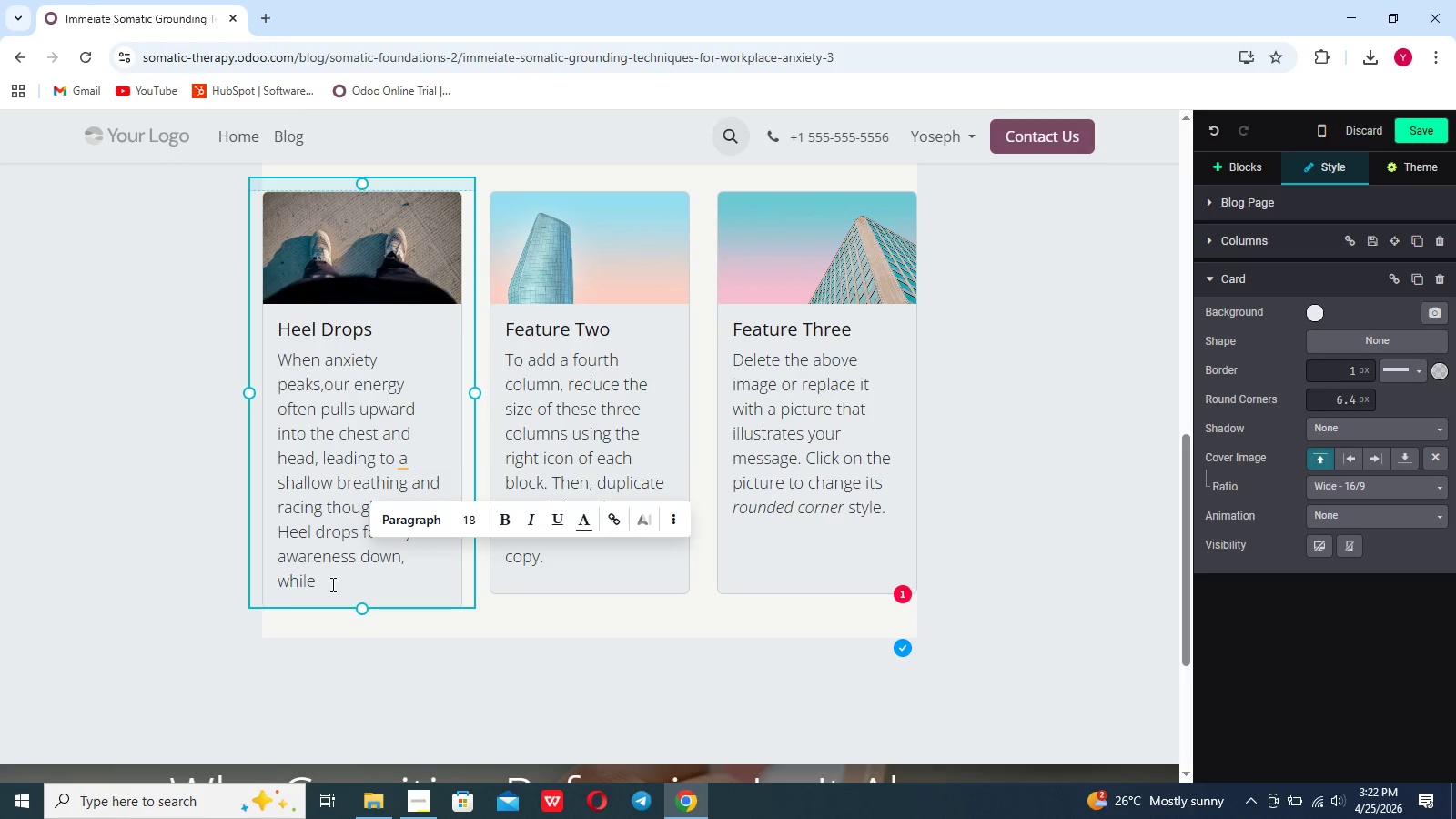 
left_click_drag(start_coordinate=[329, 584], to_coordinate=[263, 320])
 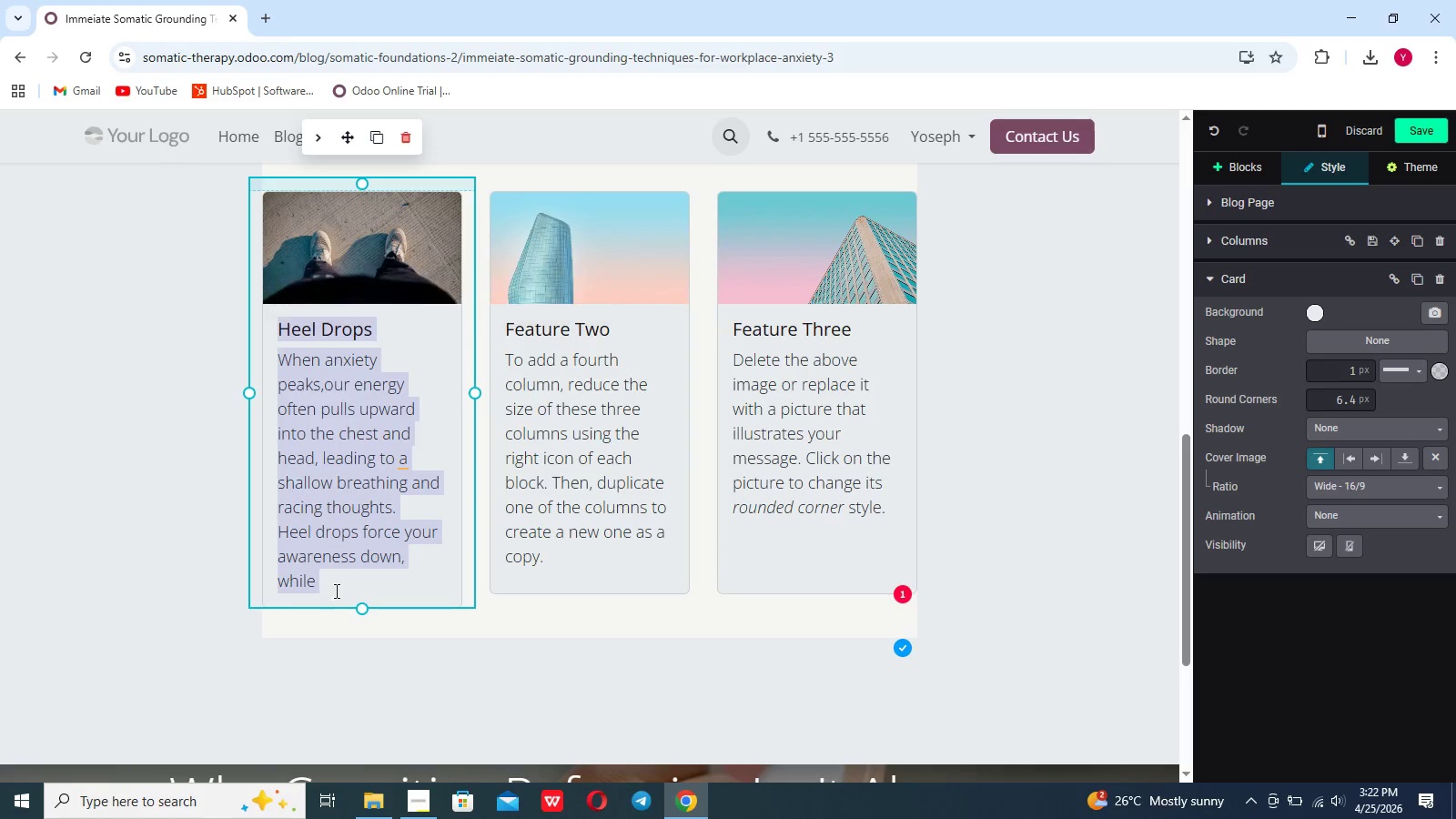 
left_click_drag(start_coordinate=[329, 583], to_coordinate=[340, 548])
 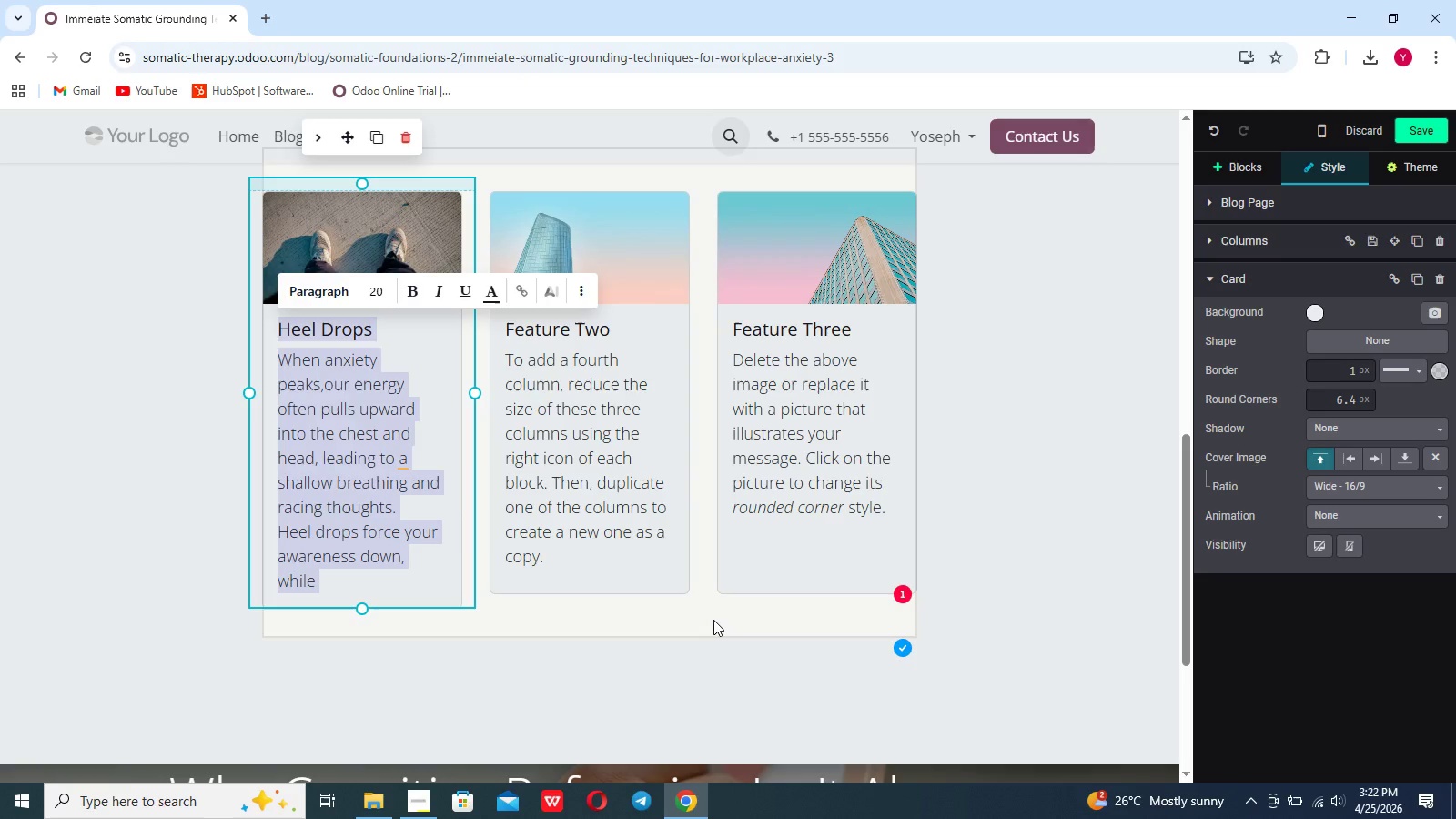 
left_click([713, 622])
 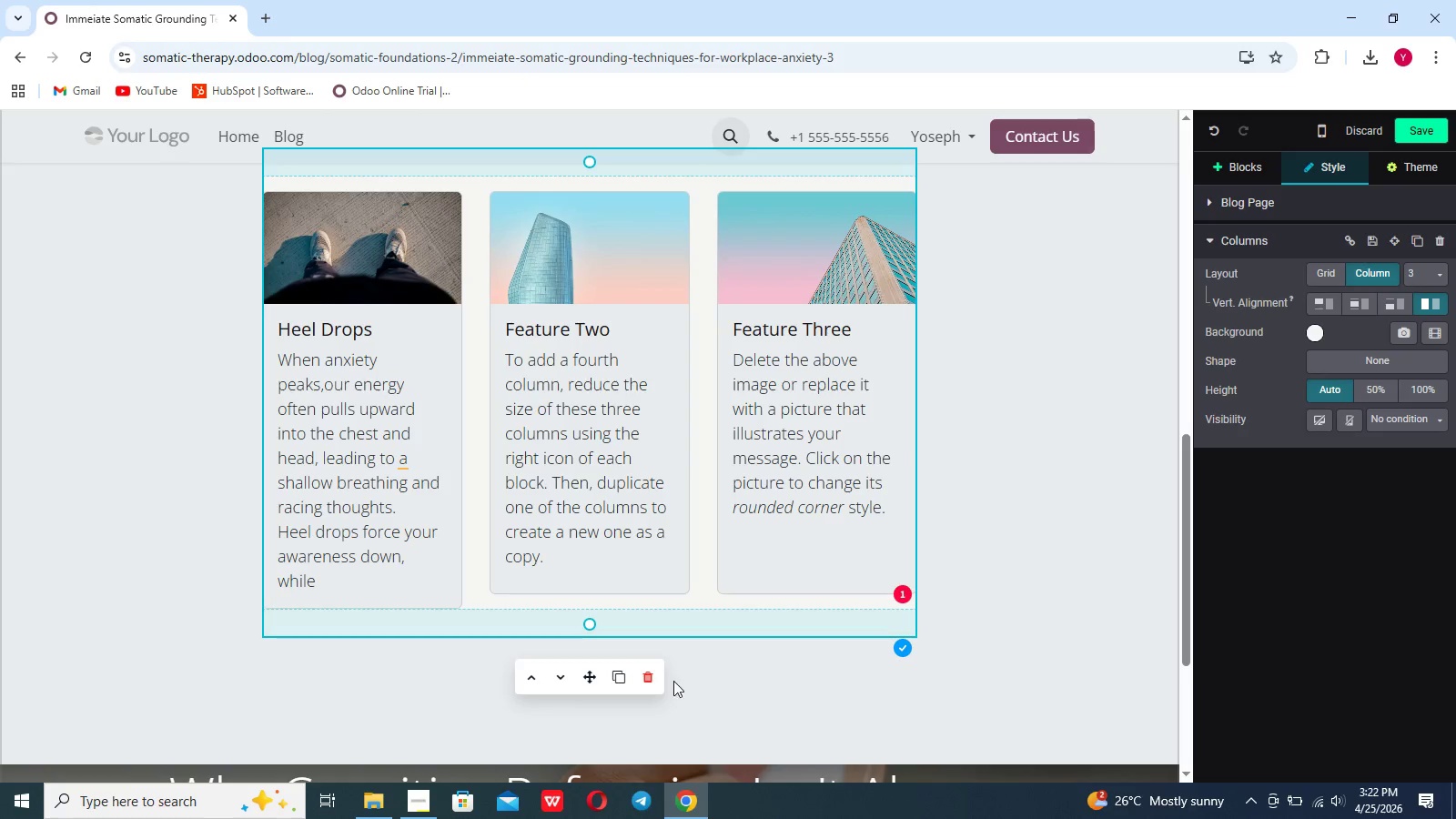 
left_click([648, 678])
 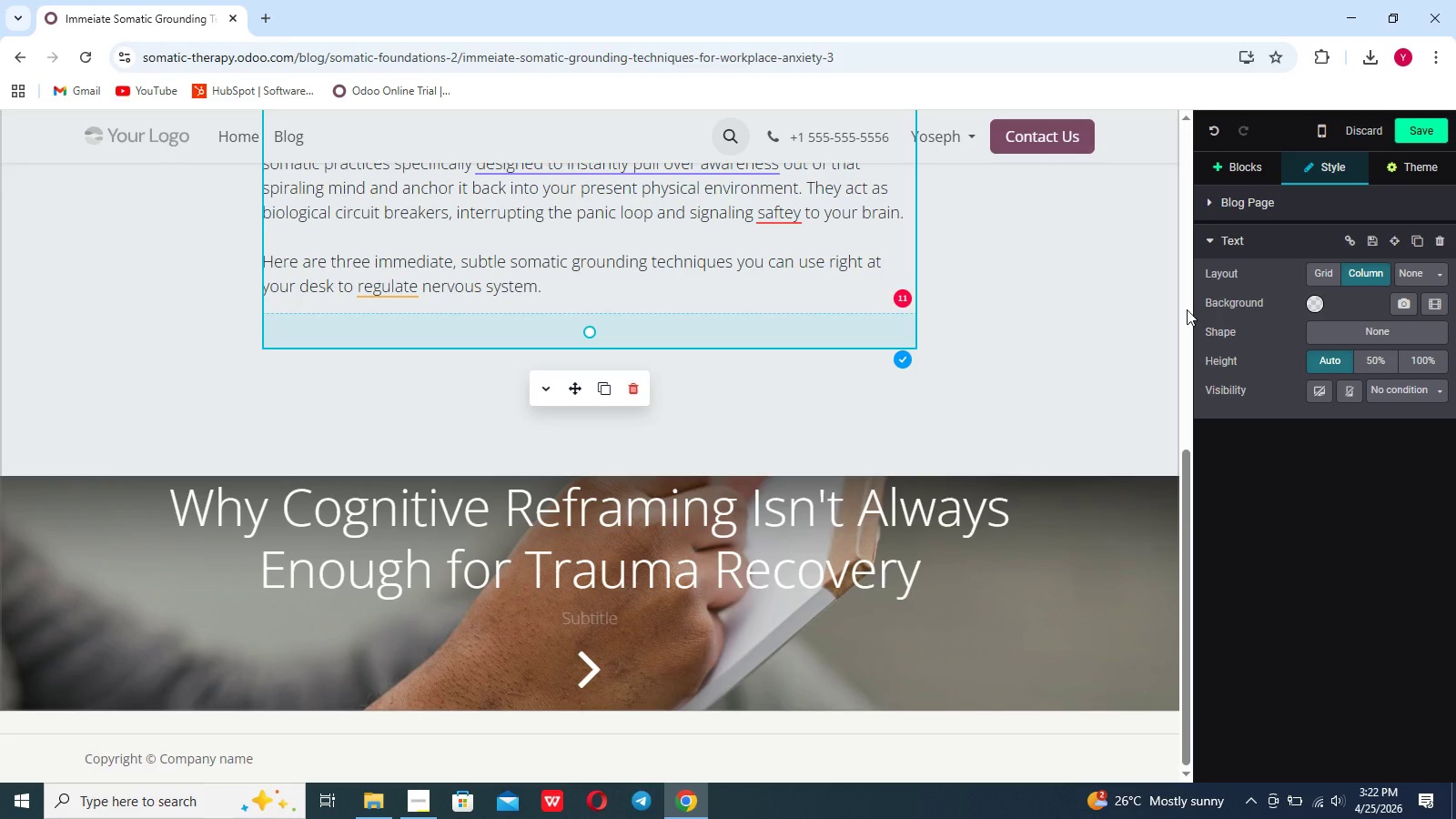 
left_click([1259, 170])
 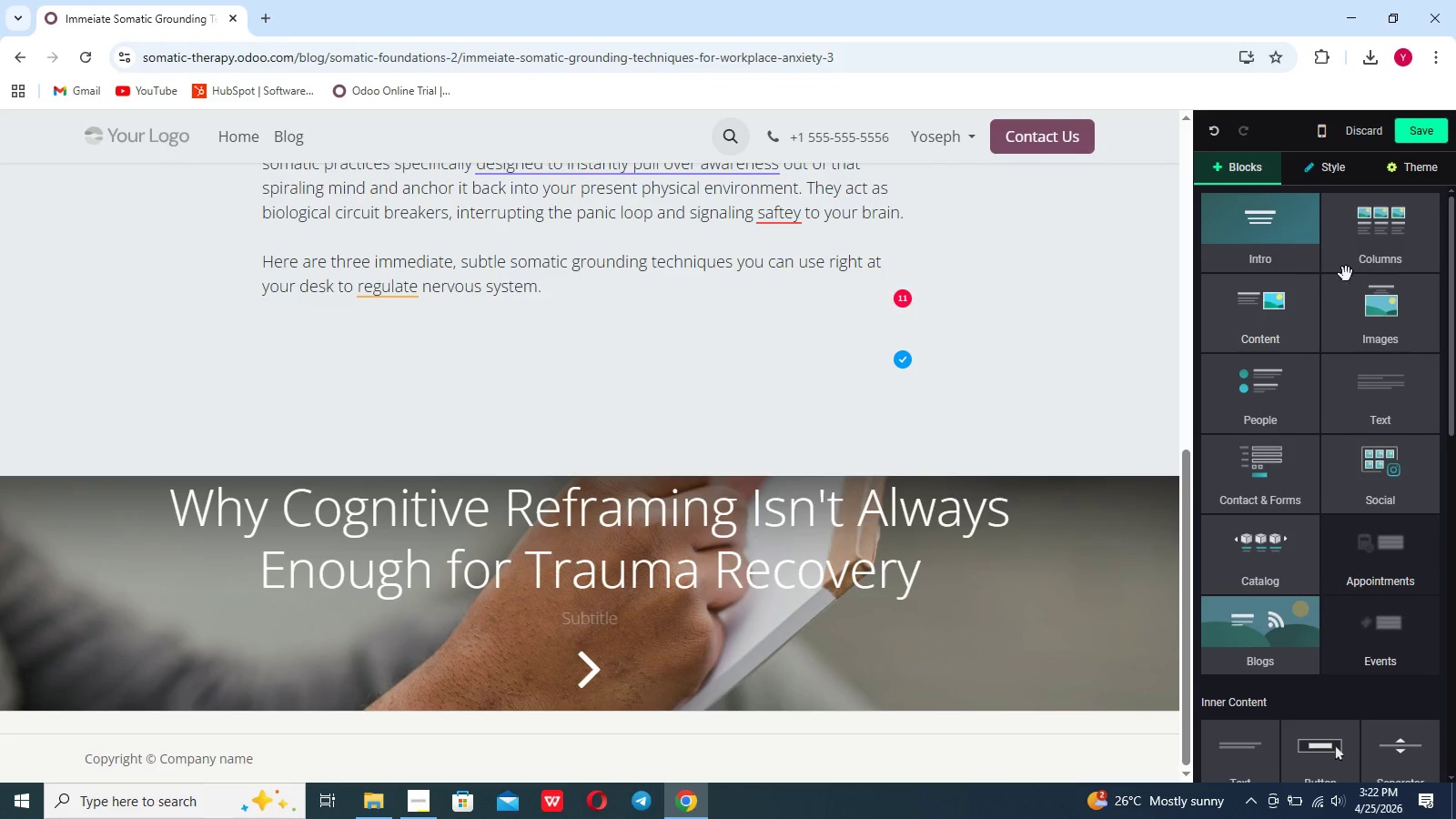 
left_click([1377, 264])
 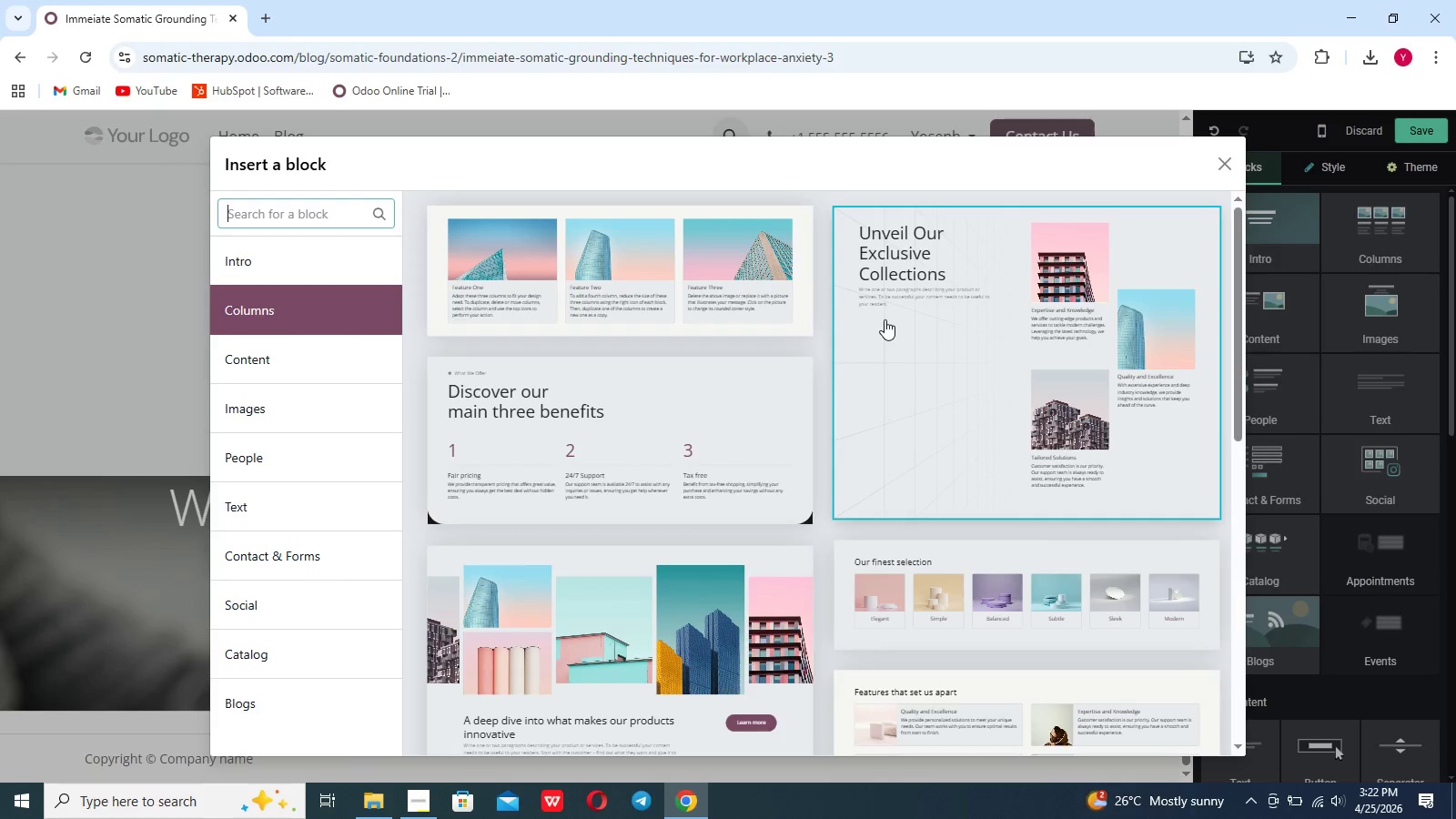 
scroll: coordinate [809, 420], scroll_direction: down, amount: 25.0
 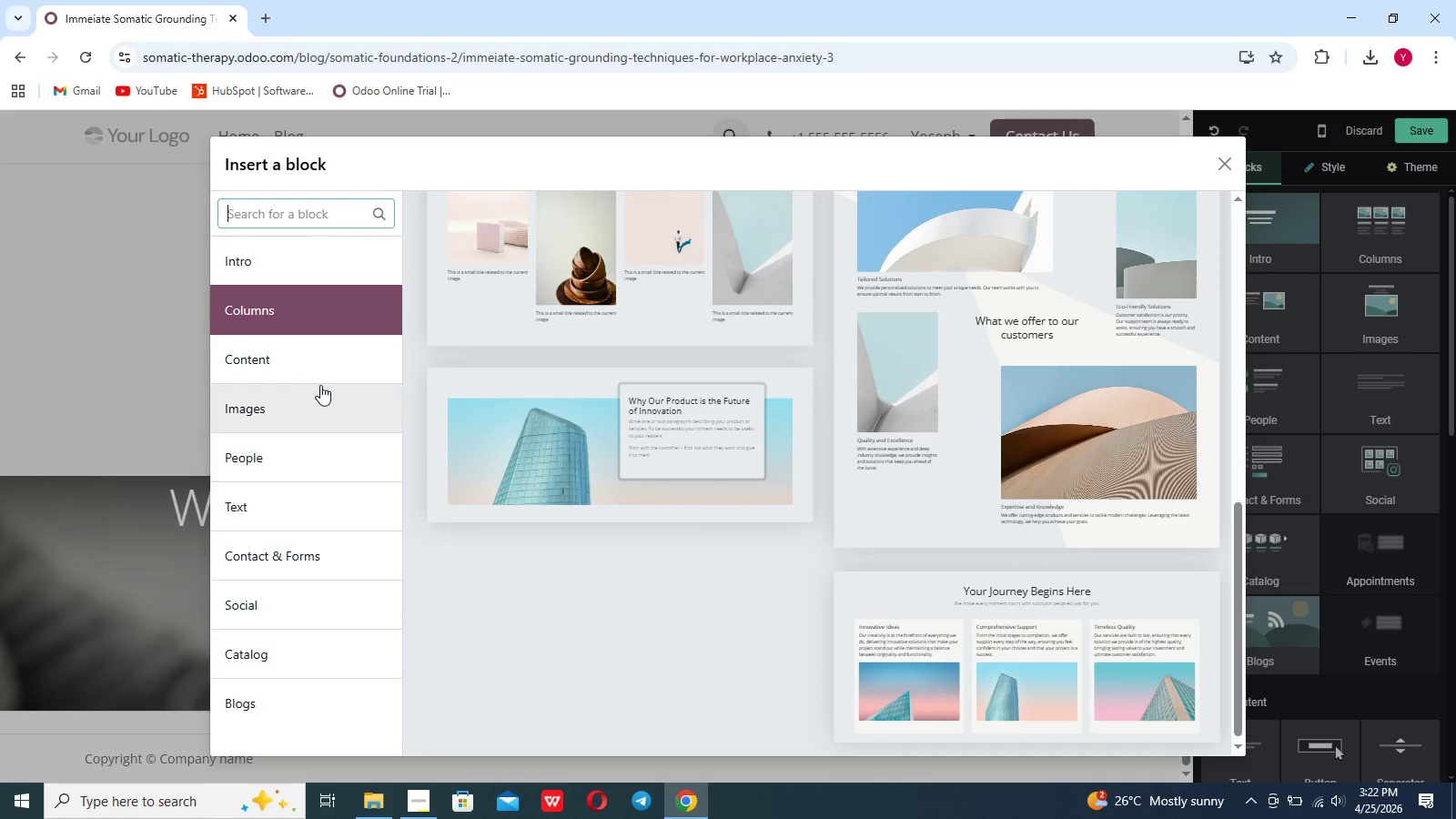 
left_click([316, 371])
 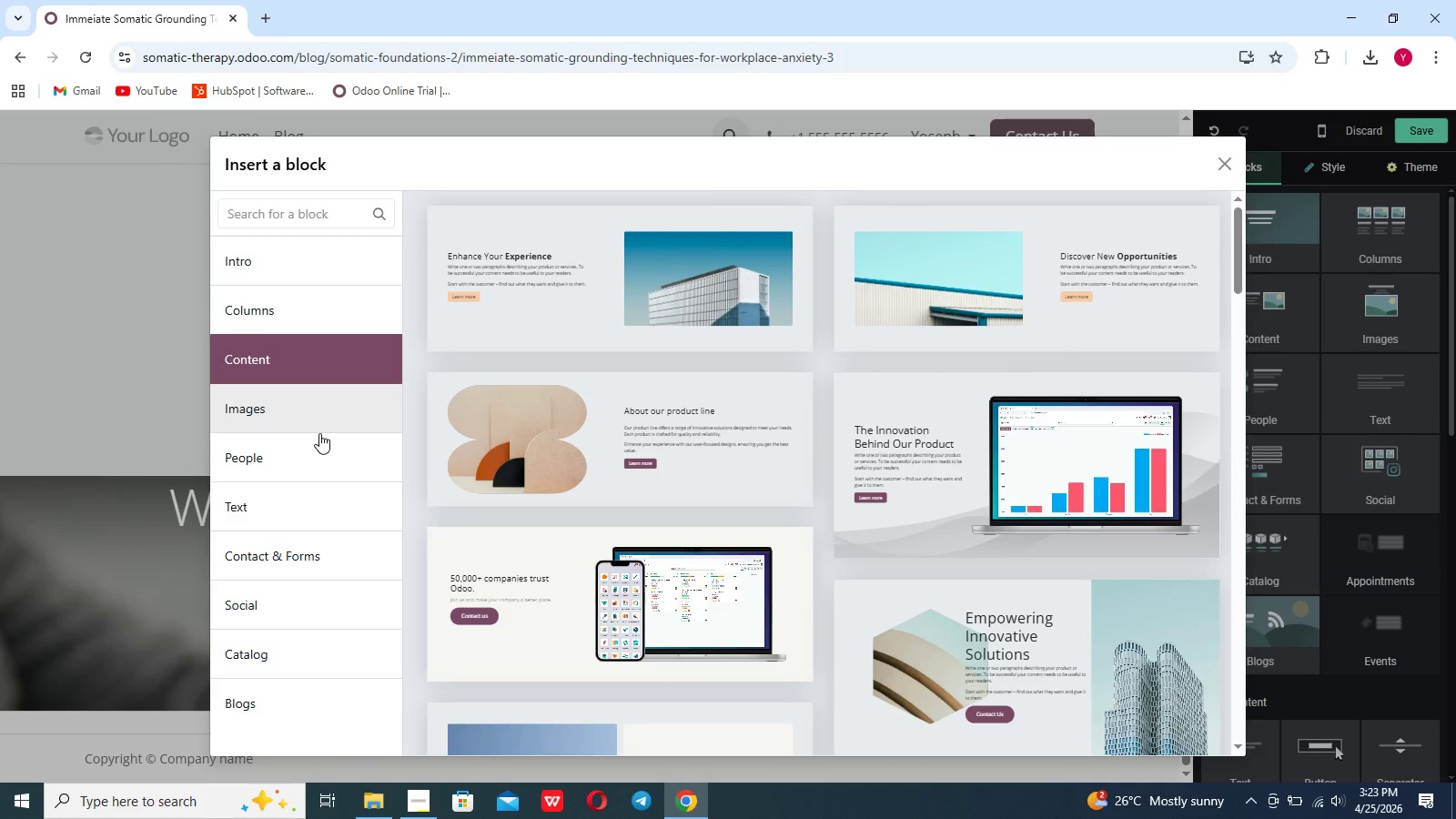 
scroll: coordinate [561, 542], scroll_direction: down, amount: 29.0
 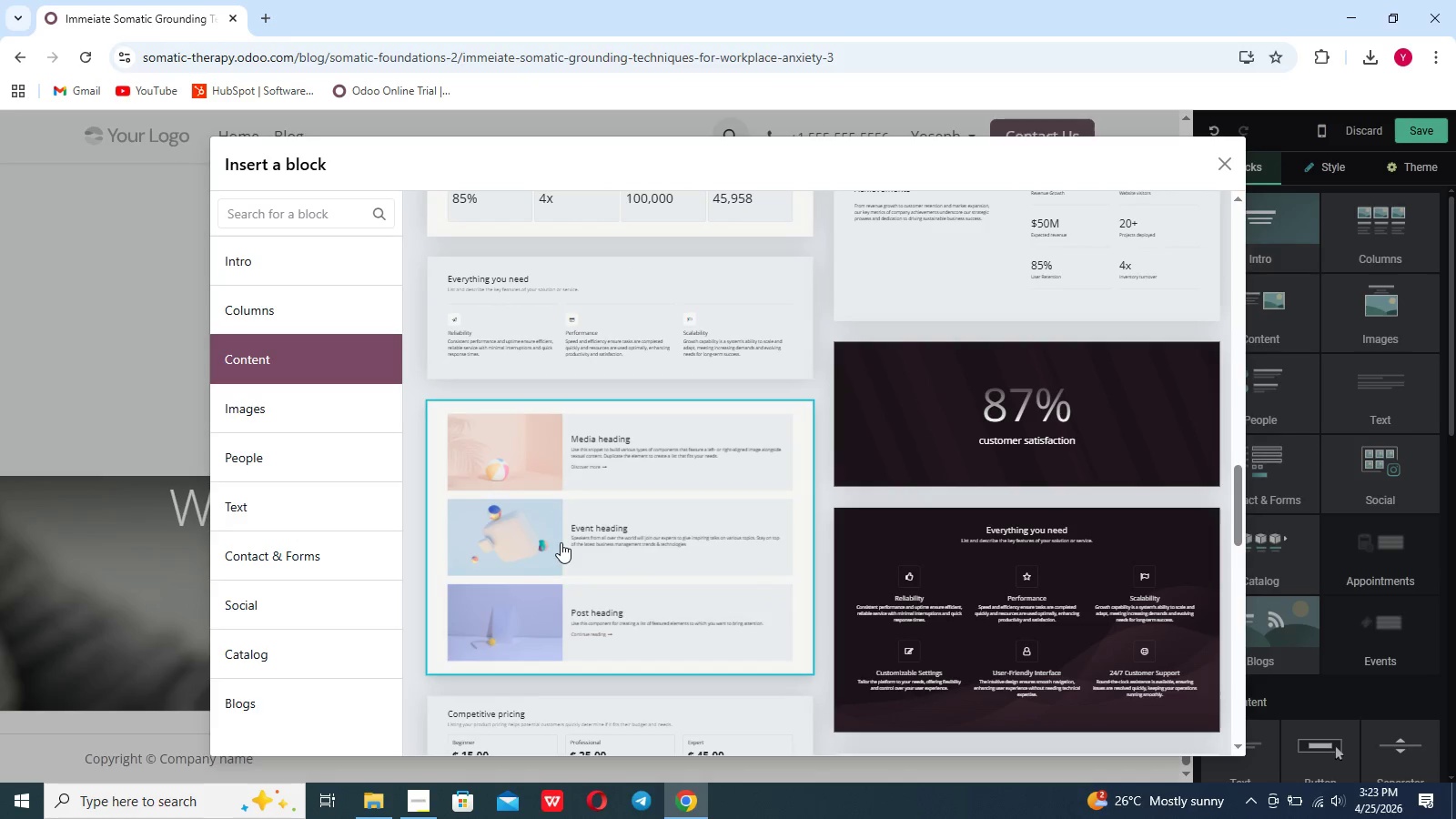 
scroll: coordinate [561, 542], scroll_direction: none, amount: 0.0
 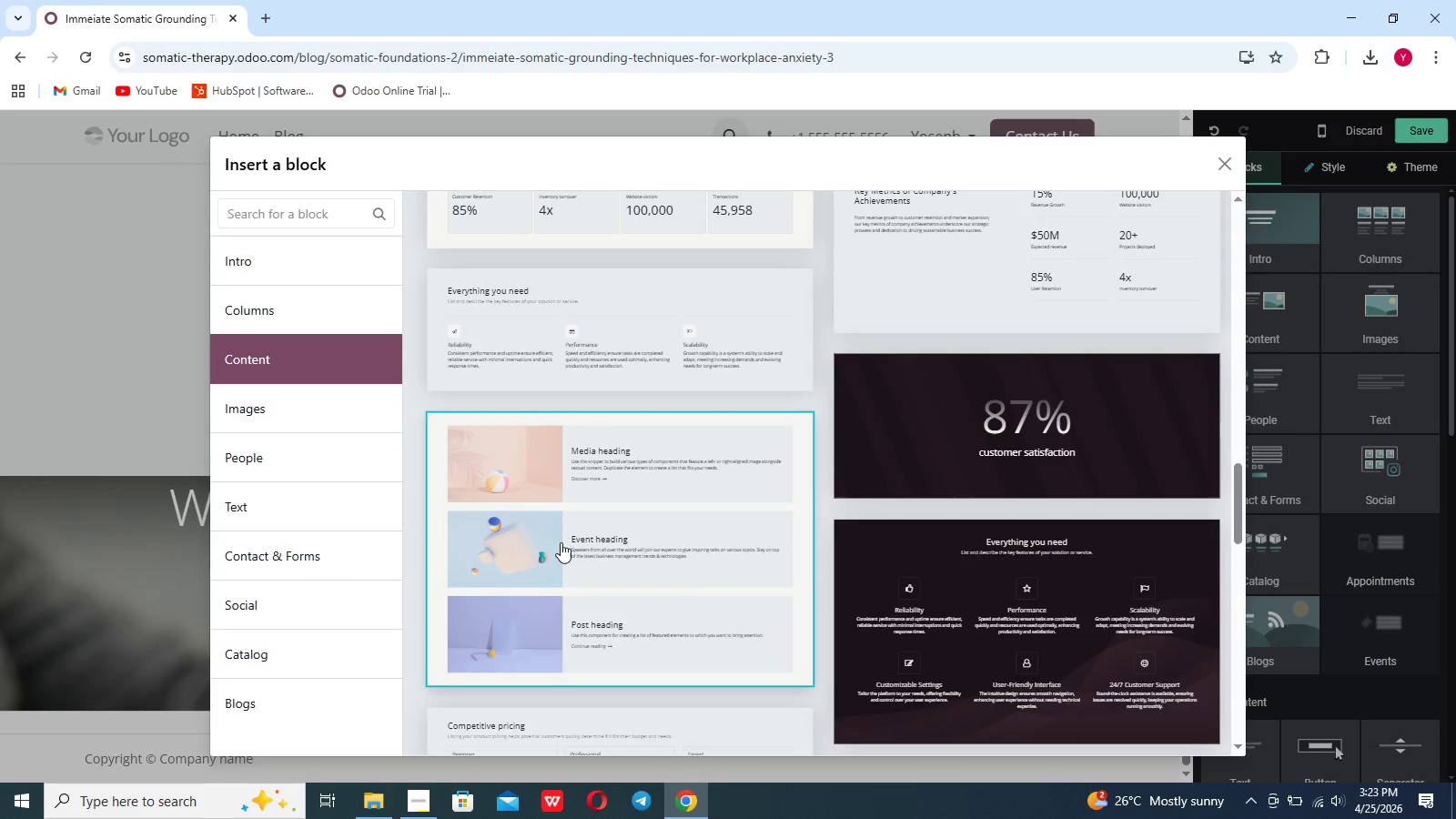 
scroll: coordinate [561, 542], scroll_direction: down, amount: 14.0
 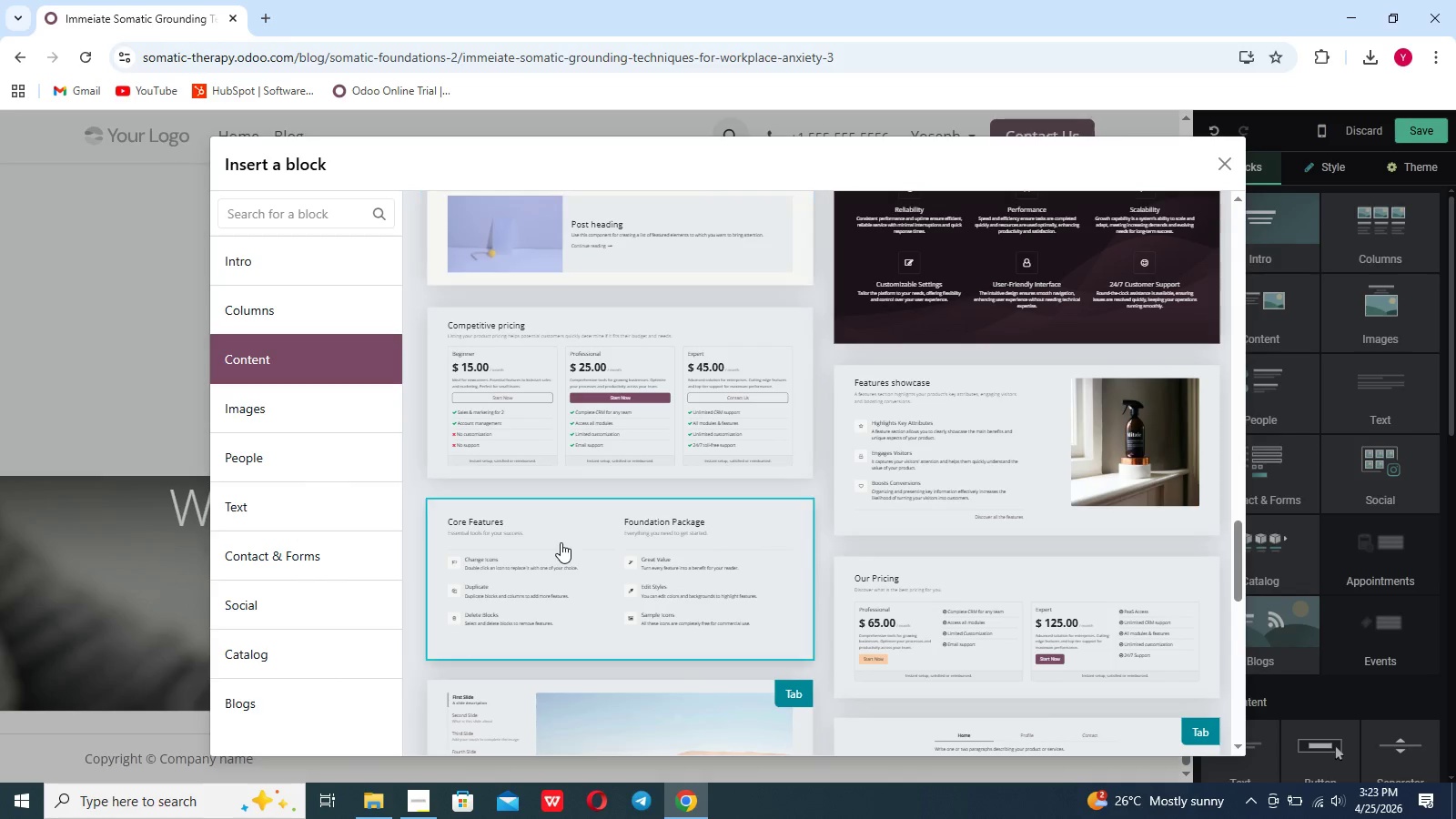 
scroll: coordinate [561, 542], scroll_direction: up, amount: 10.0
 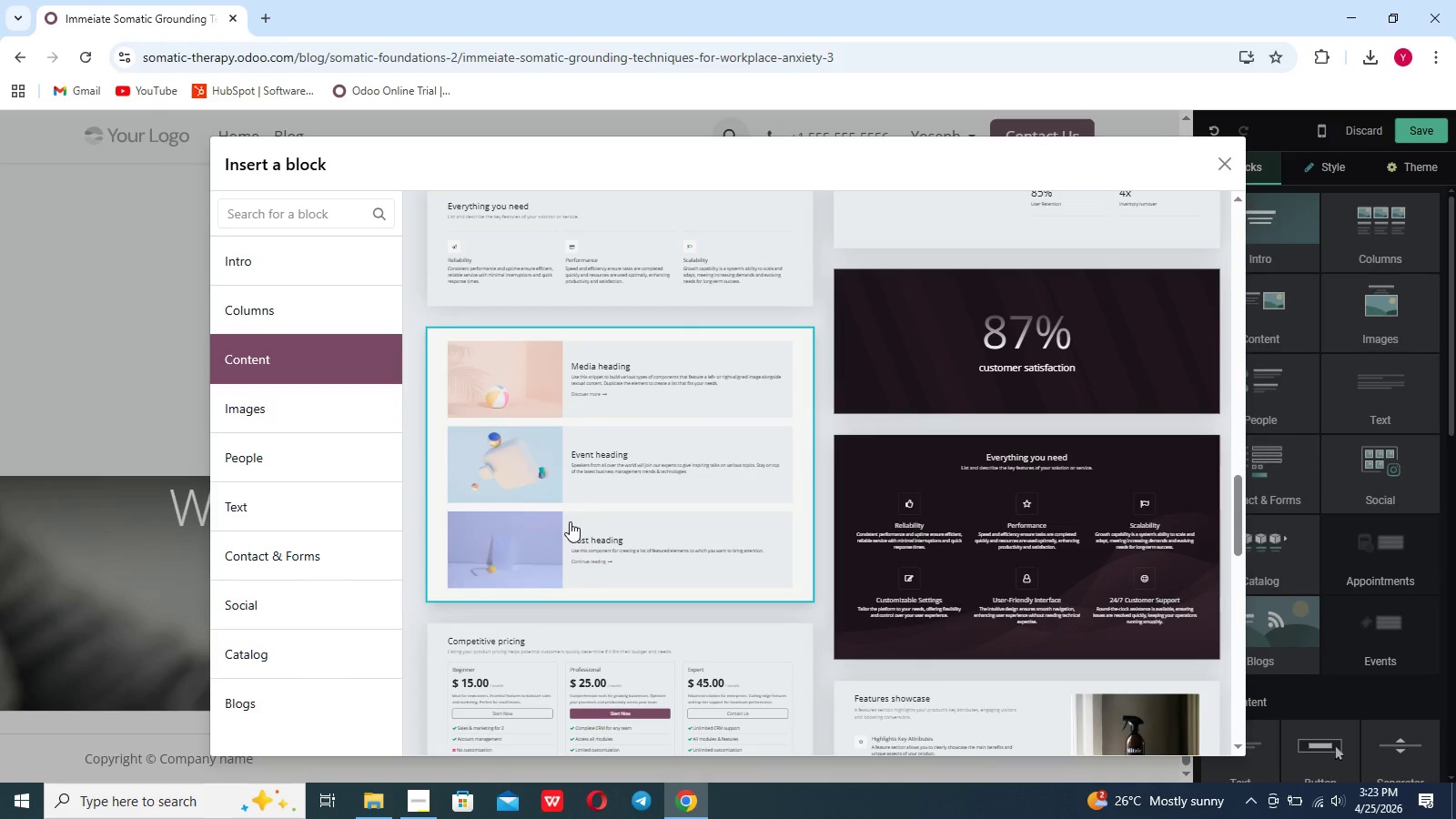 
wait(15.67)
 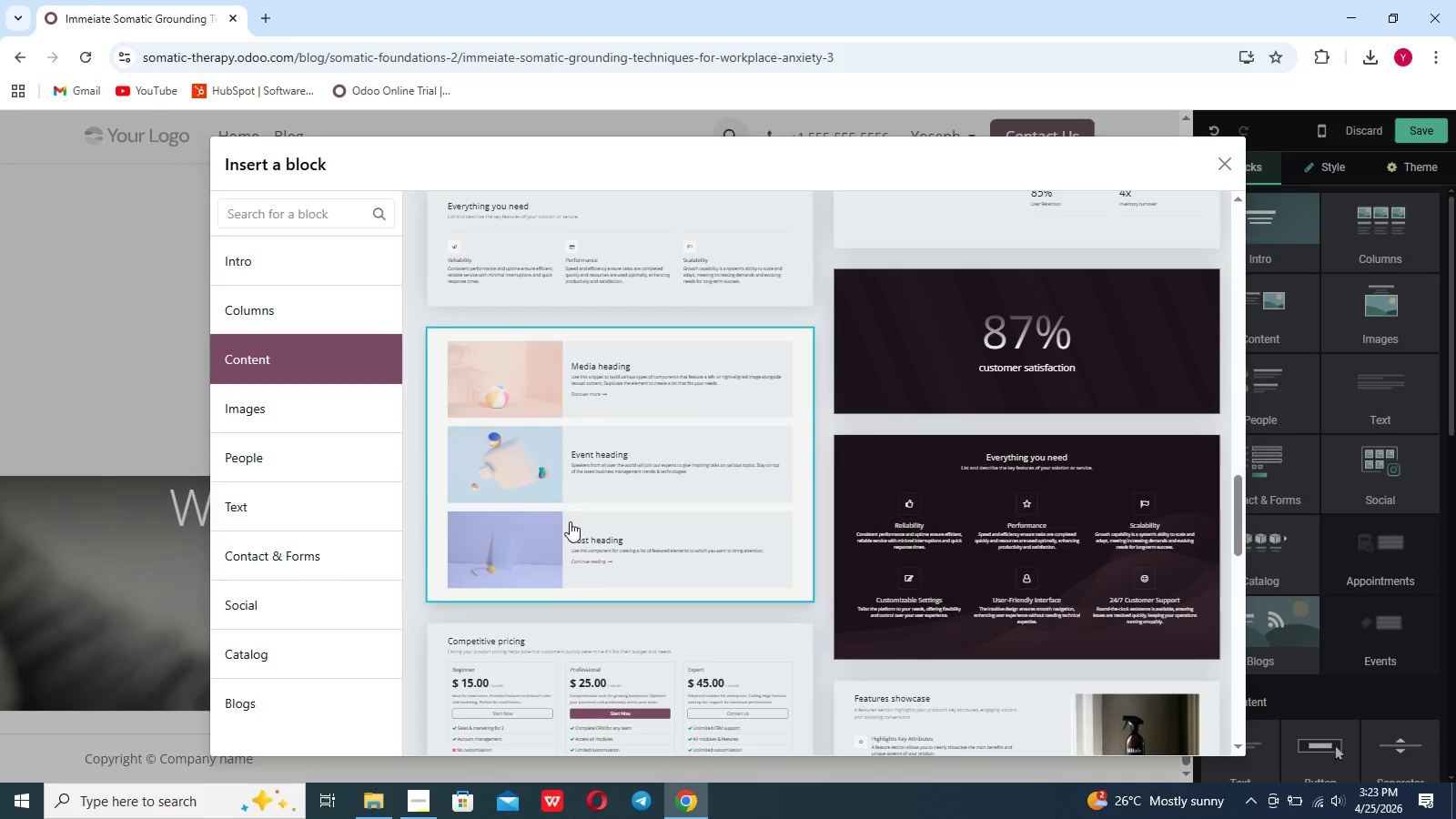 
scroll: coordinate [581, 523], scroll_direction: up, amount: 112.0
 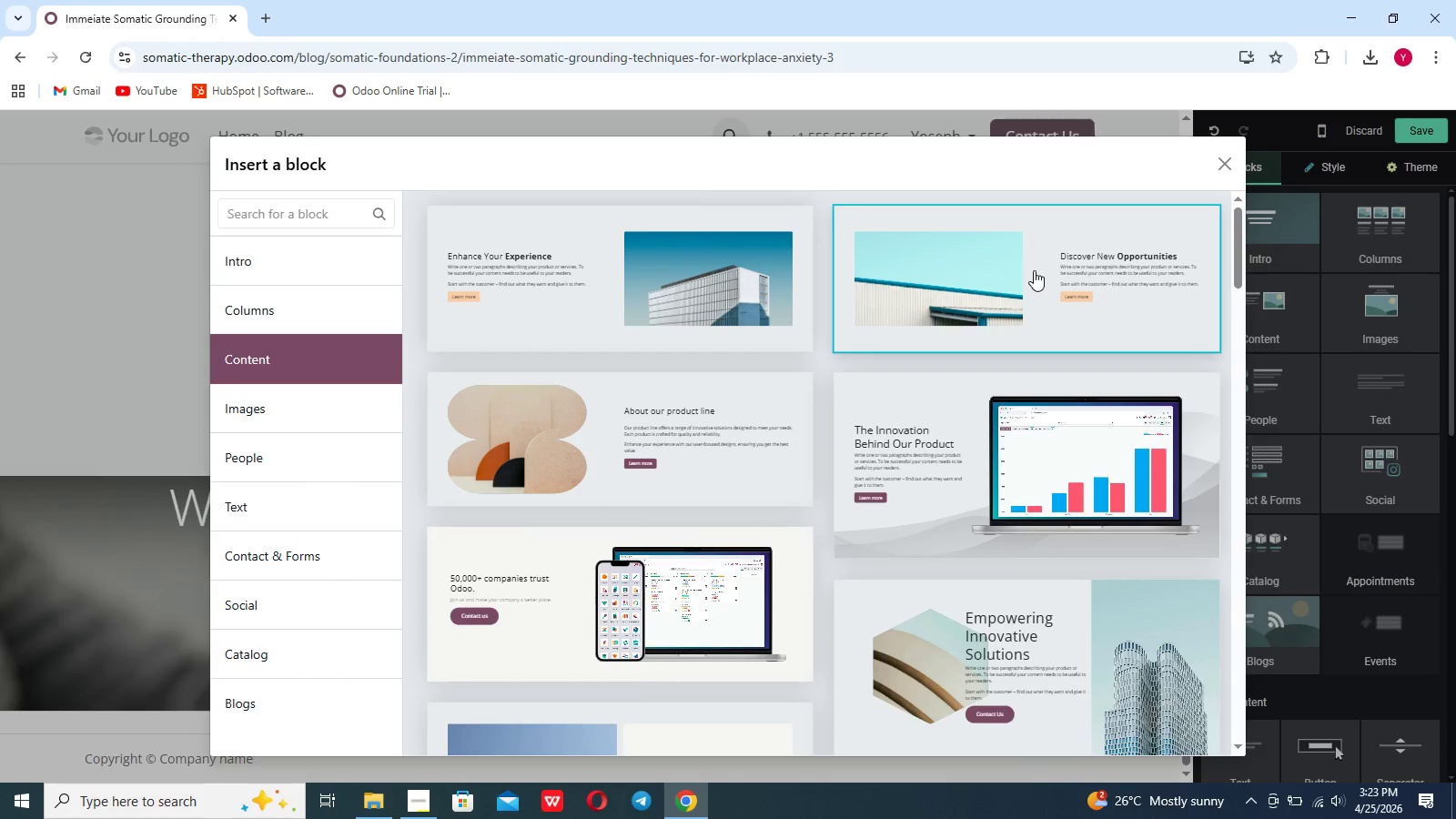 
wait(5.56)
 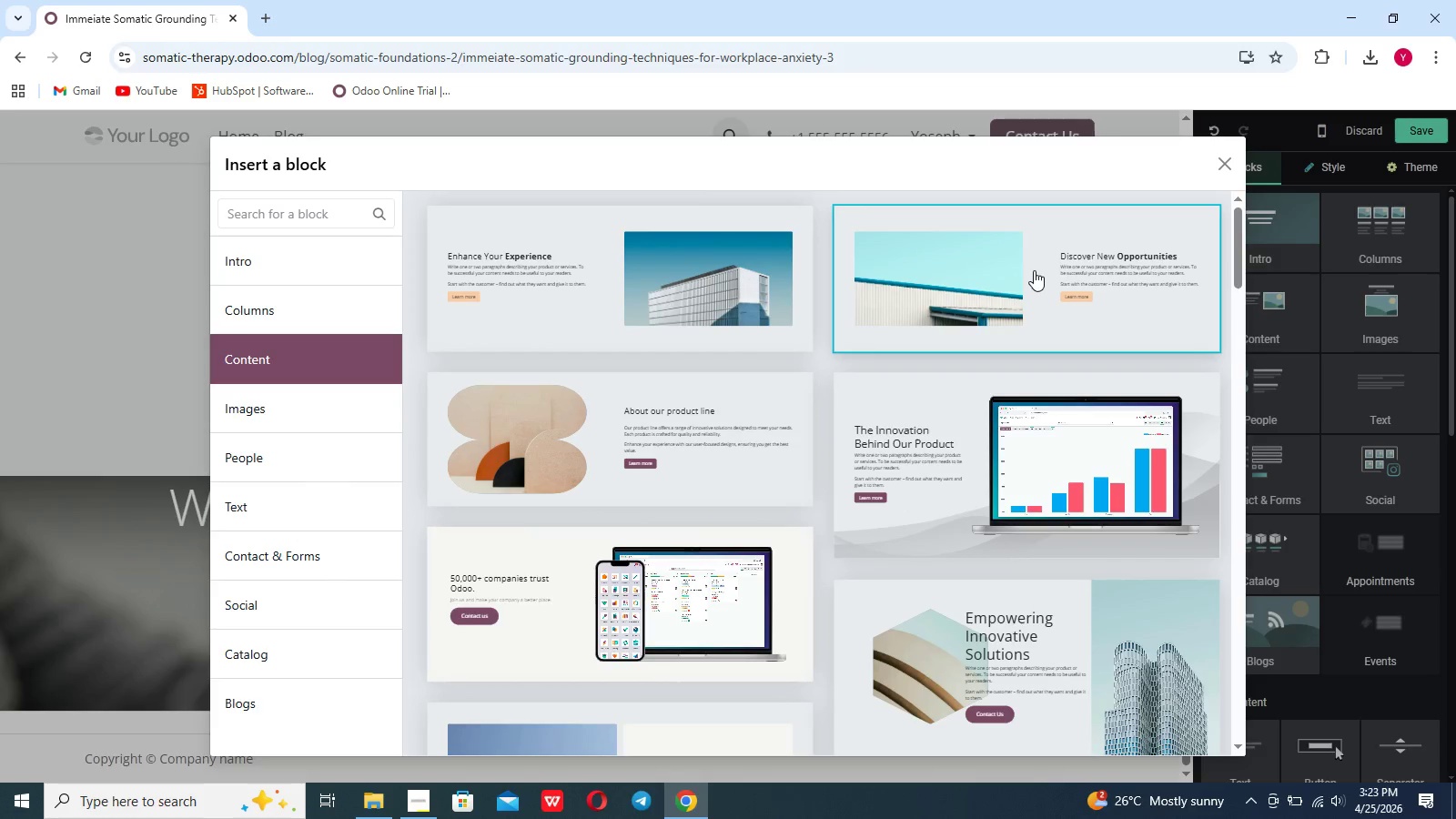 
left_click([1034, 270])
 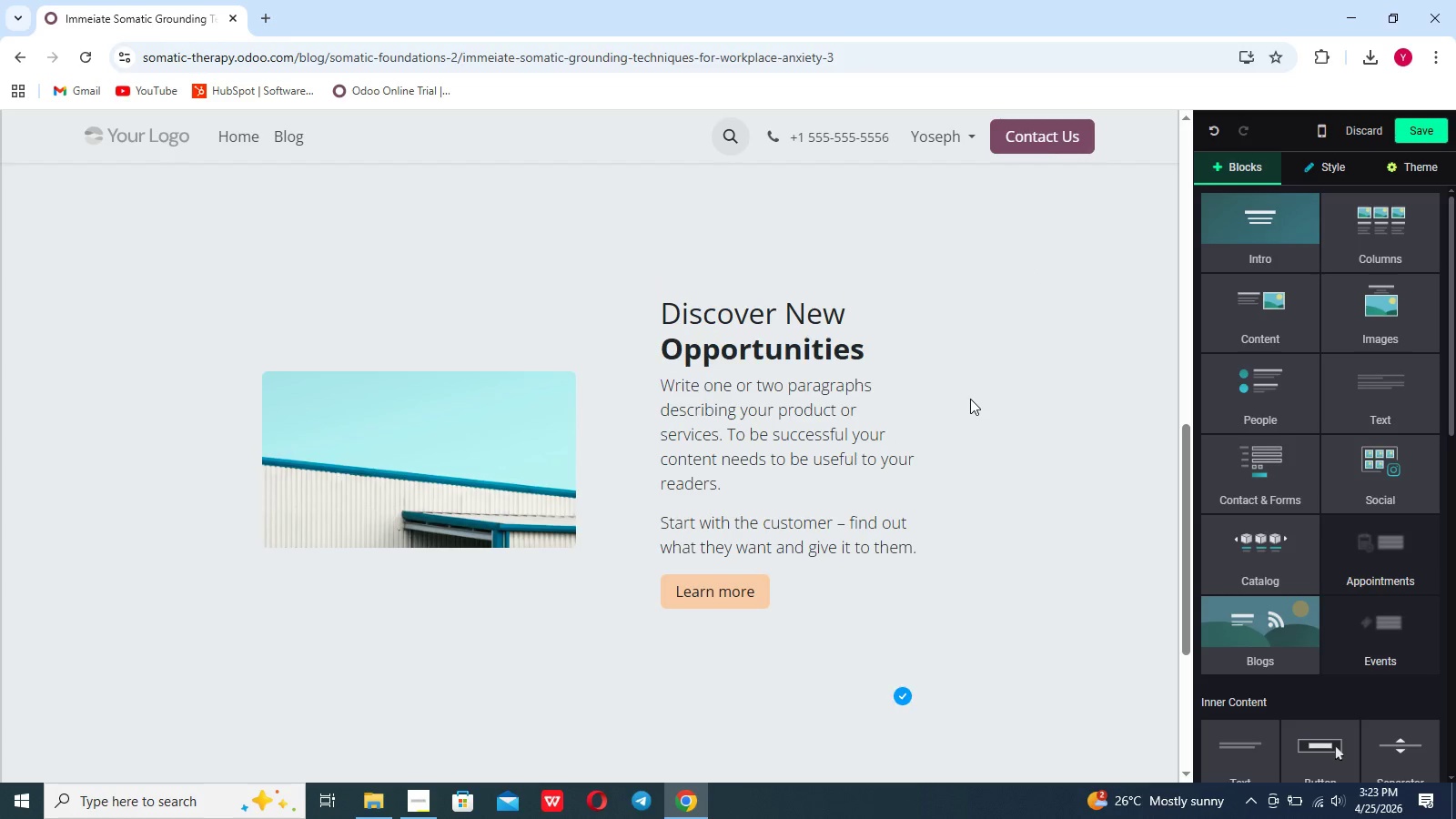 
scroll: coordinate [970, 399], scroll_direction: up, amount: 4.0
 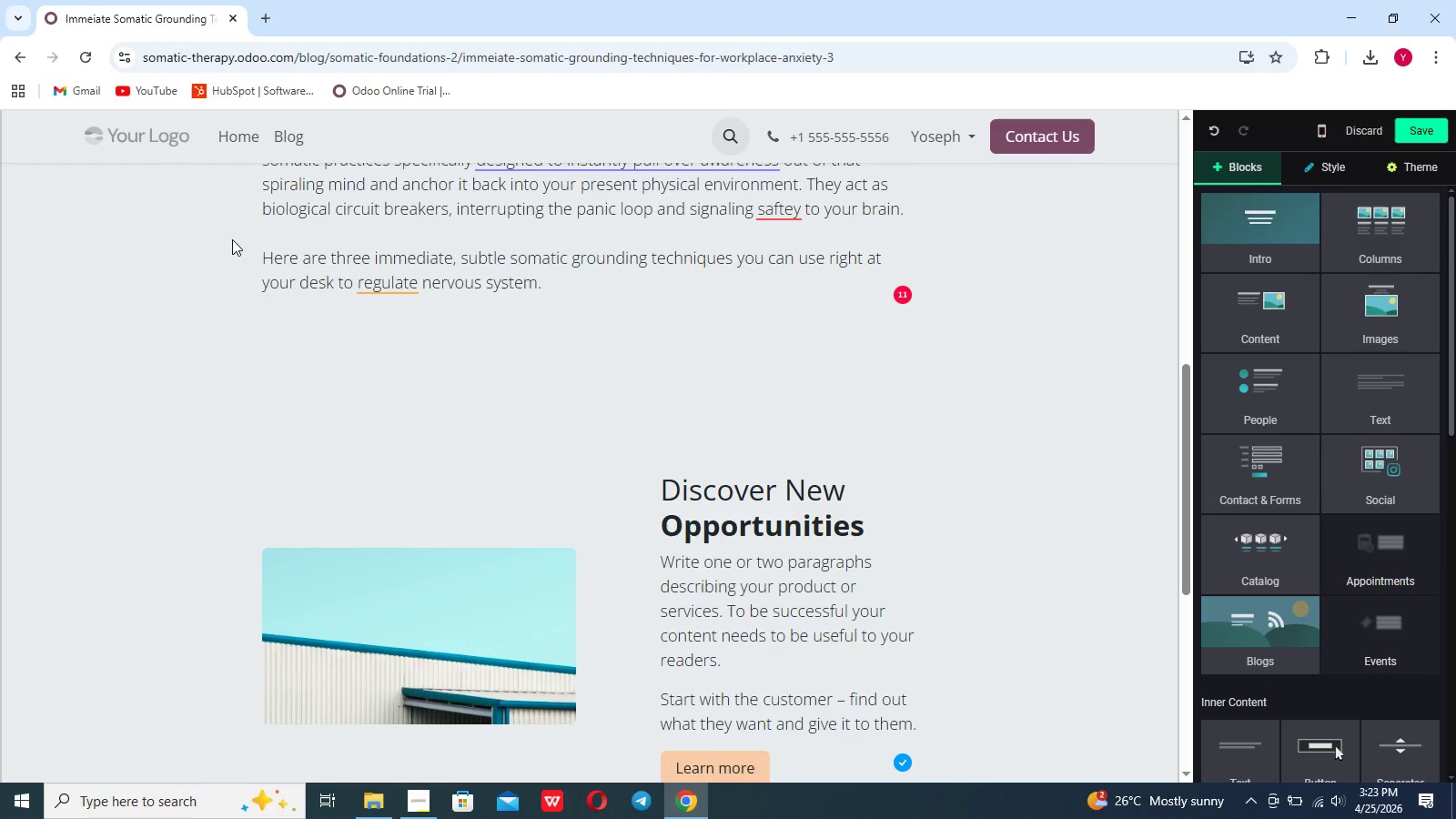 
left_click([430, 480])
 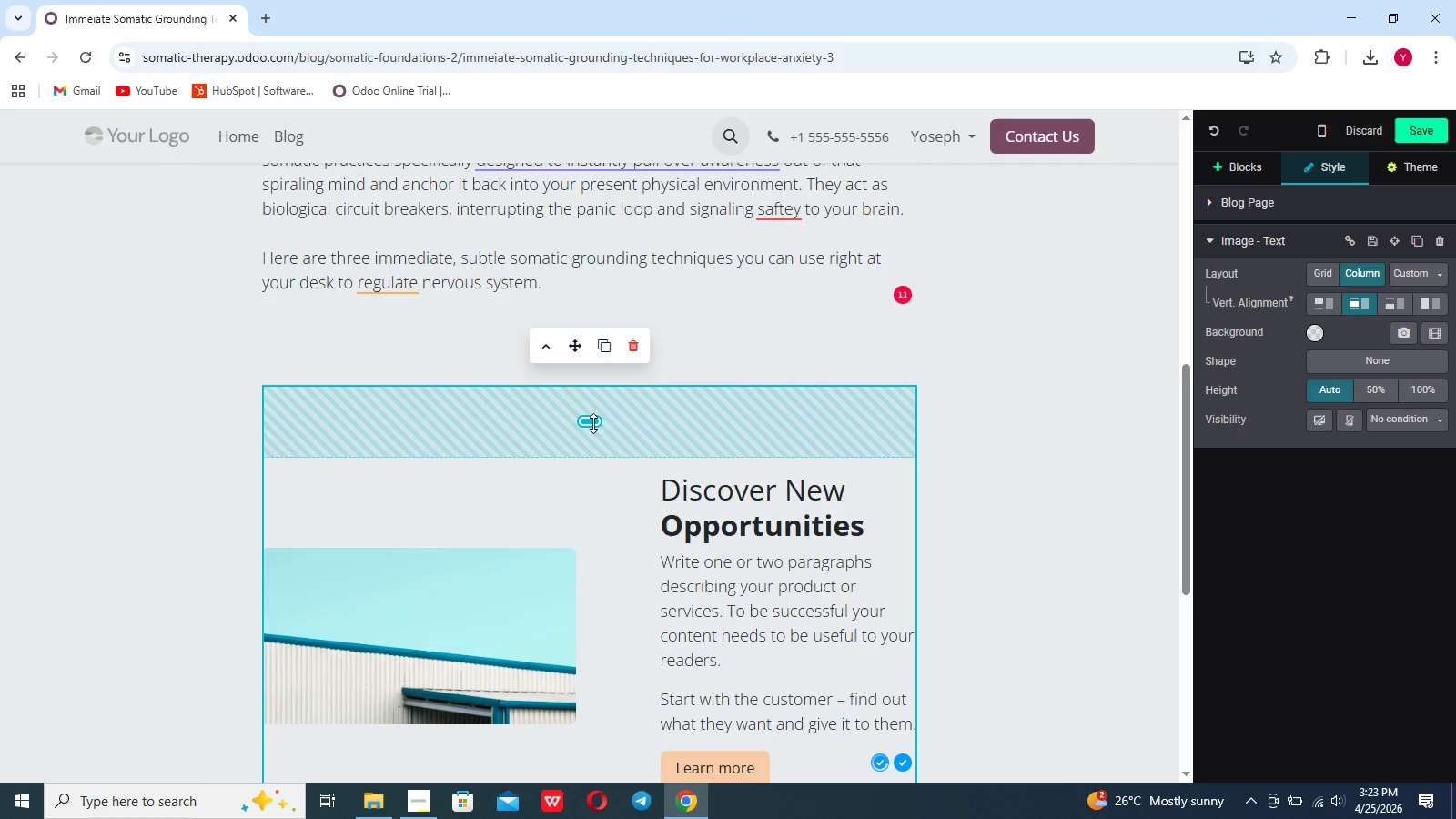 
left_click_drag(start_coordinate=[593, 420], to_coordinate=[583, 306])
 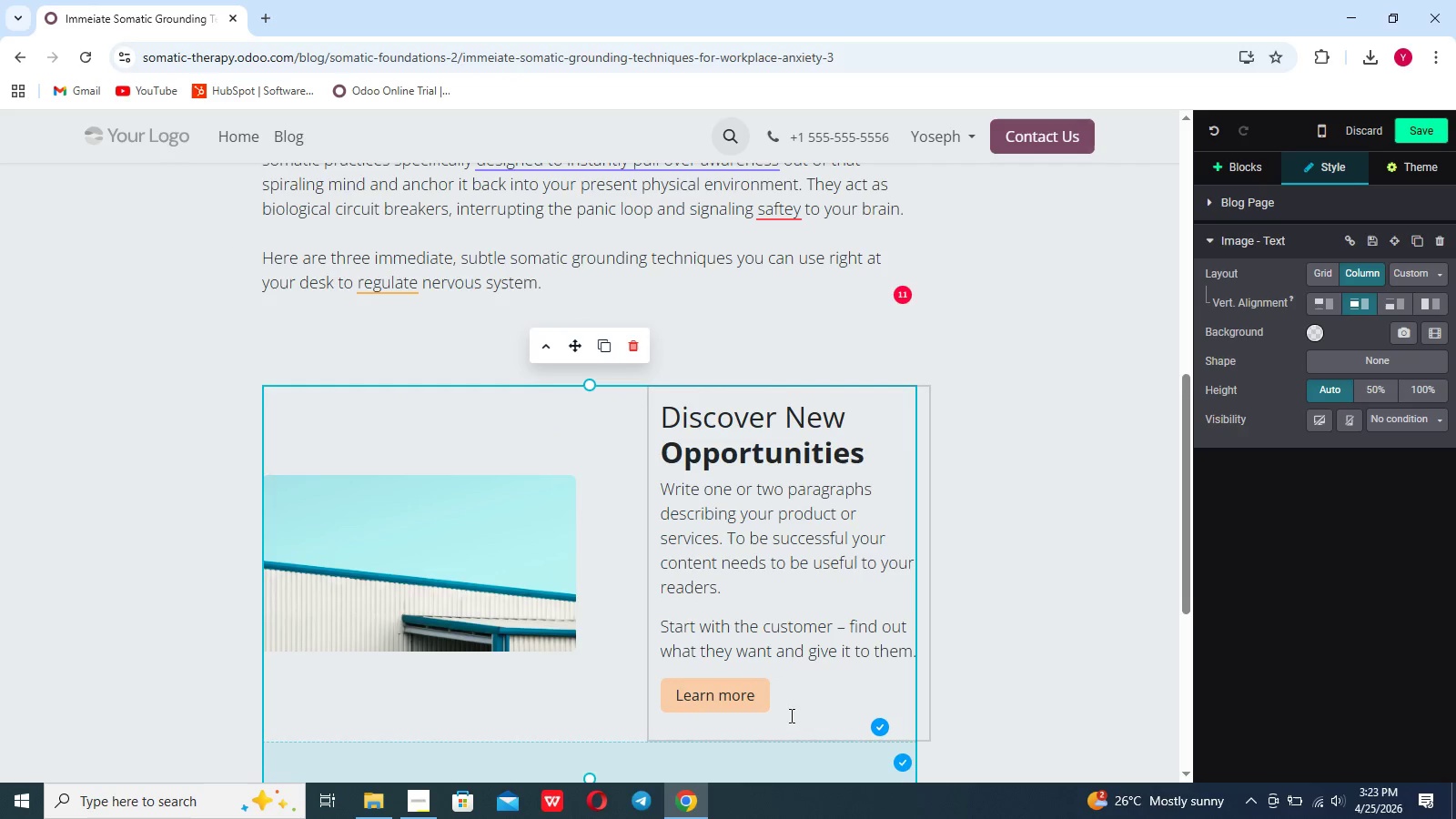 
left_click_drag(start_coordinate=[774, 703], to_coordinate=[648, 391])
 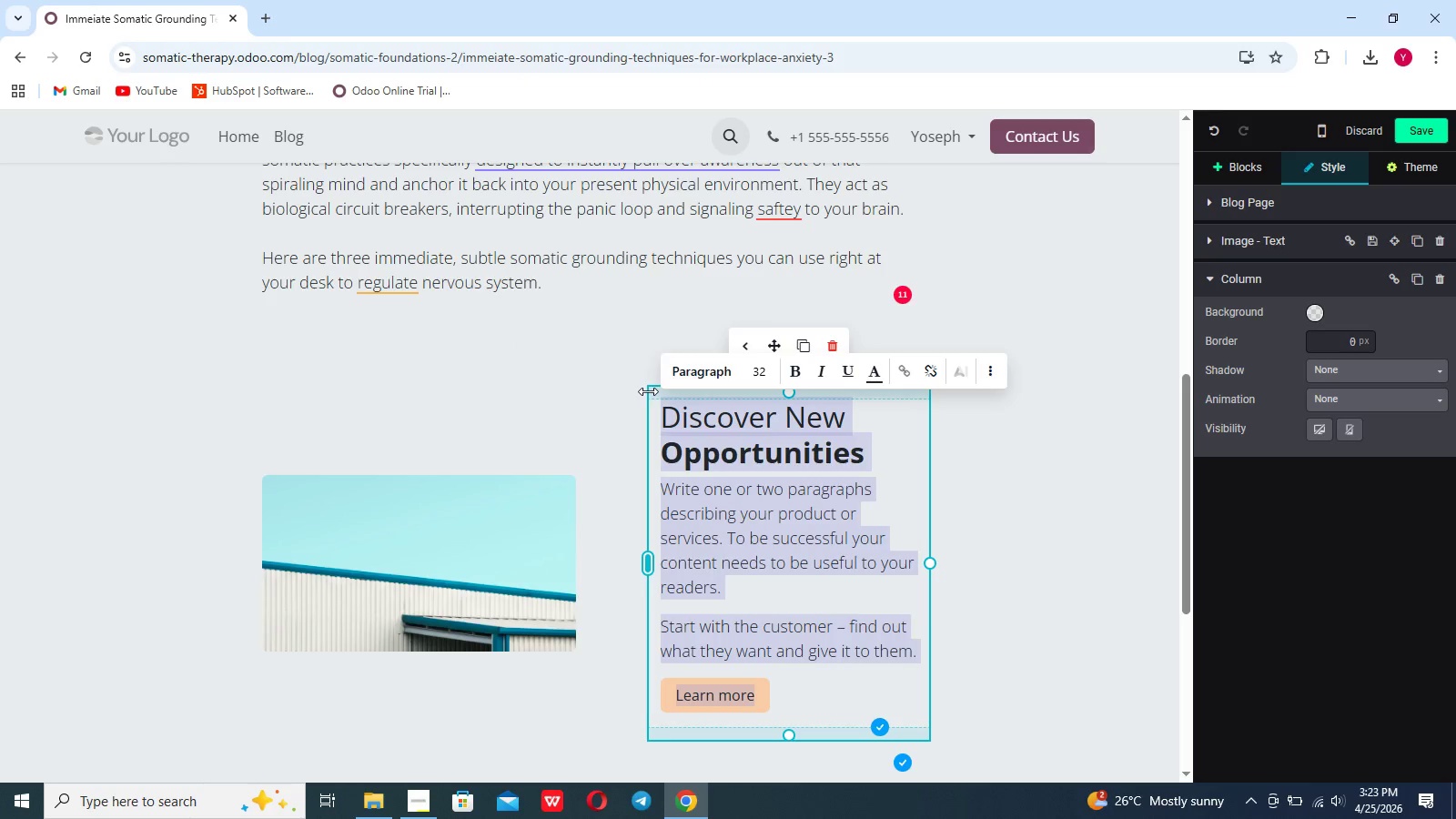 
key(Backspace)
 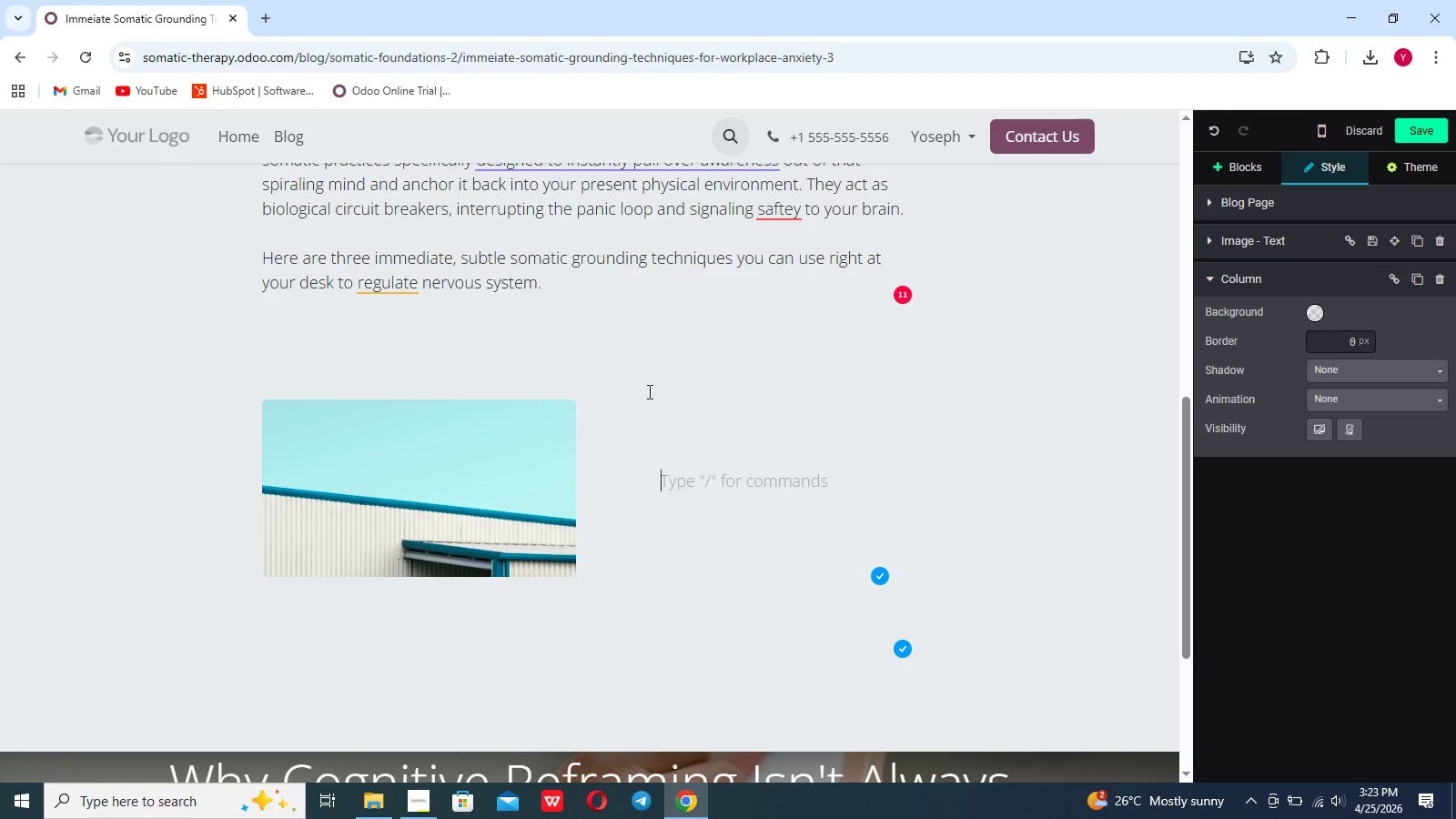 
key(Backspace)
 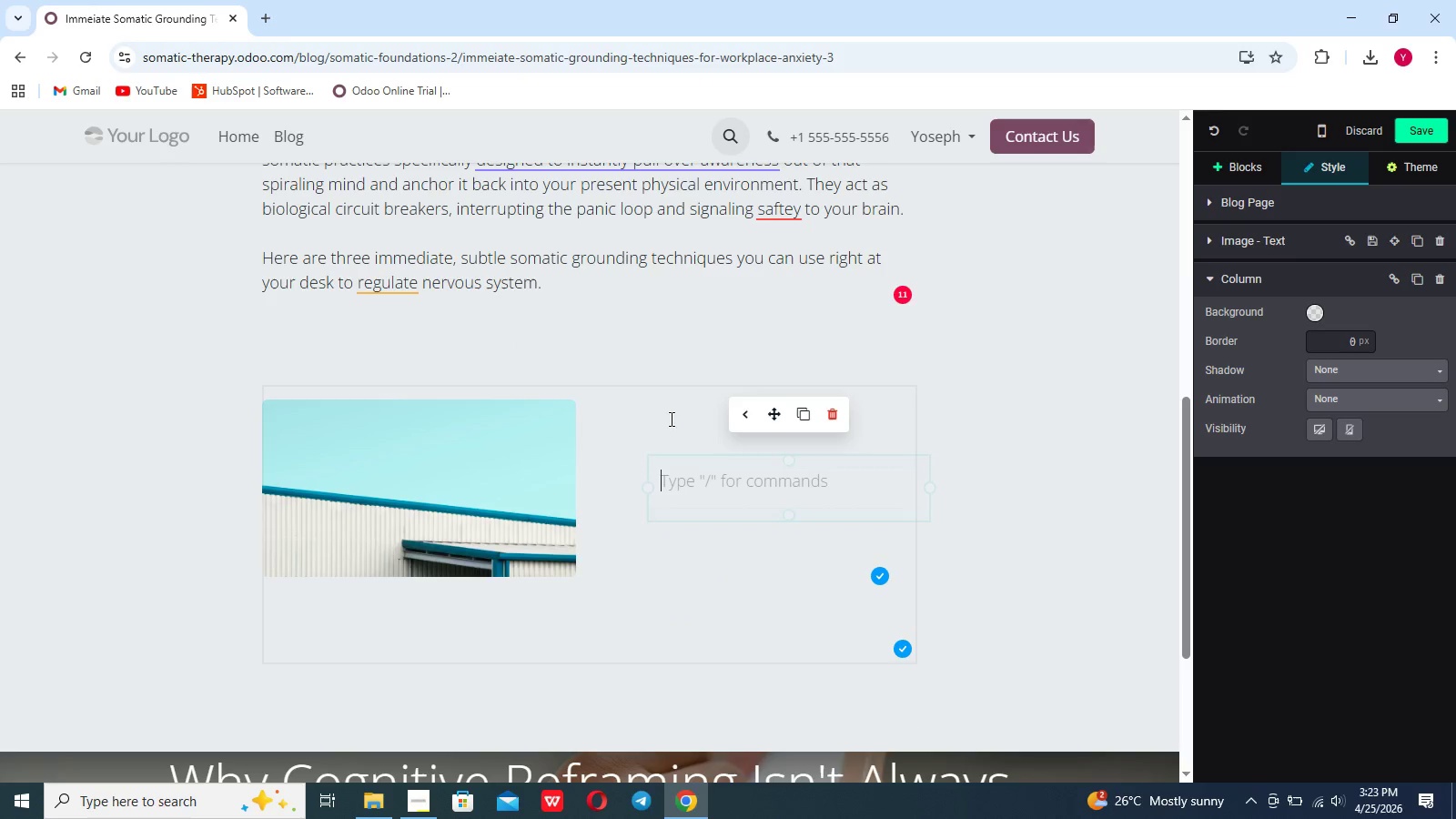 
left_click_drag(start_coordinate=[682, 461], to_coordinate=[682, 457])
 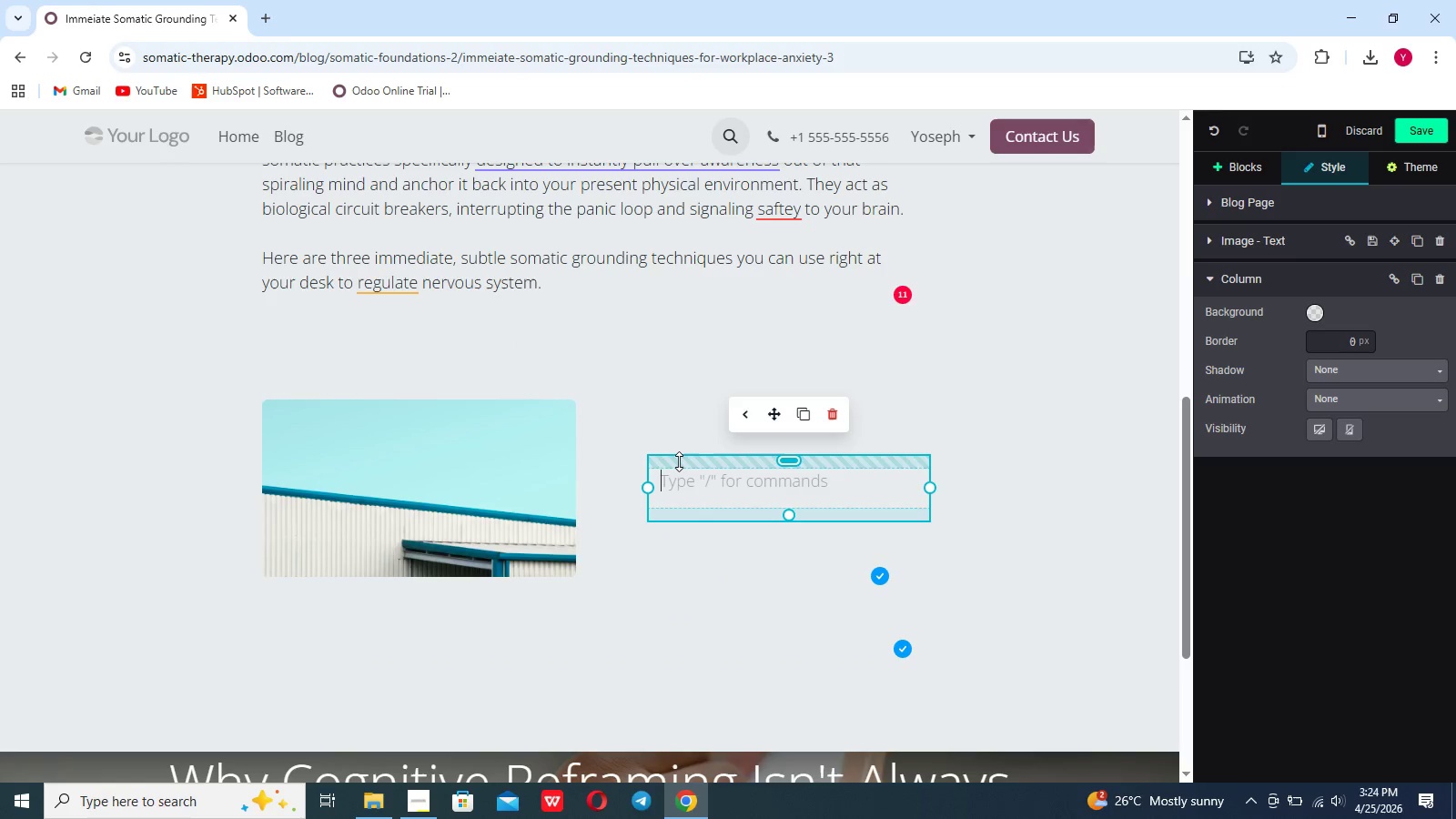 
key(C)
 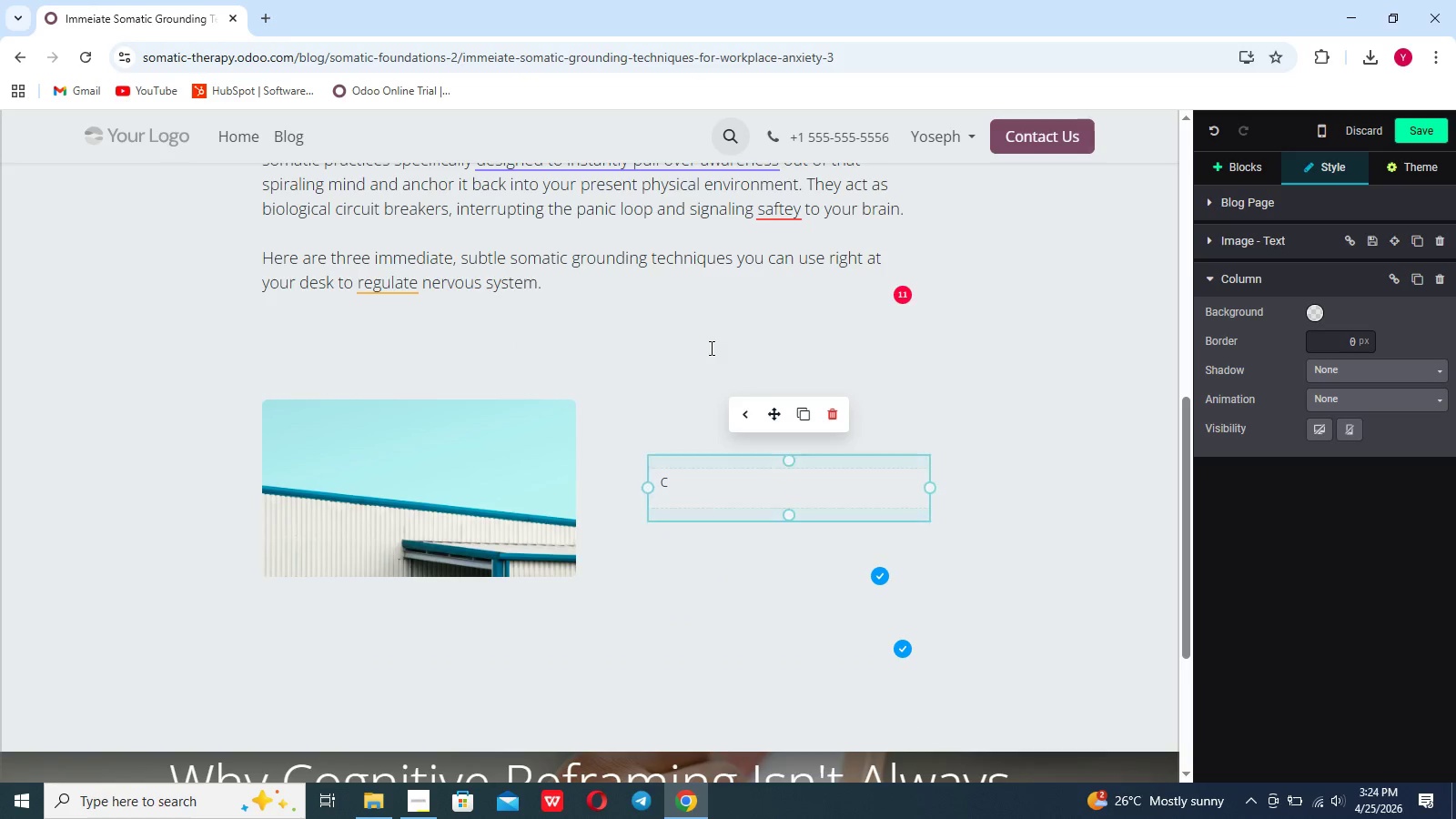 
key(Backspace)
 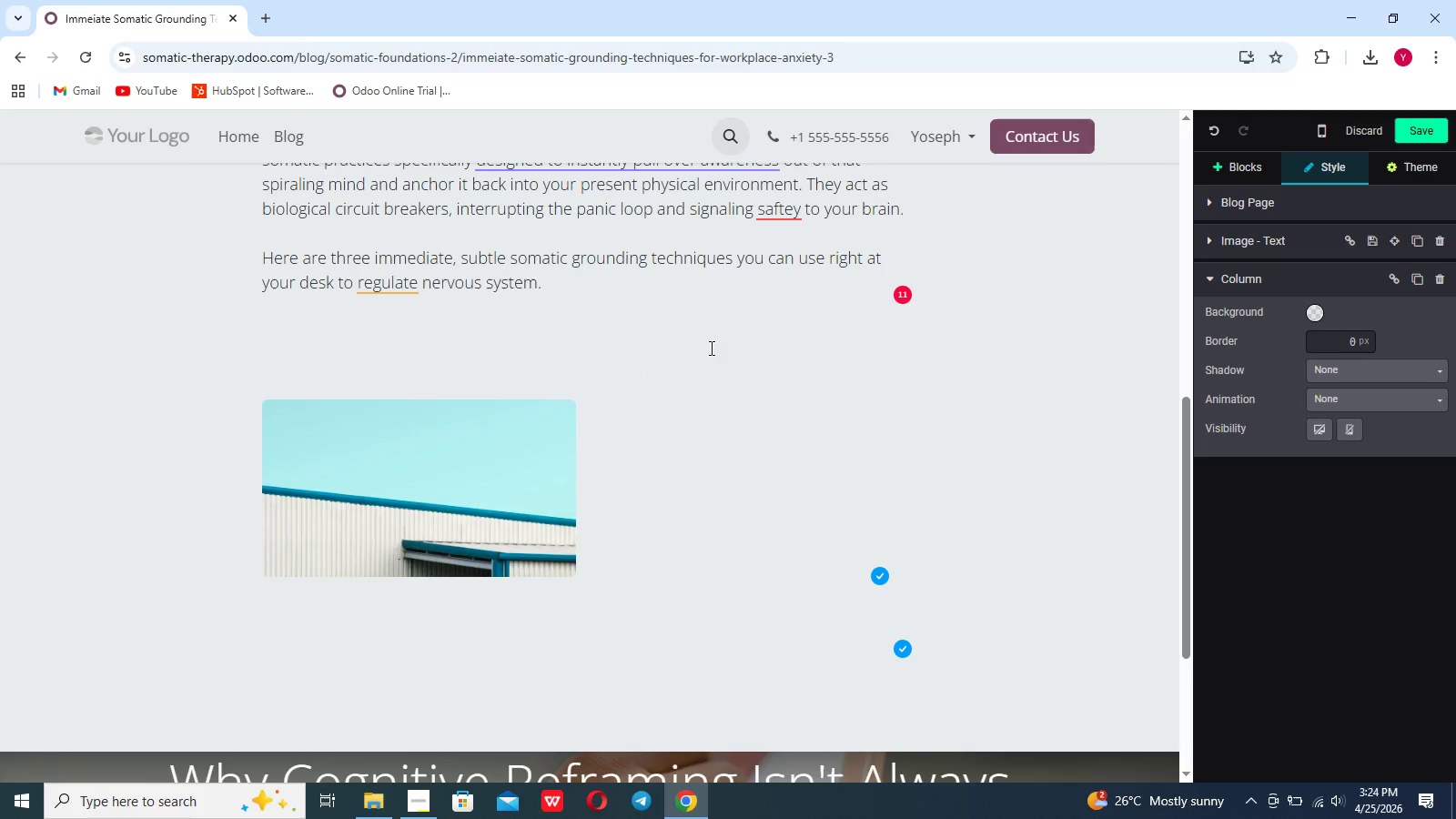 
key(Slash)
 